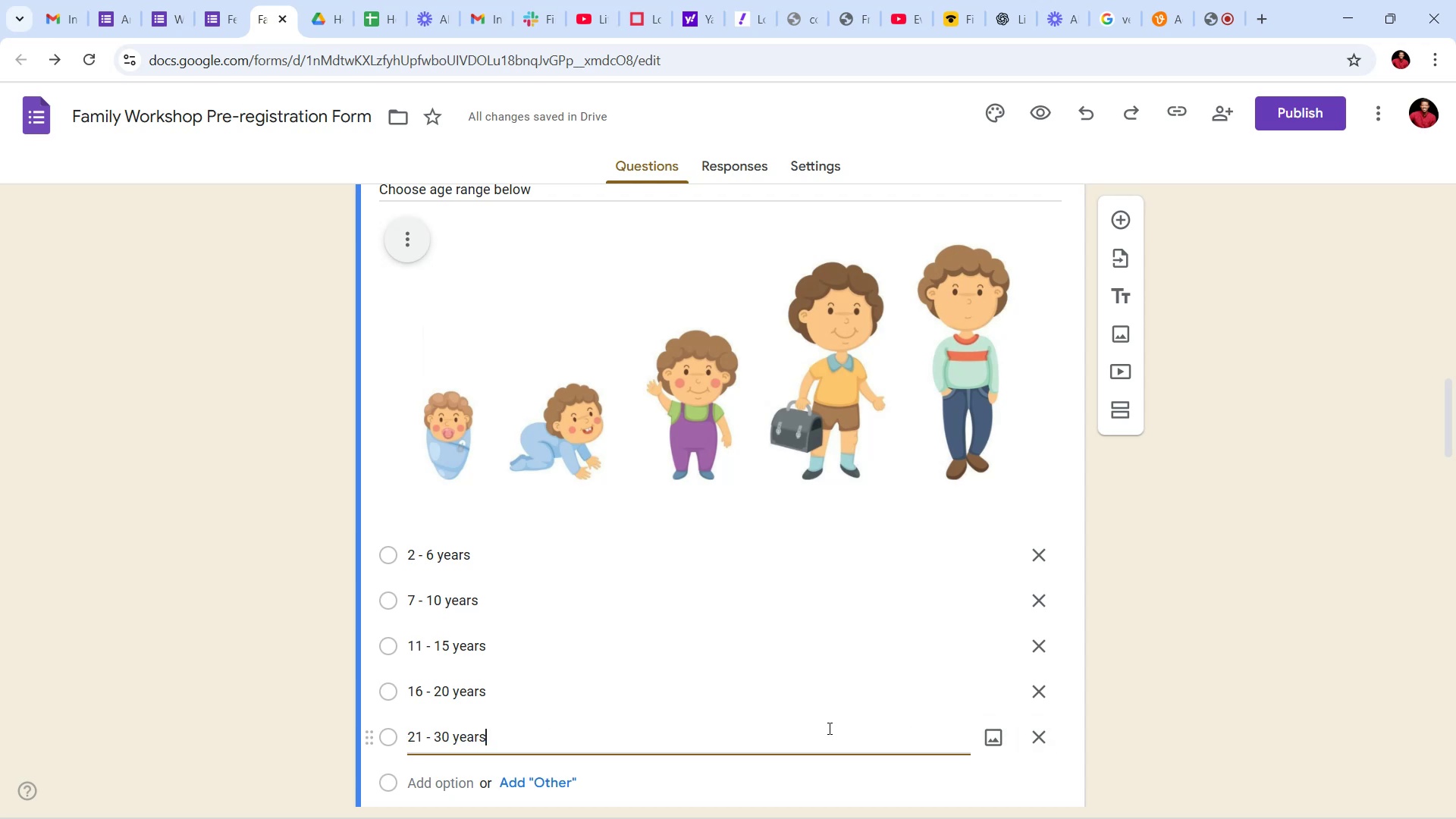 
key(Backspace)
key(Backspace)
key(Backspace)
key(Backspace)
key(Backspace)
key(Backspace)
key(Backspace)
key(Backspace)
key(Backspace)
key(Backspace)
type(and aove)
key(Backspace)
key(Backspace)
key(Backspace)
type(bove)
 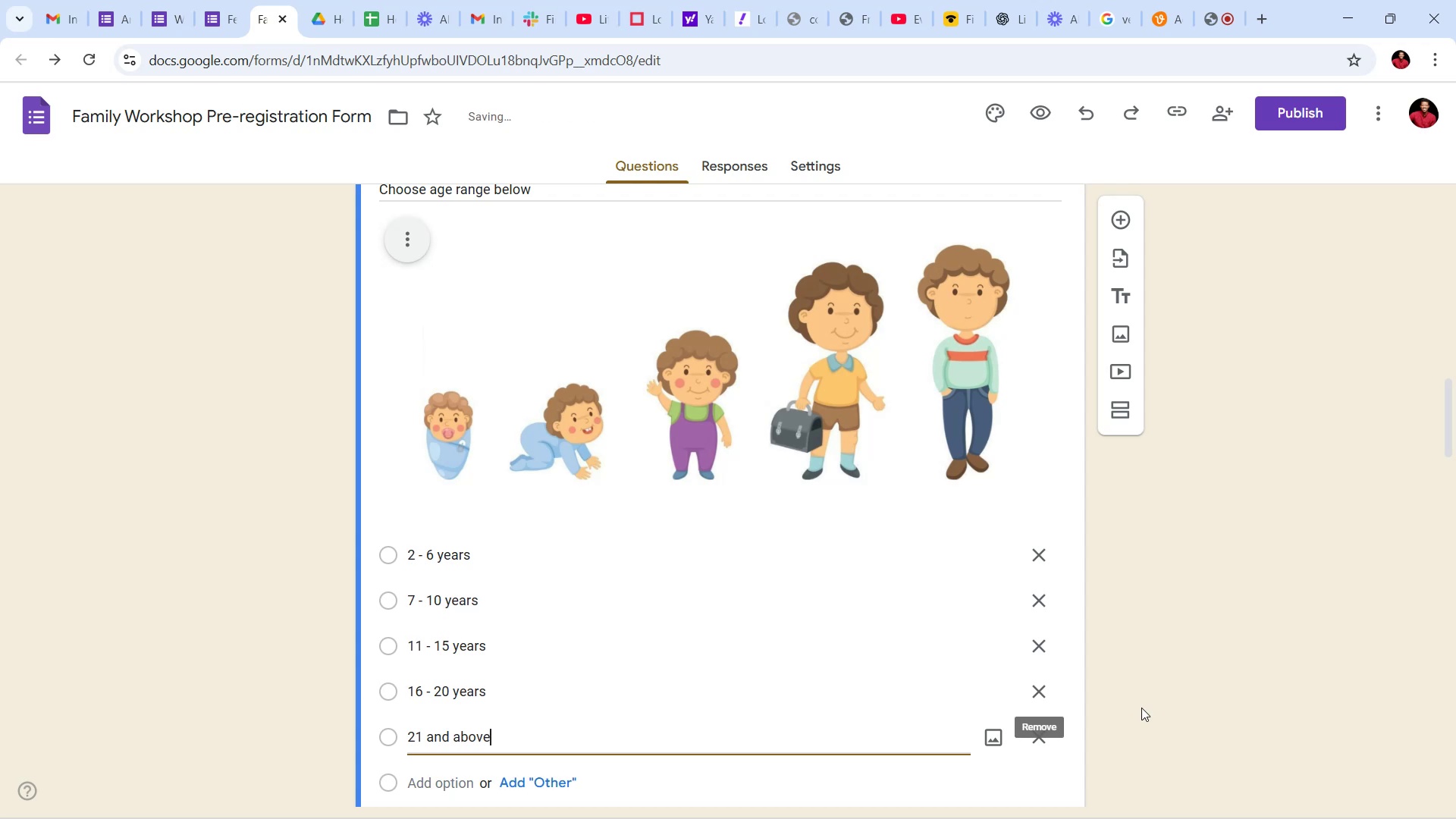 
left_click([1193, 634])
 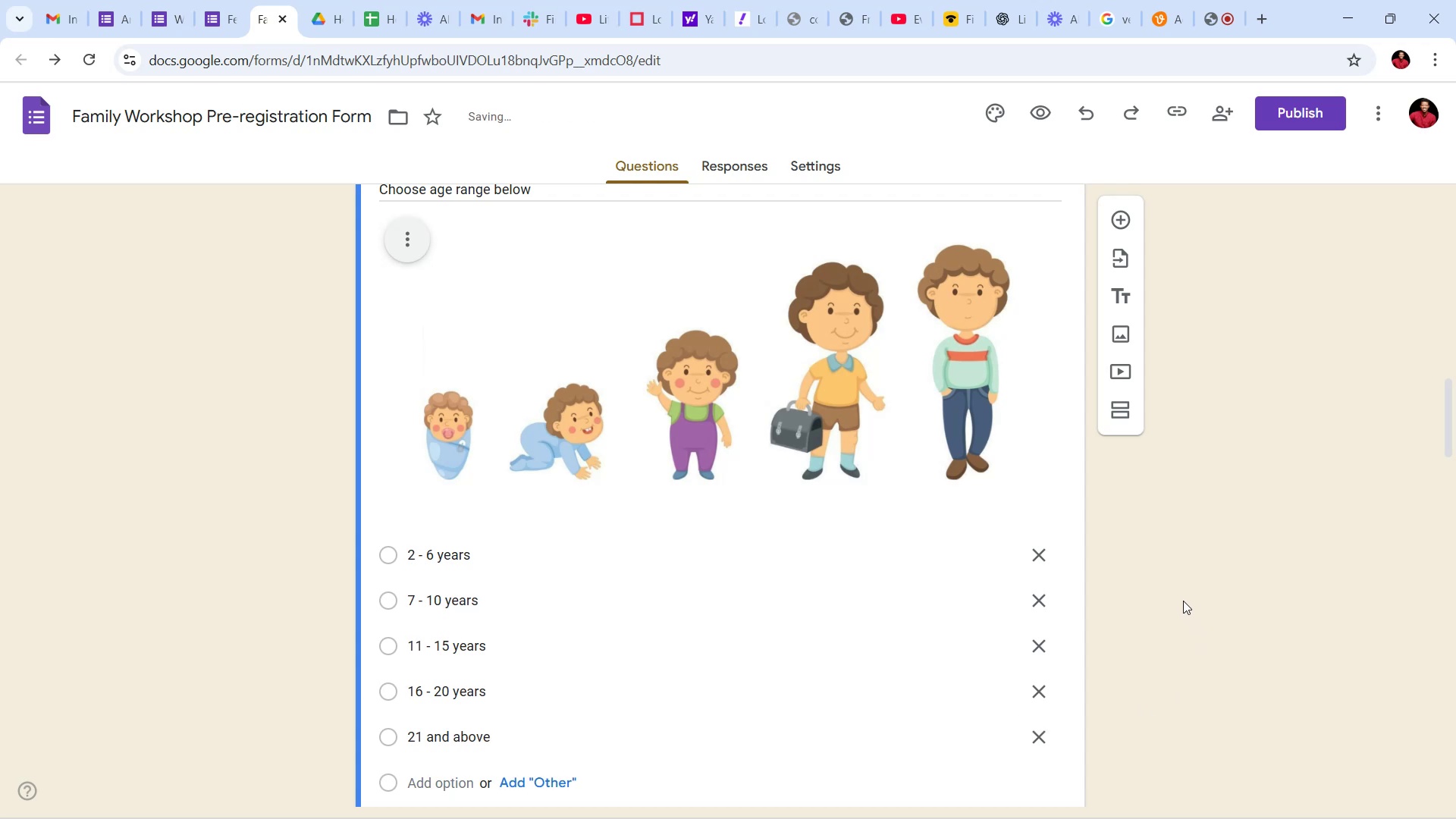 
scroll: coordinate [1185, 585], scroll_direction: down, amount: 23.0
 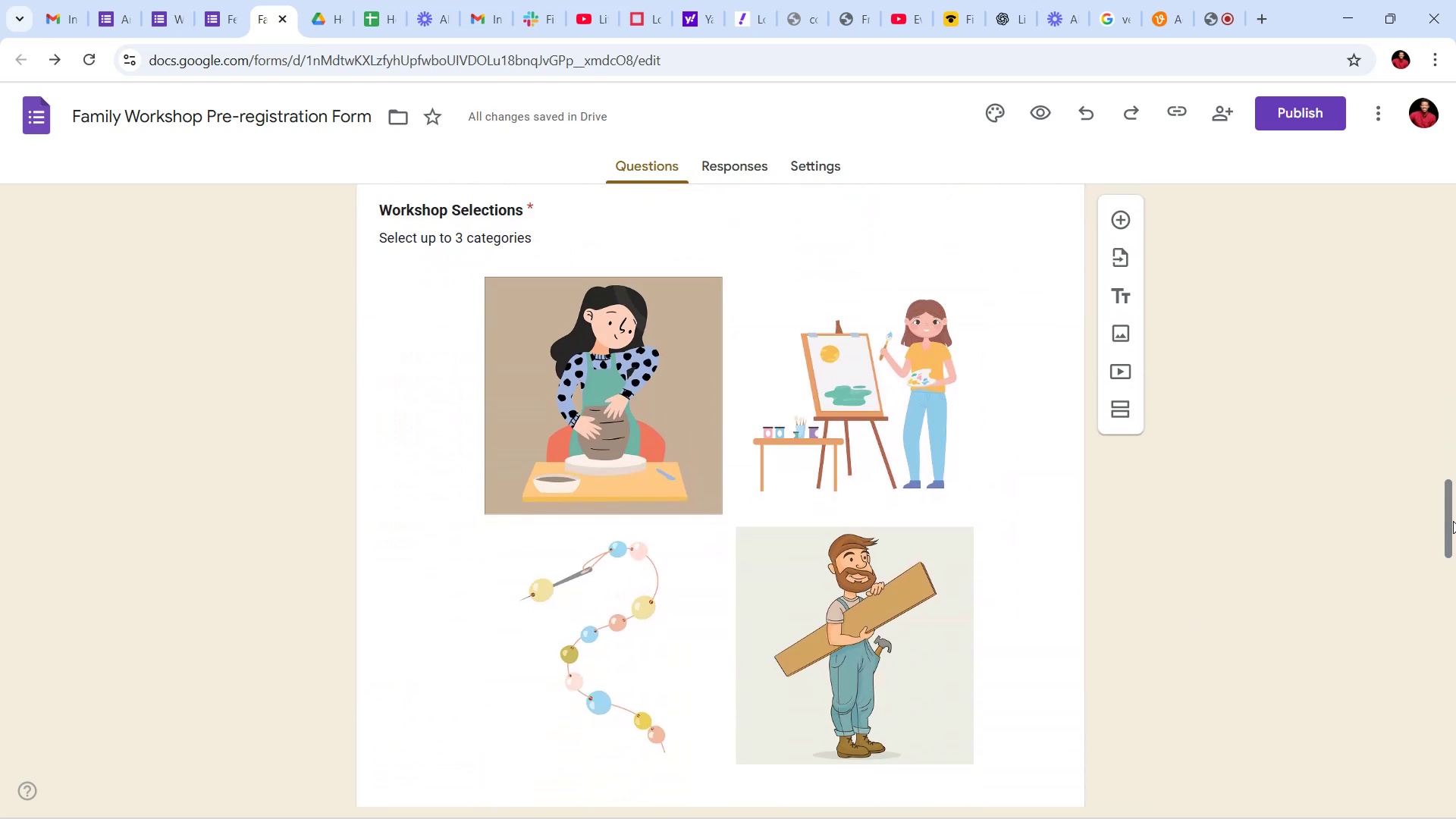 
left_click_drag(start_coordinate=[1455, 536], to_coordinate=[1389, 231])
 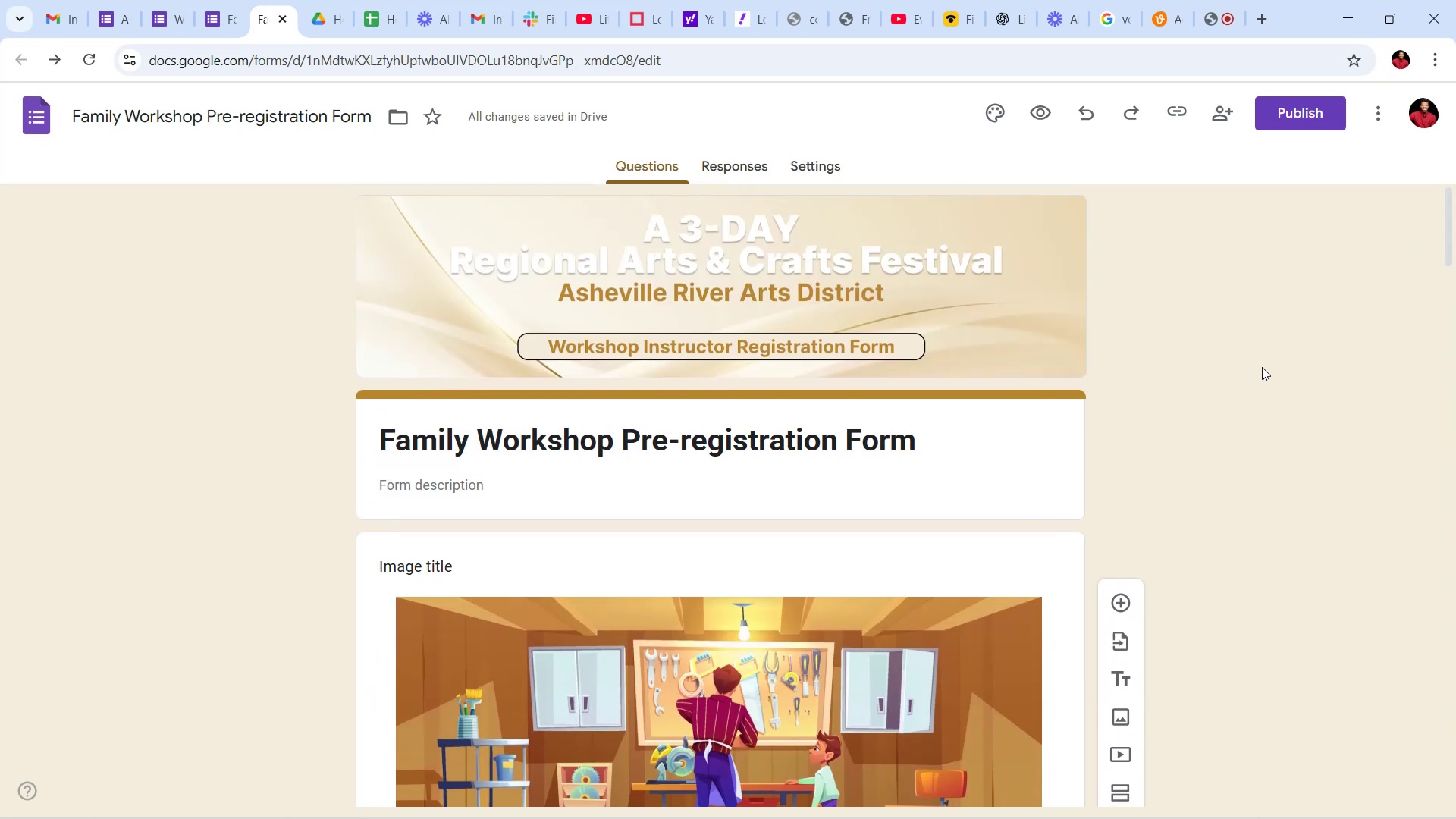 
left_click([1262, 367])
 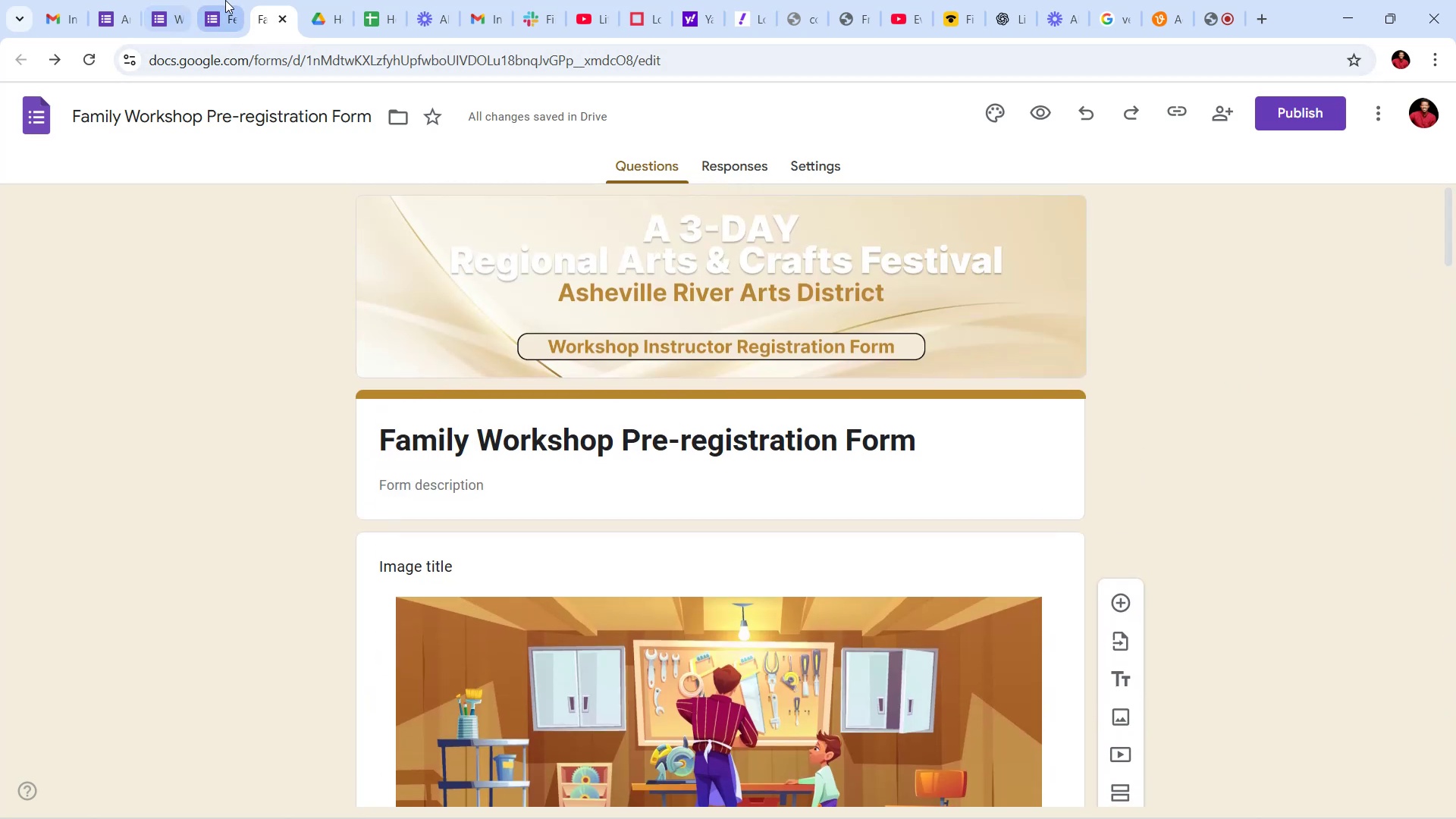 
left_click([210, 6])
 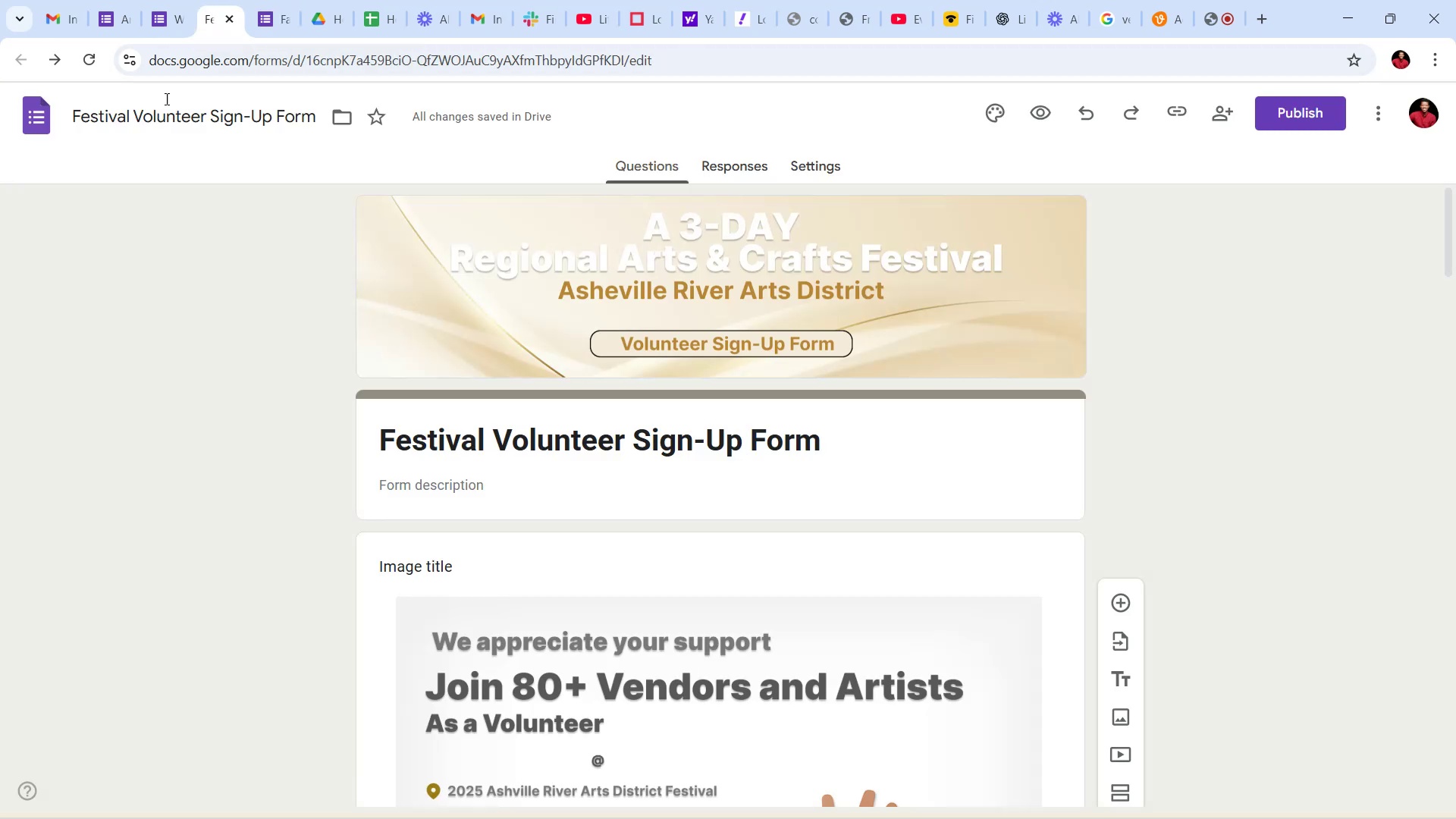 
left_click([168, 0])
 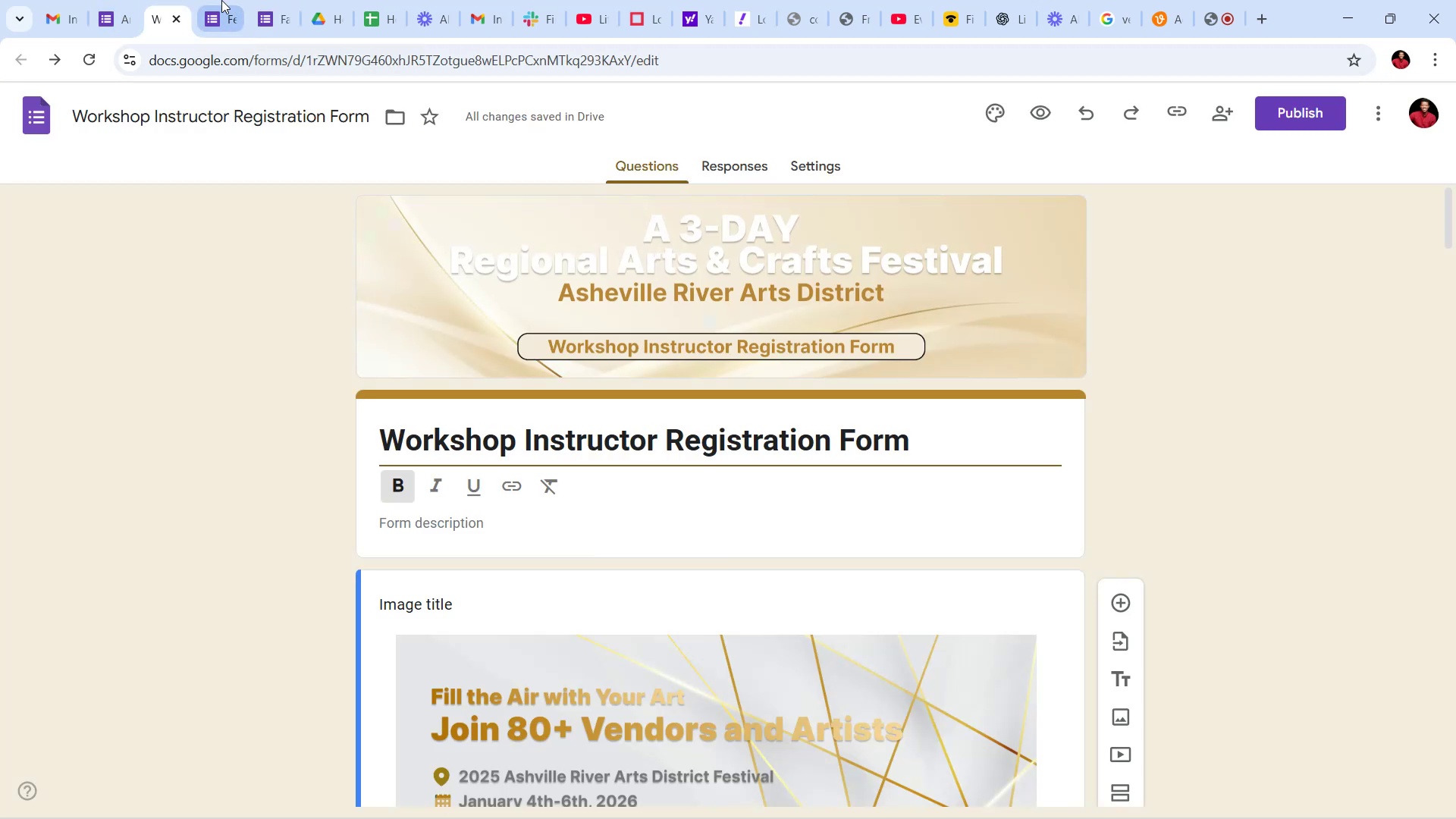 
left_click([211, 0])
 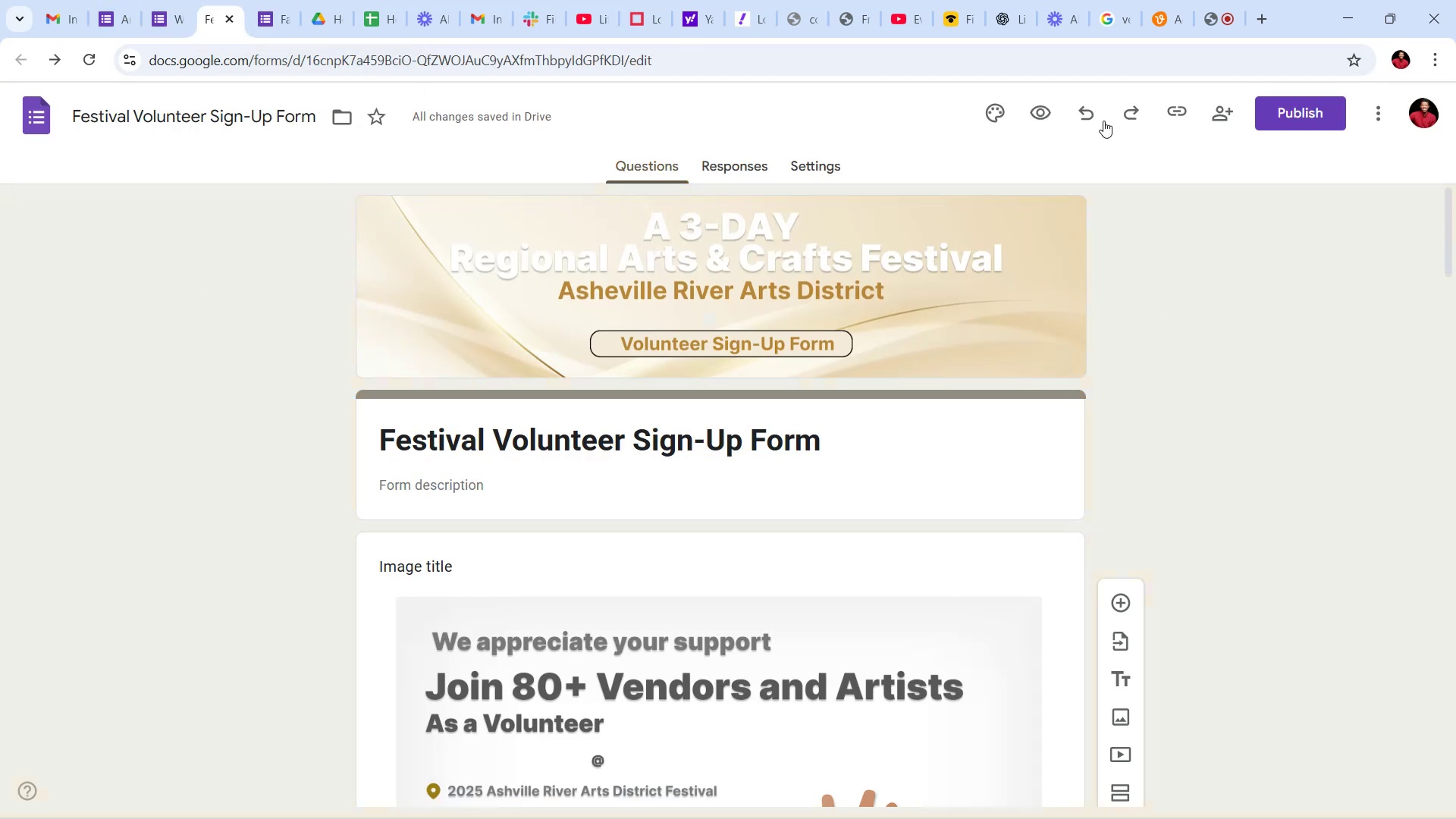 
left_click([987, 123])
 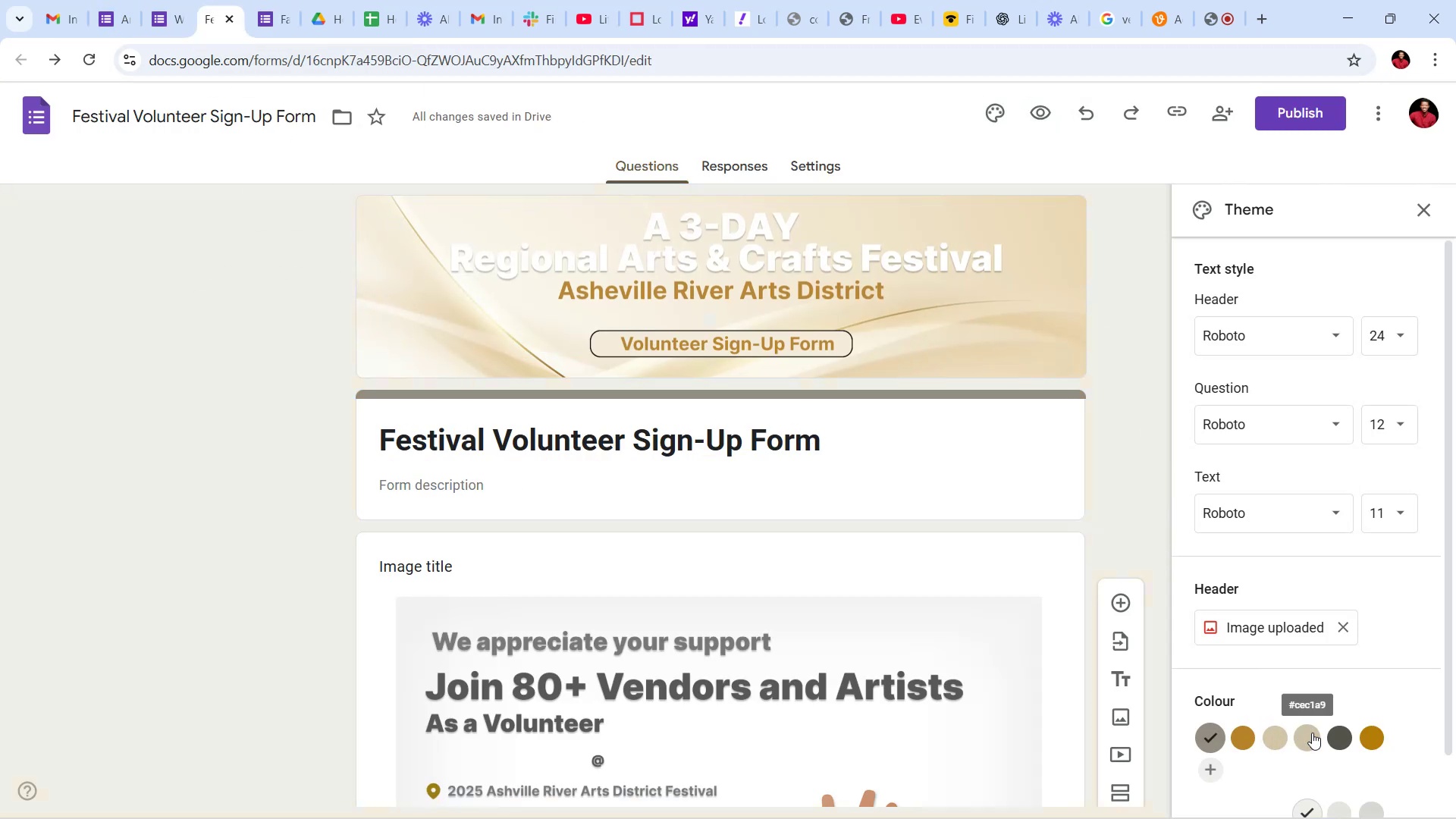 
left_click([1279, 737])
 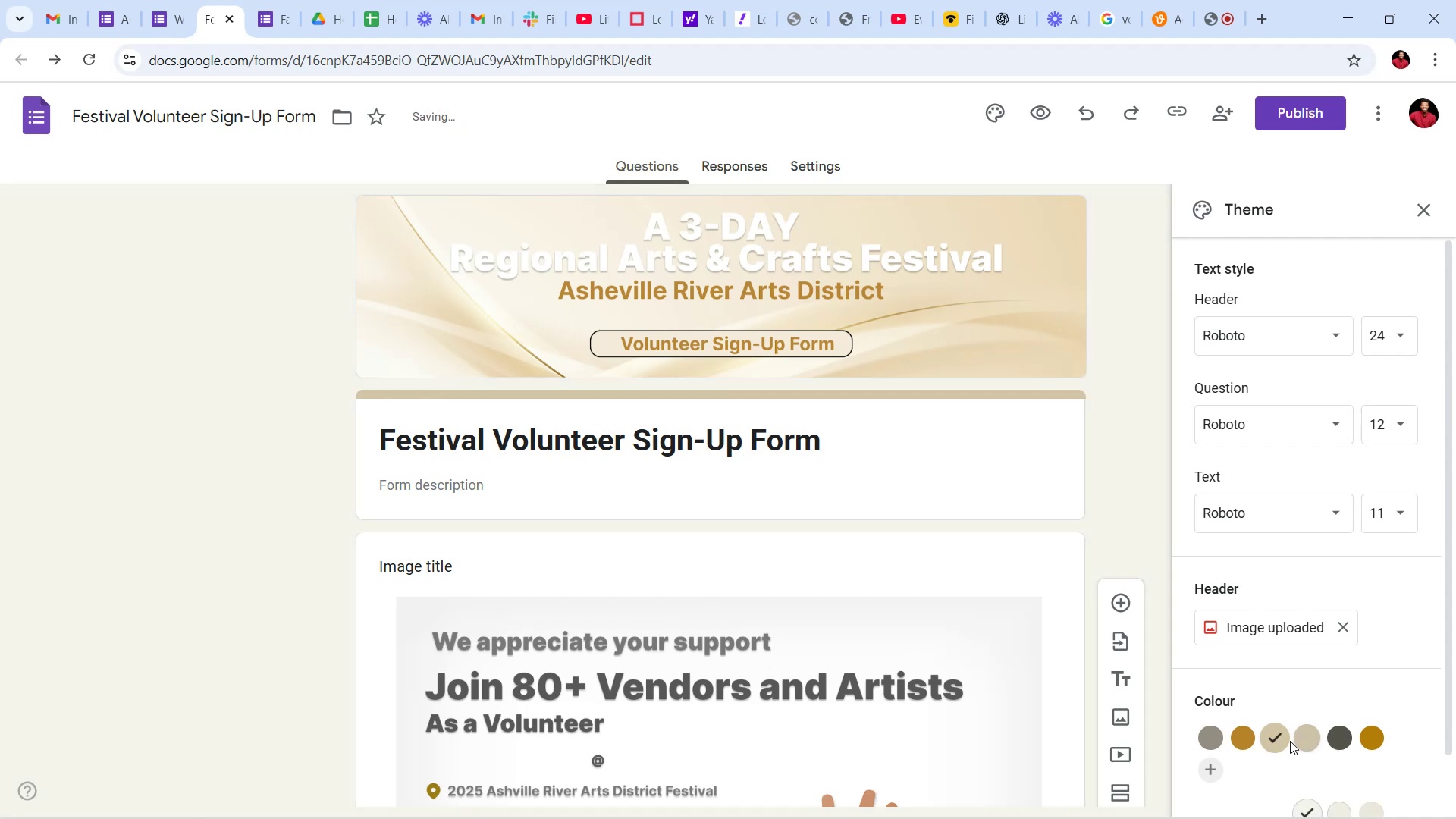 
left_click([1245, 733])
 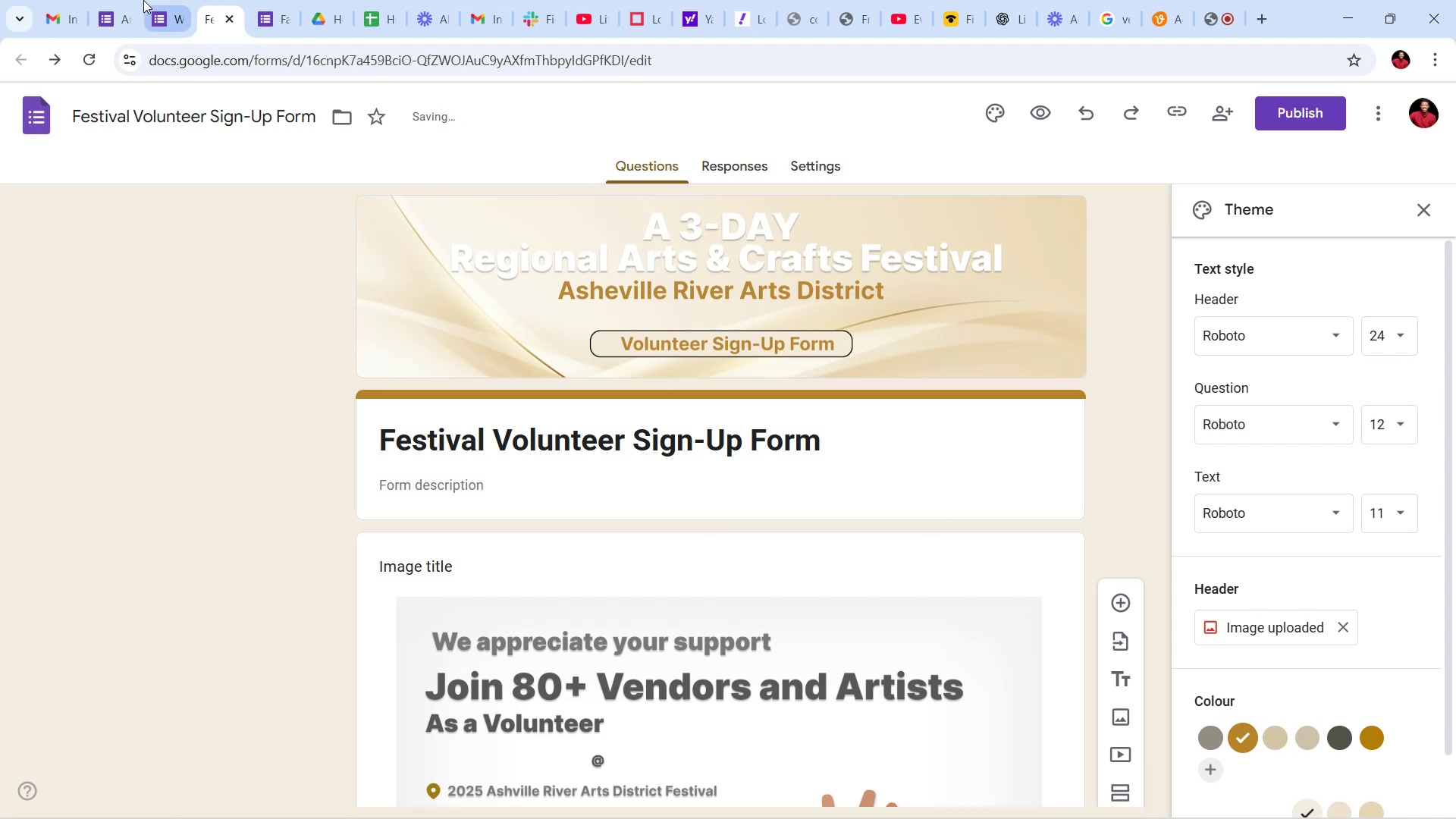 
left_click([143, 0])
 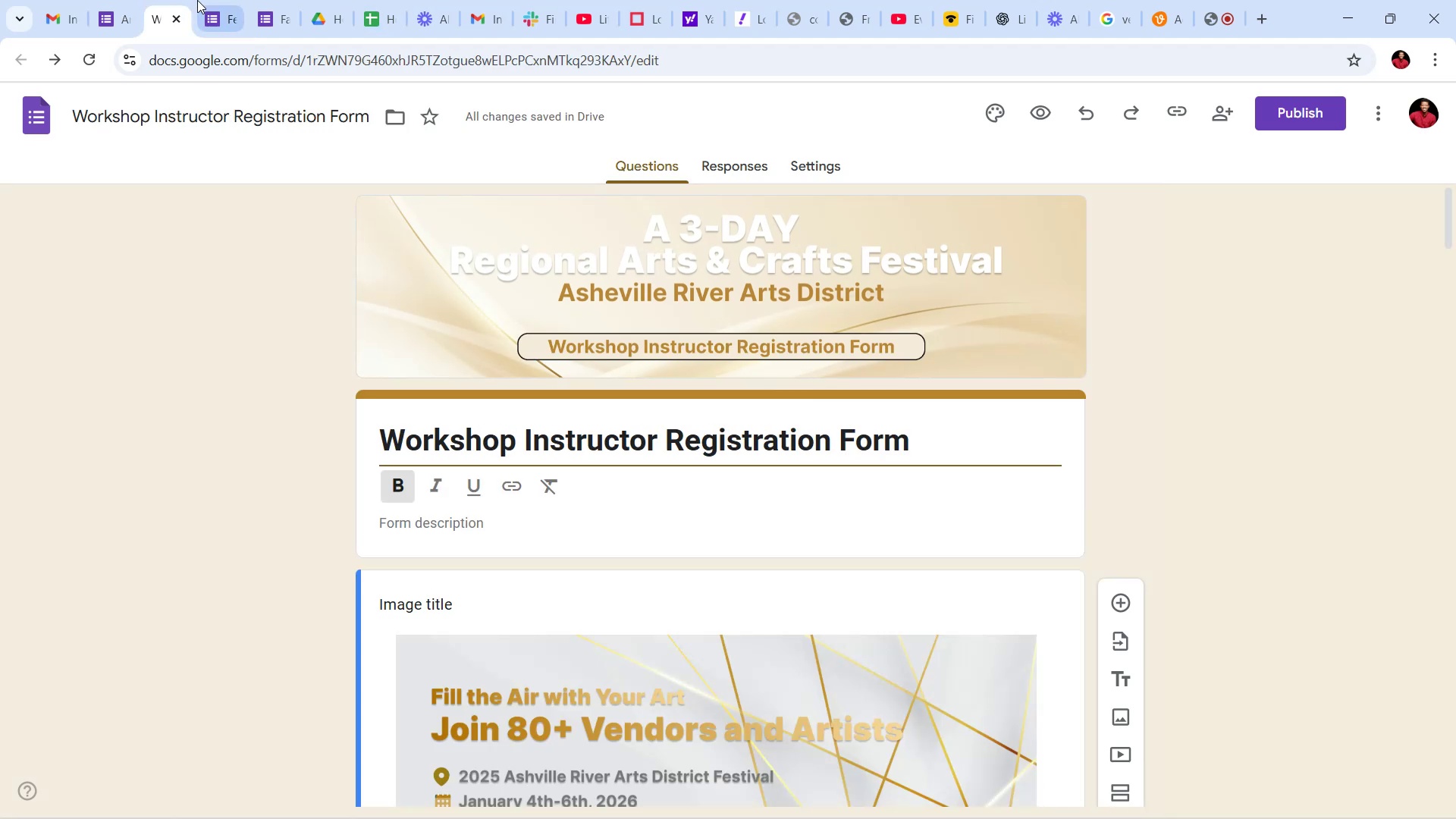 
left_click([212, 0])
 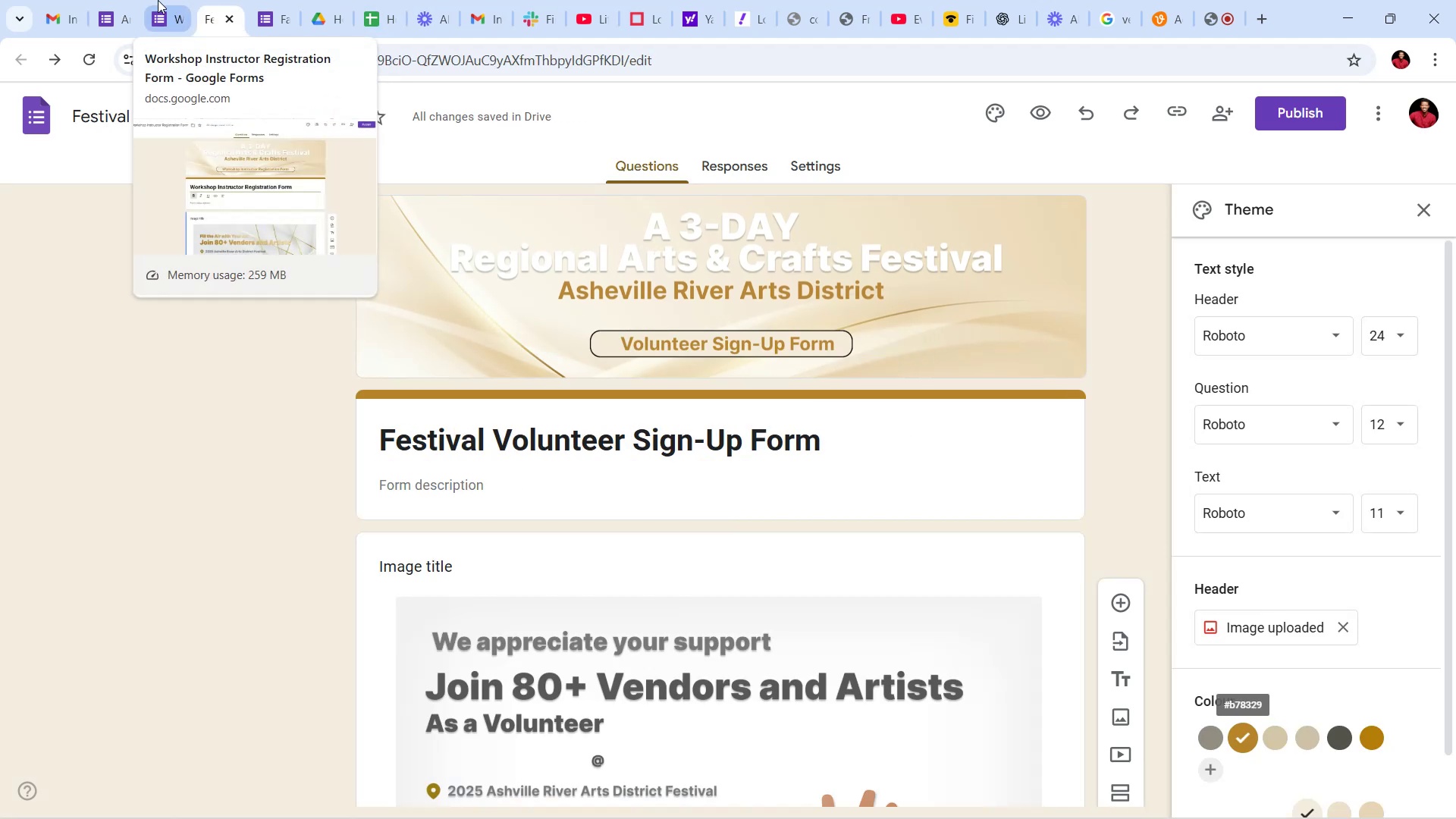 
left_click([159, 0])
 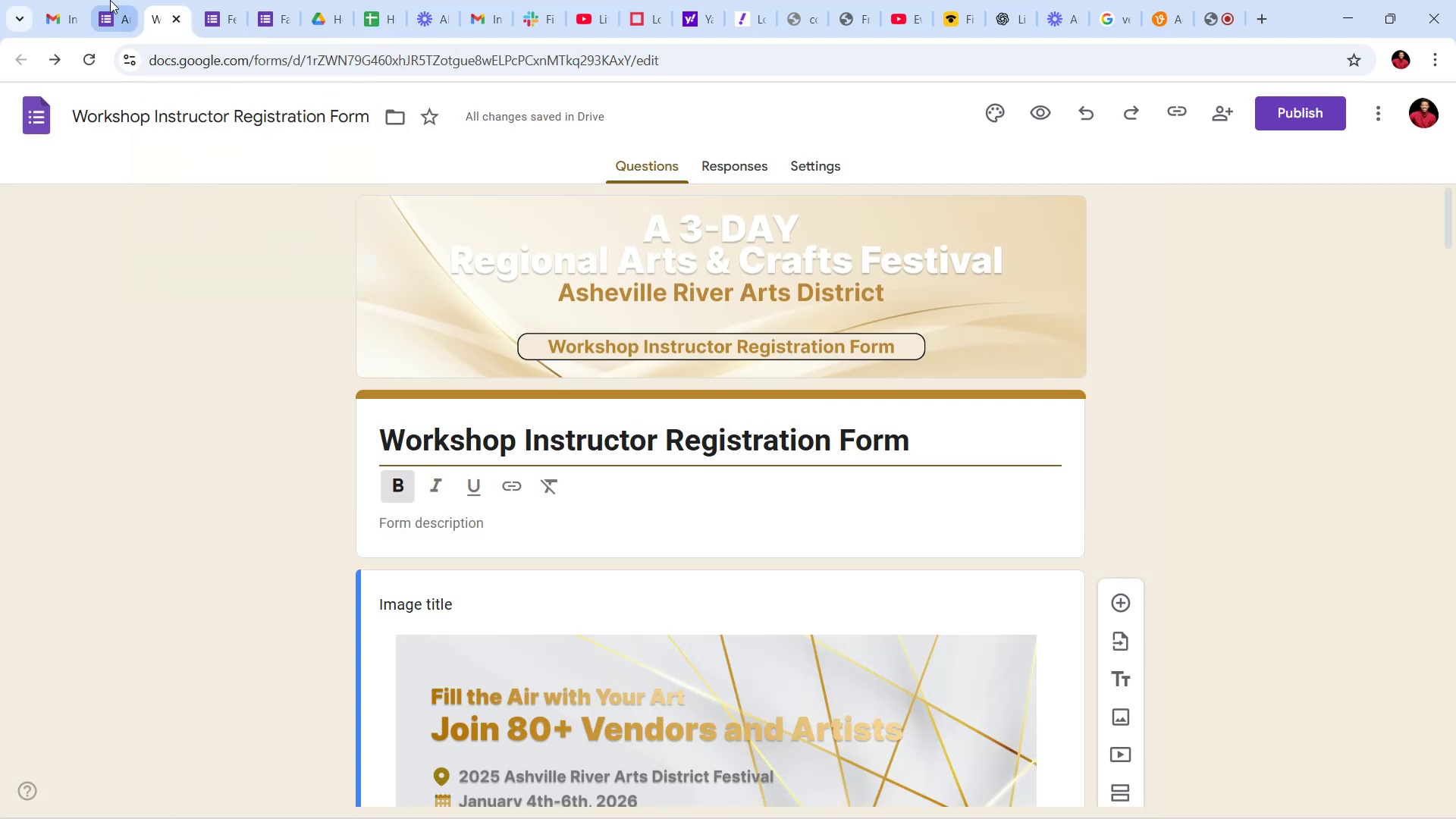 
left_click([108, 0])
 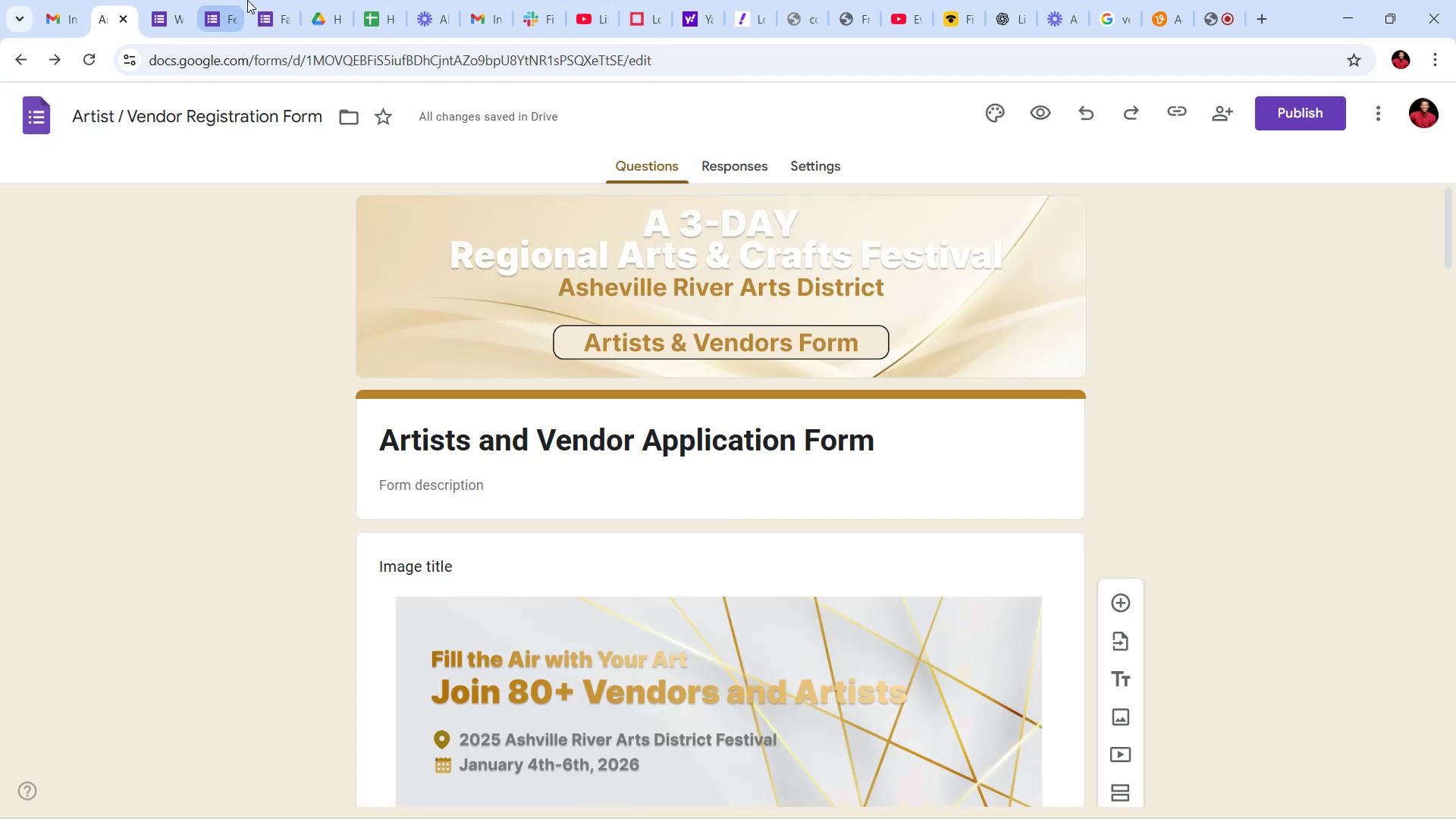 
left_click([257, 0])
 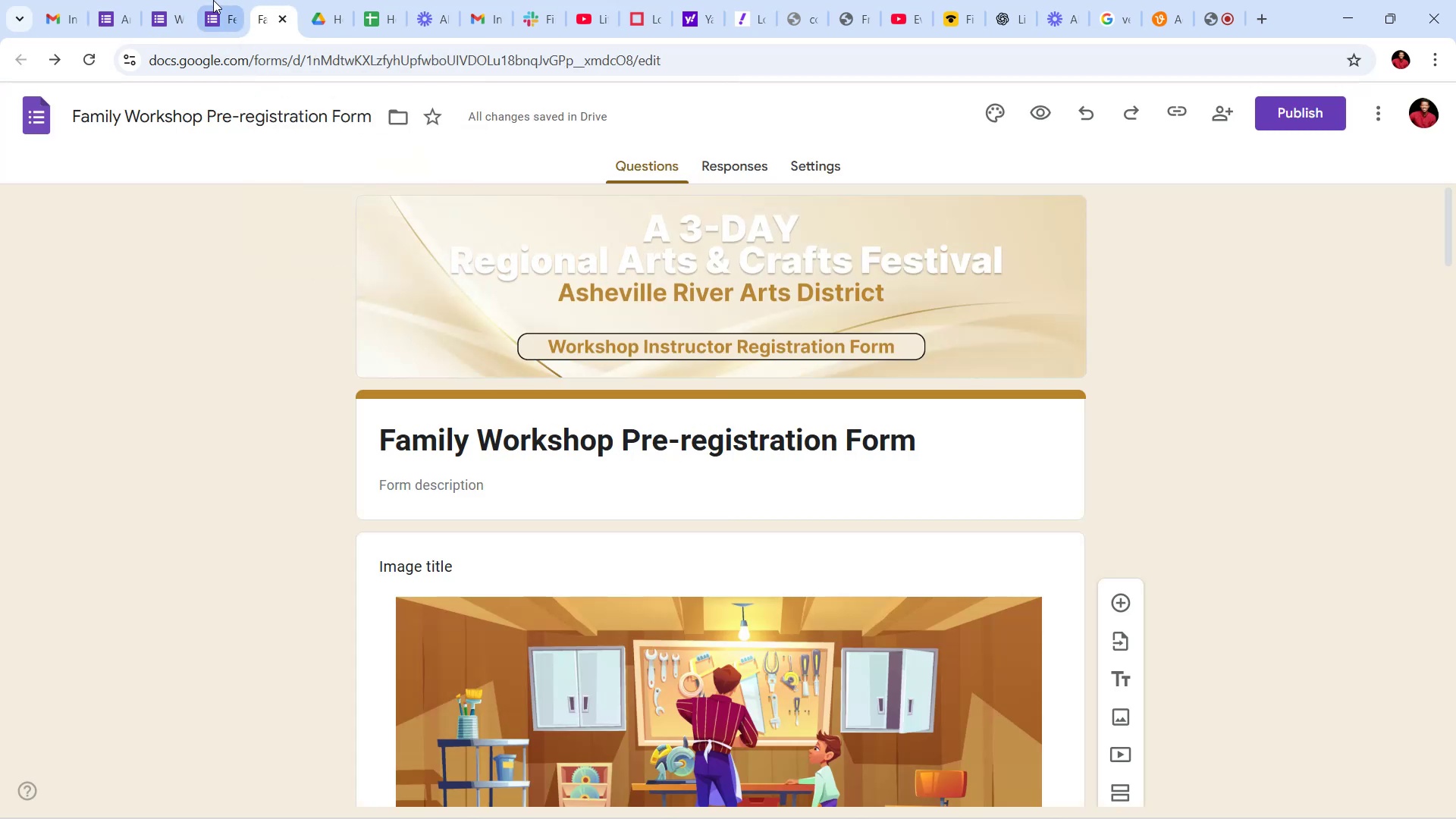 
left_click([213, 0])
 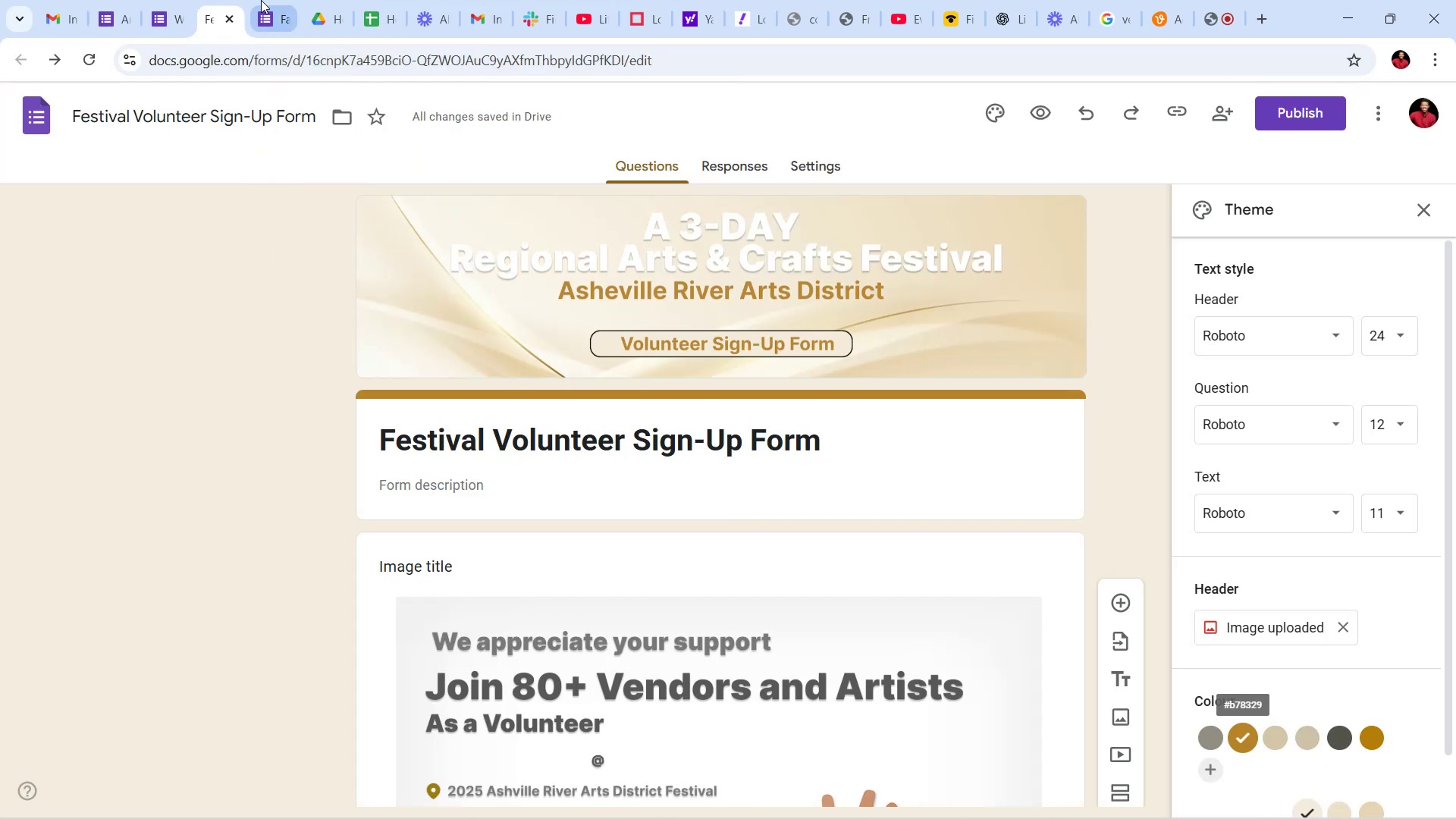 
left_click([261, 0])
 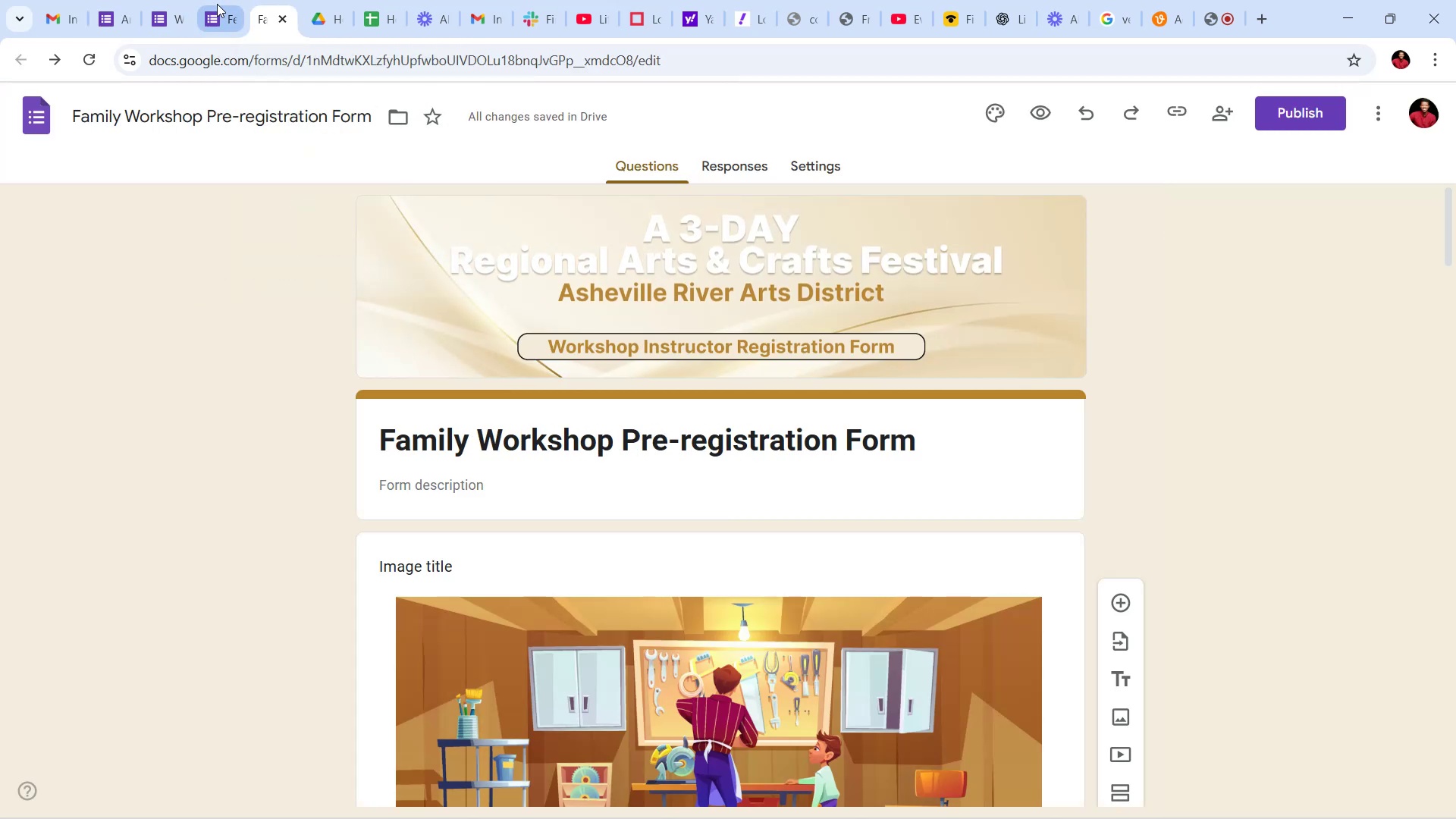 
left_click([215, 0])
 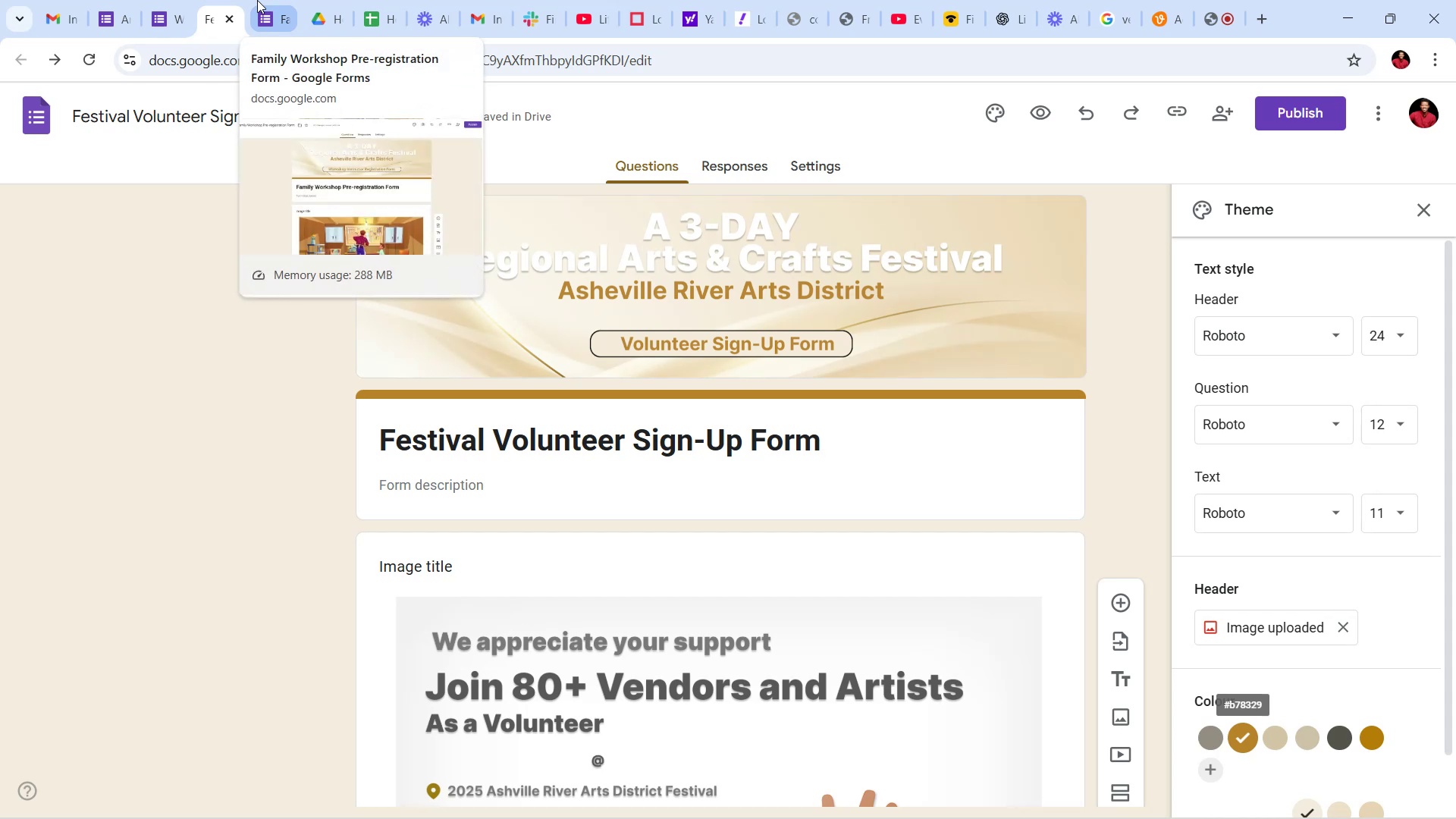 
left_click([257, 0])
 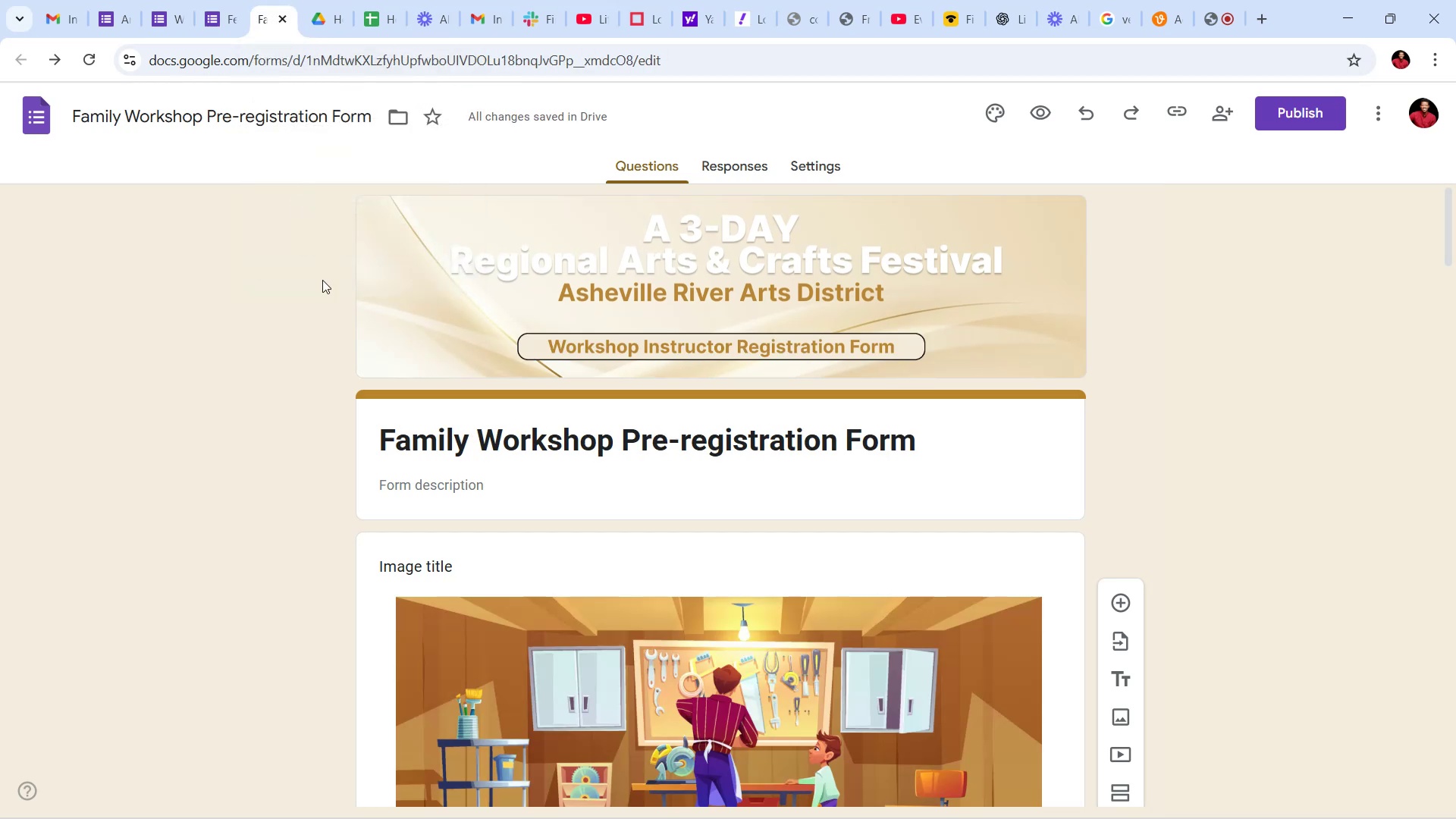 
scroll: coordinate [355, 331], scroll_direction: down, amount: 6.0
 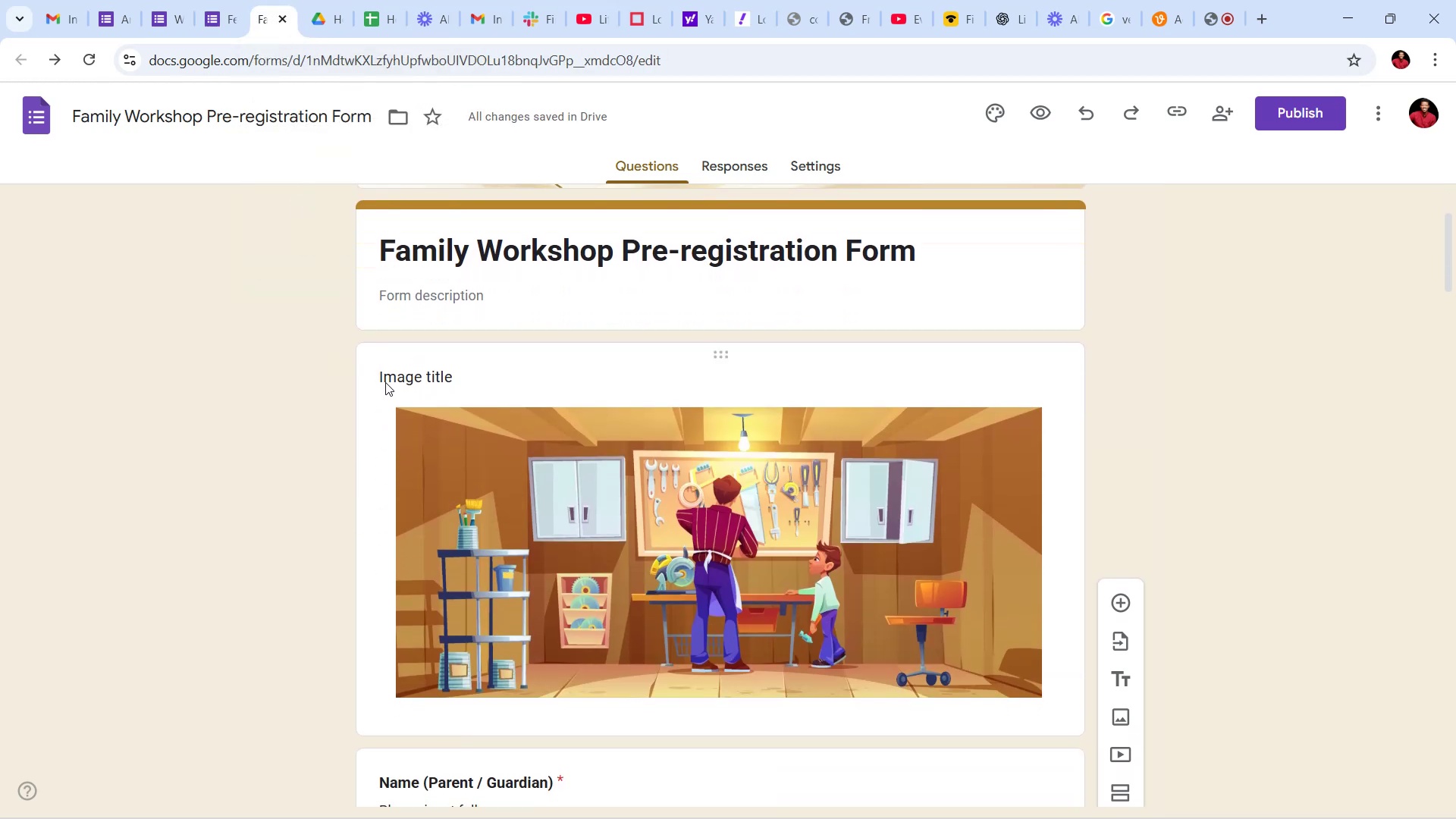 
scroll: coordinate [385, 379], scroll_direction: up, amount: 2.0
 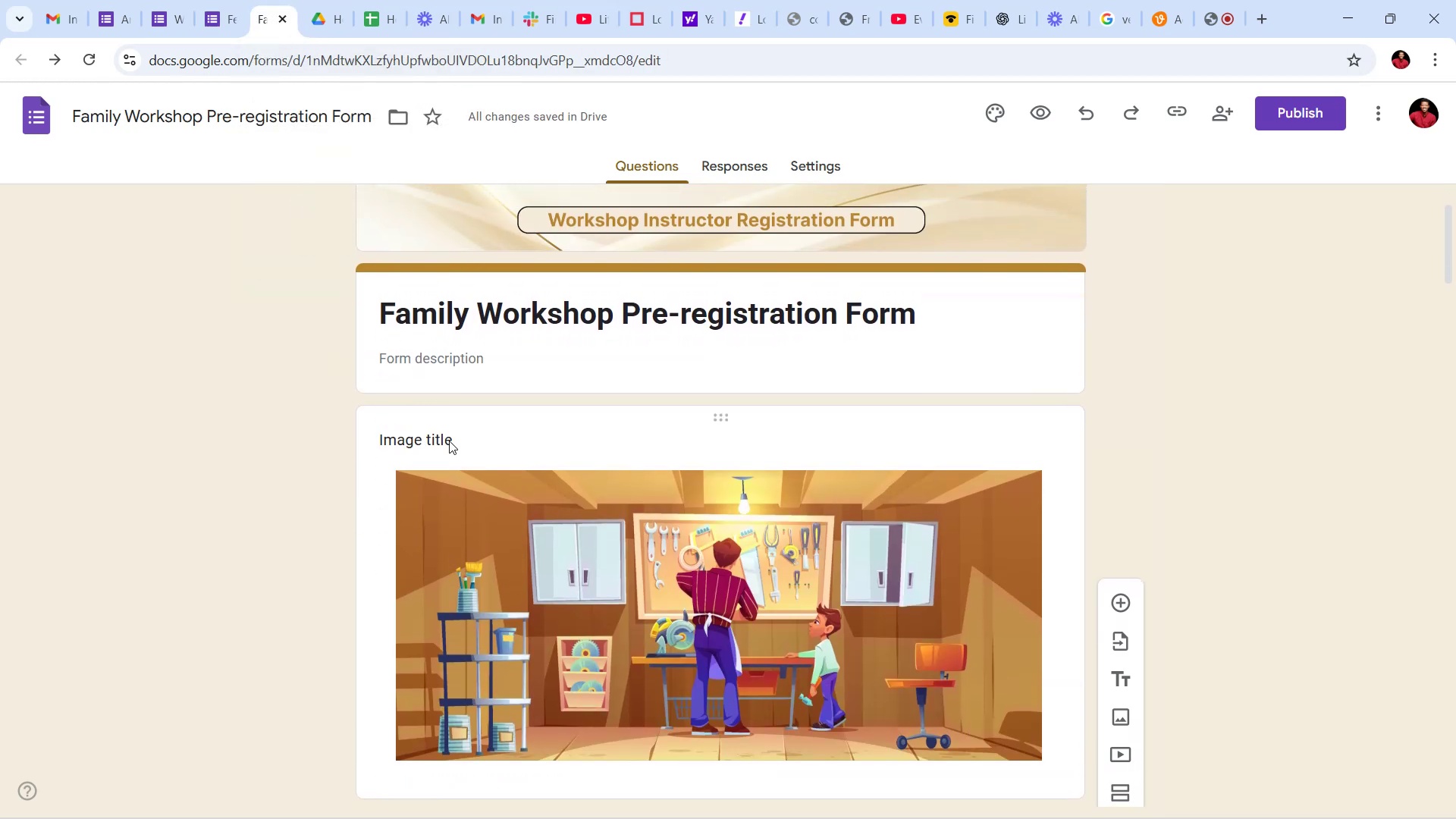 
mouse_move([472, 444])
 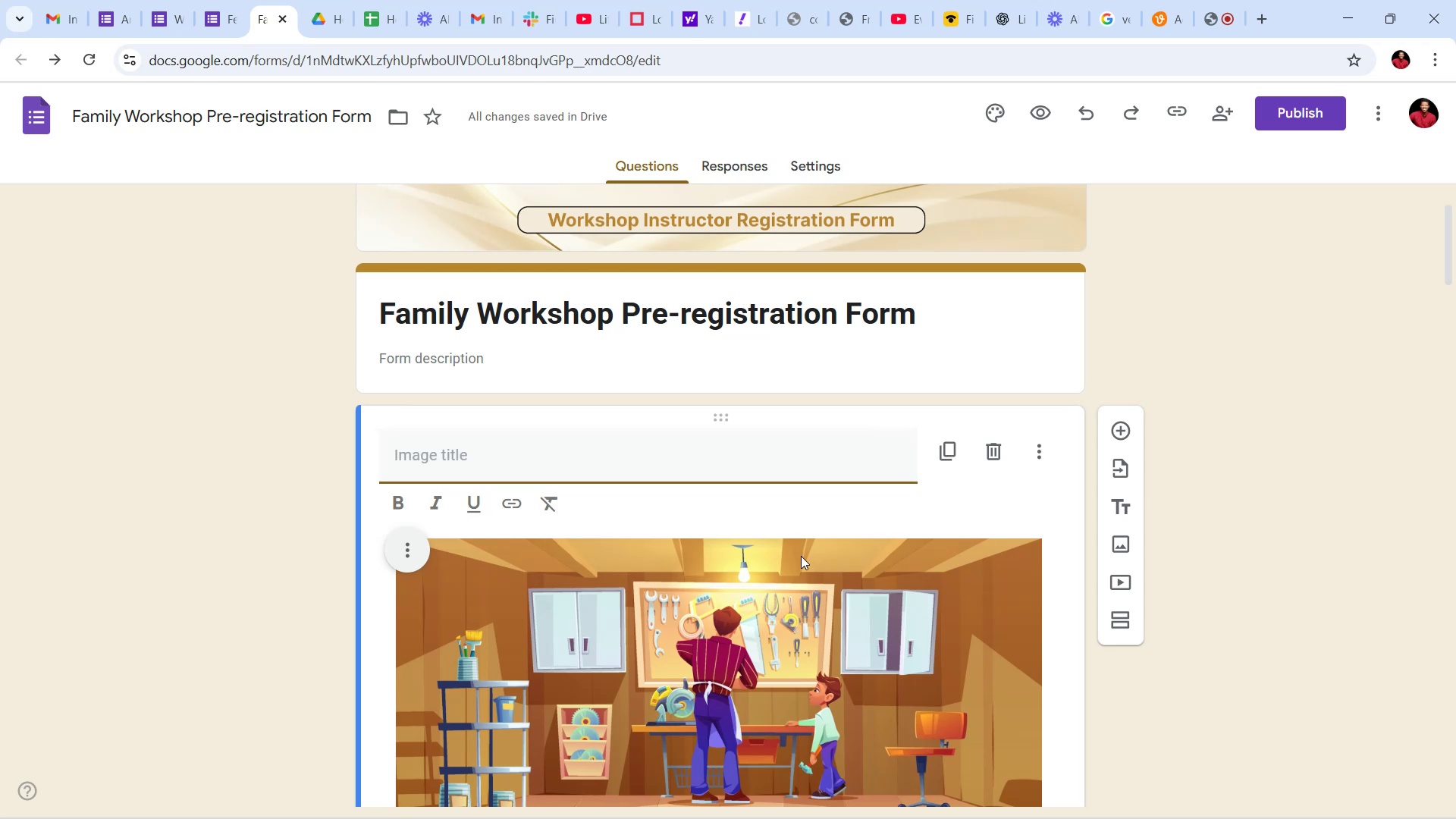 
scroll: coordinate [819, 567], scroll_direction: down, amount: 9.0
 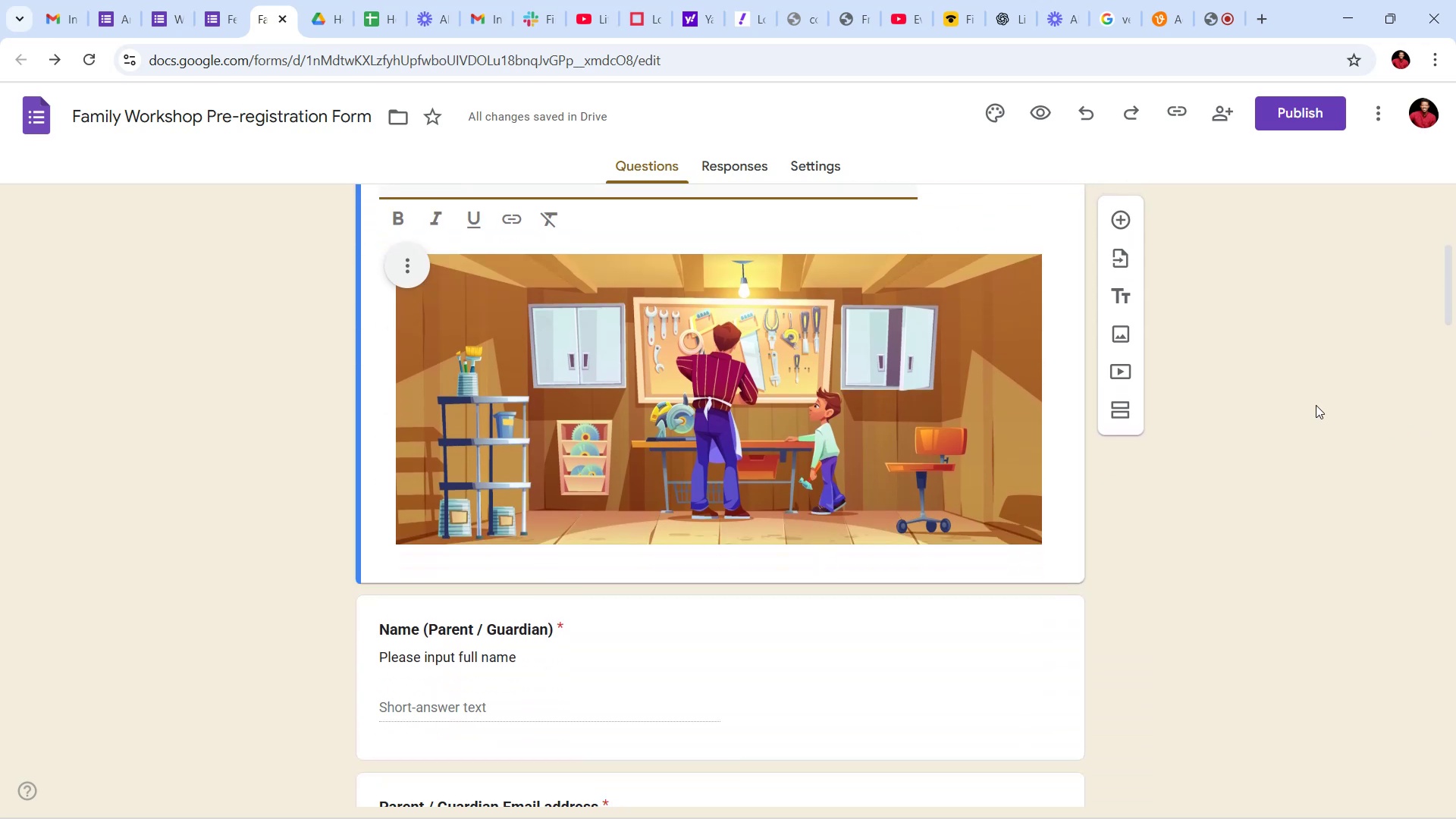 
left_click([1242, 422])
 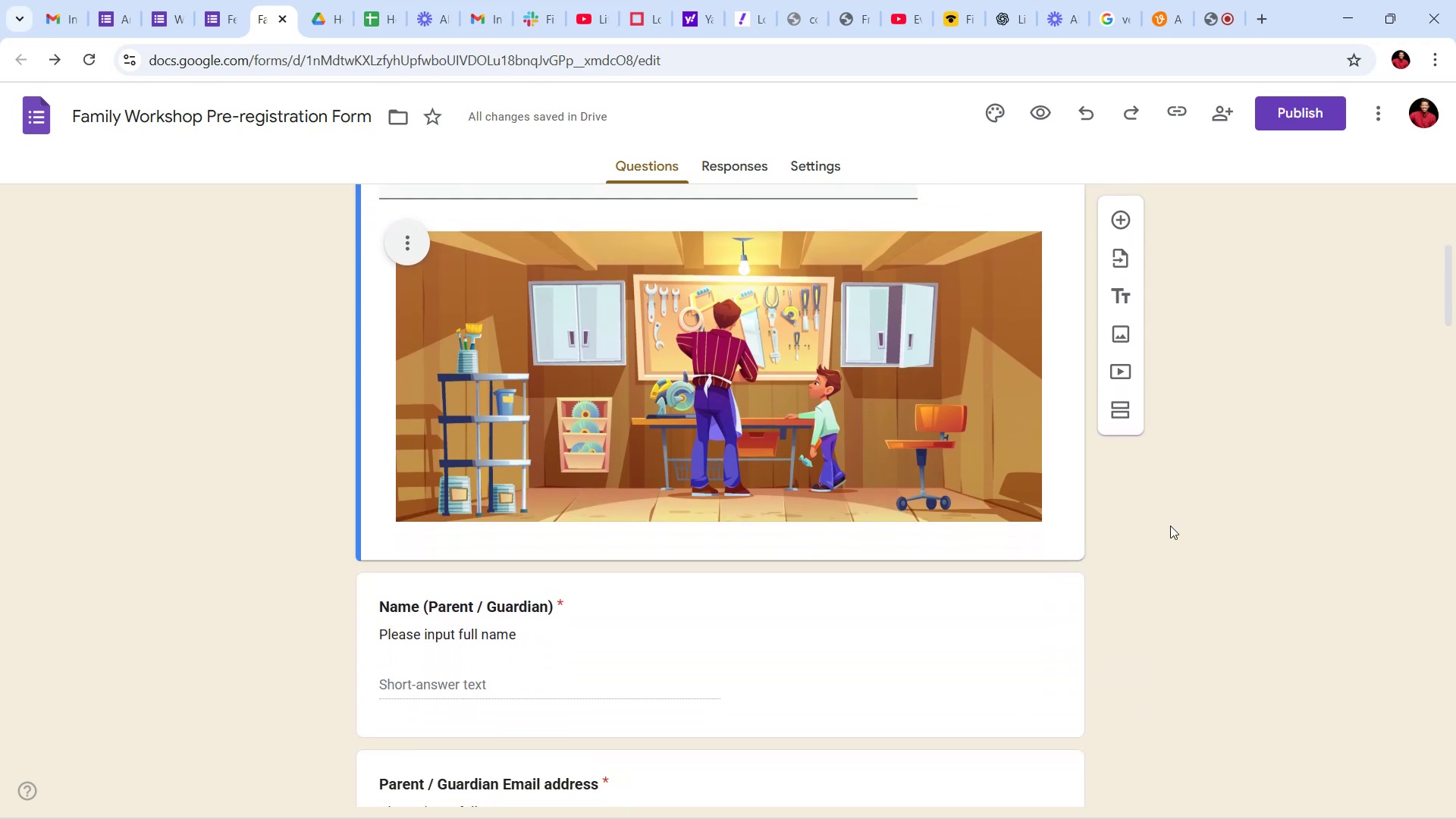 
scroll: coordinate [1168, 526], scroll_direction: up, amount: 7.0
 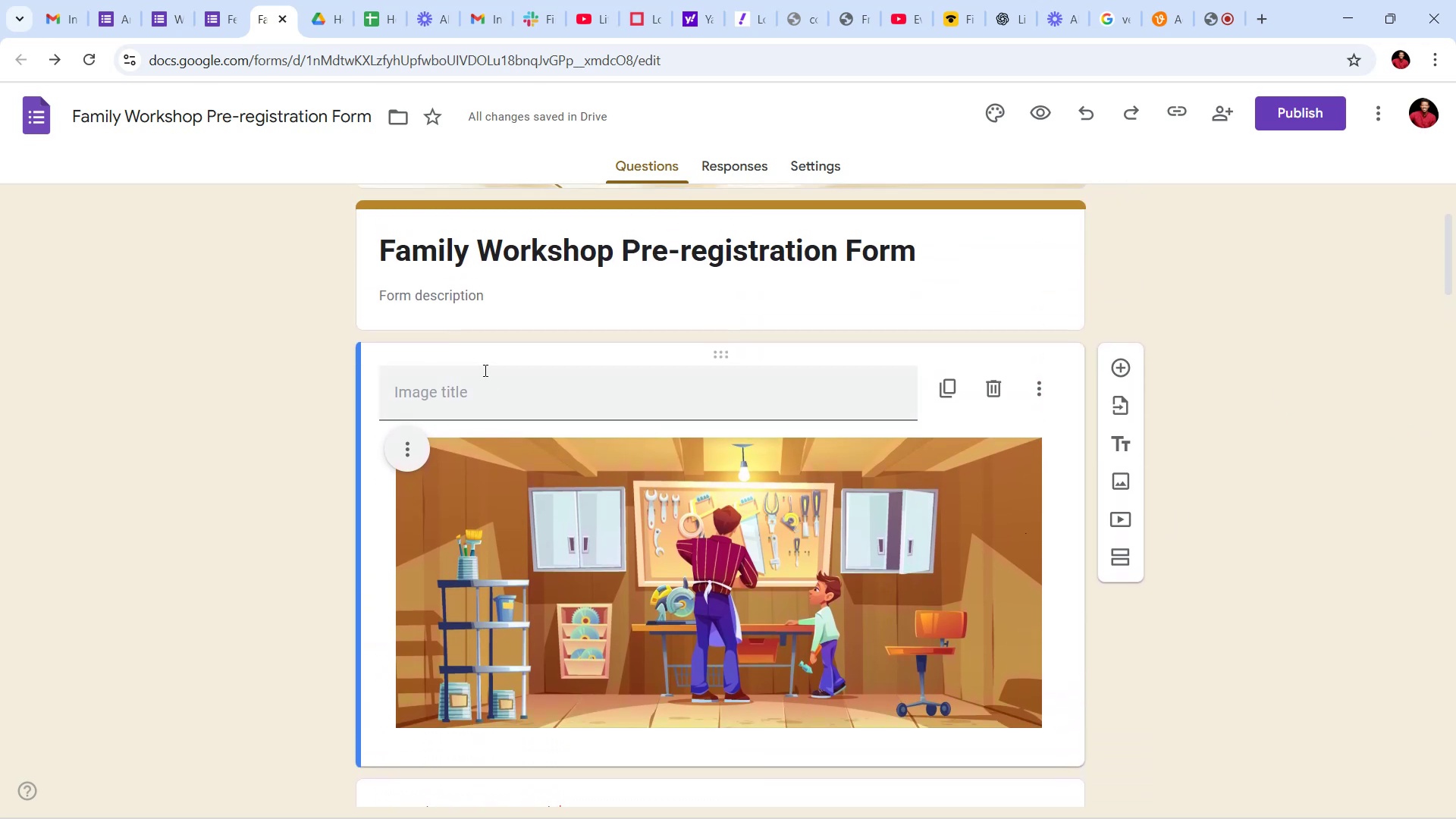 
left_click([491, 400])
 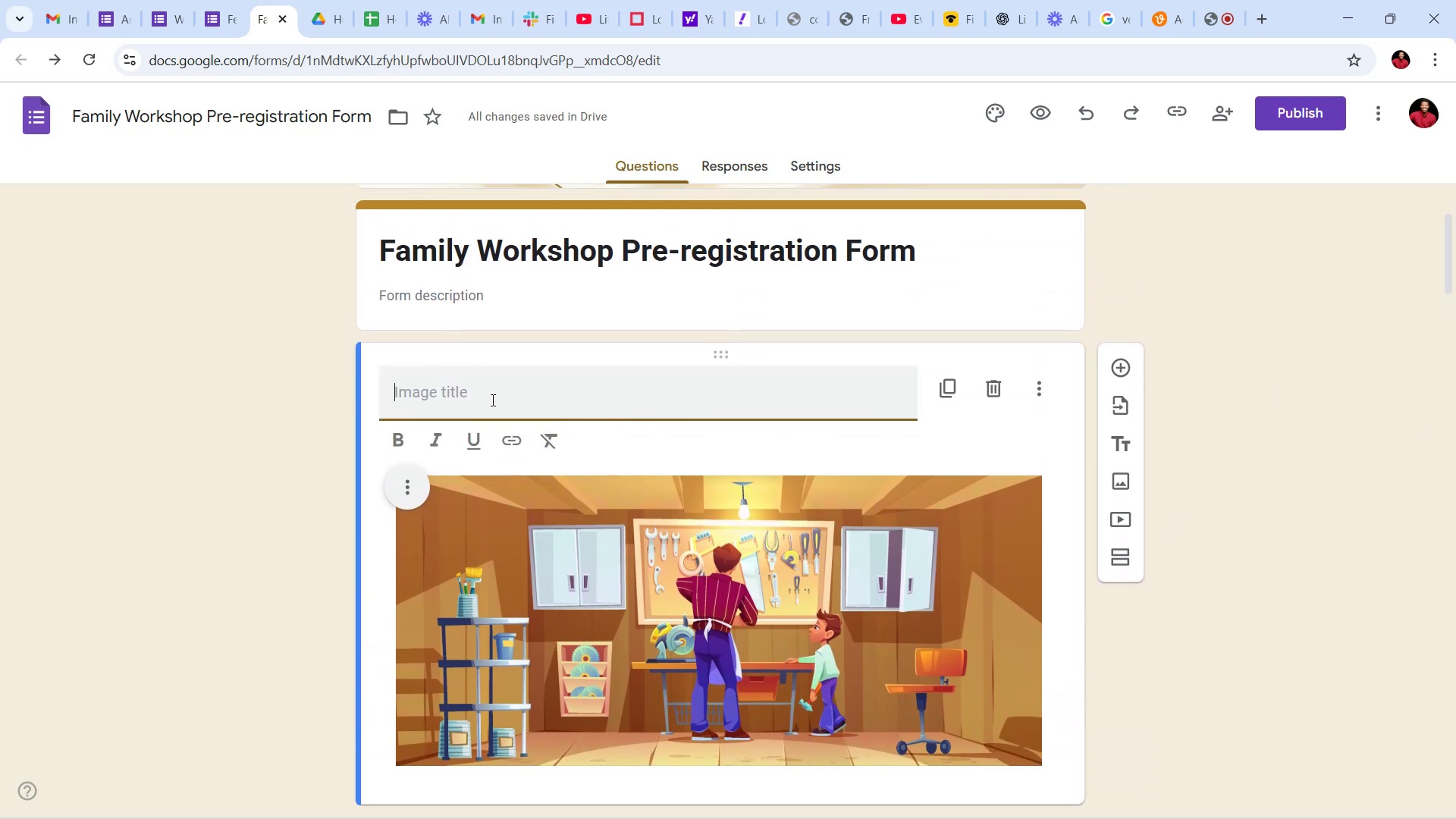 
type(Get Hands-on experience with real life experts)
 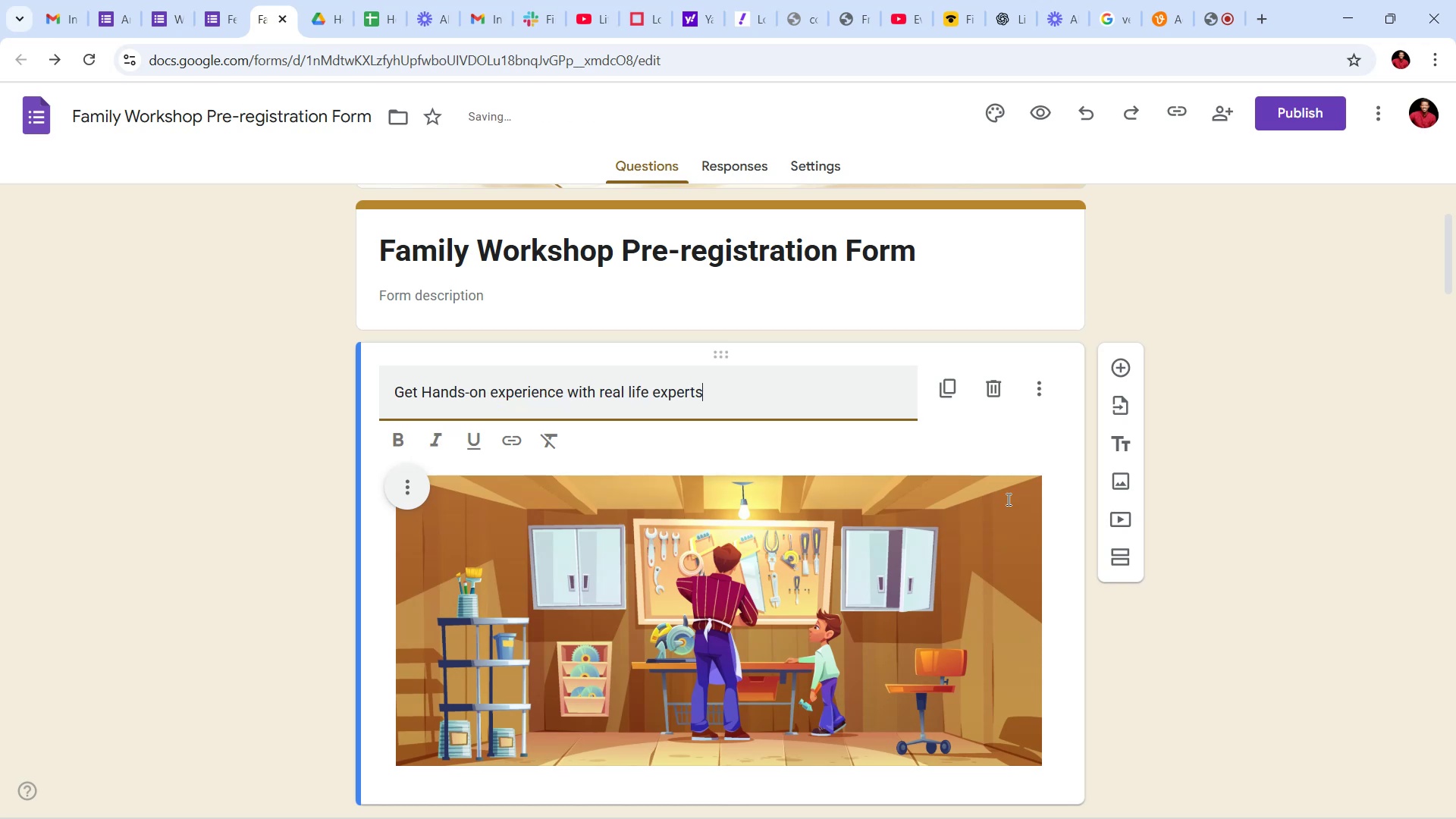 
left_click([1244, 617])
 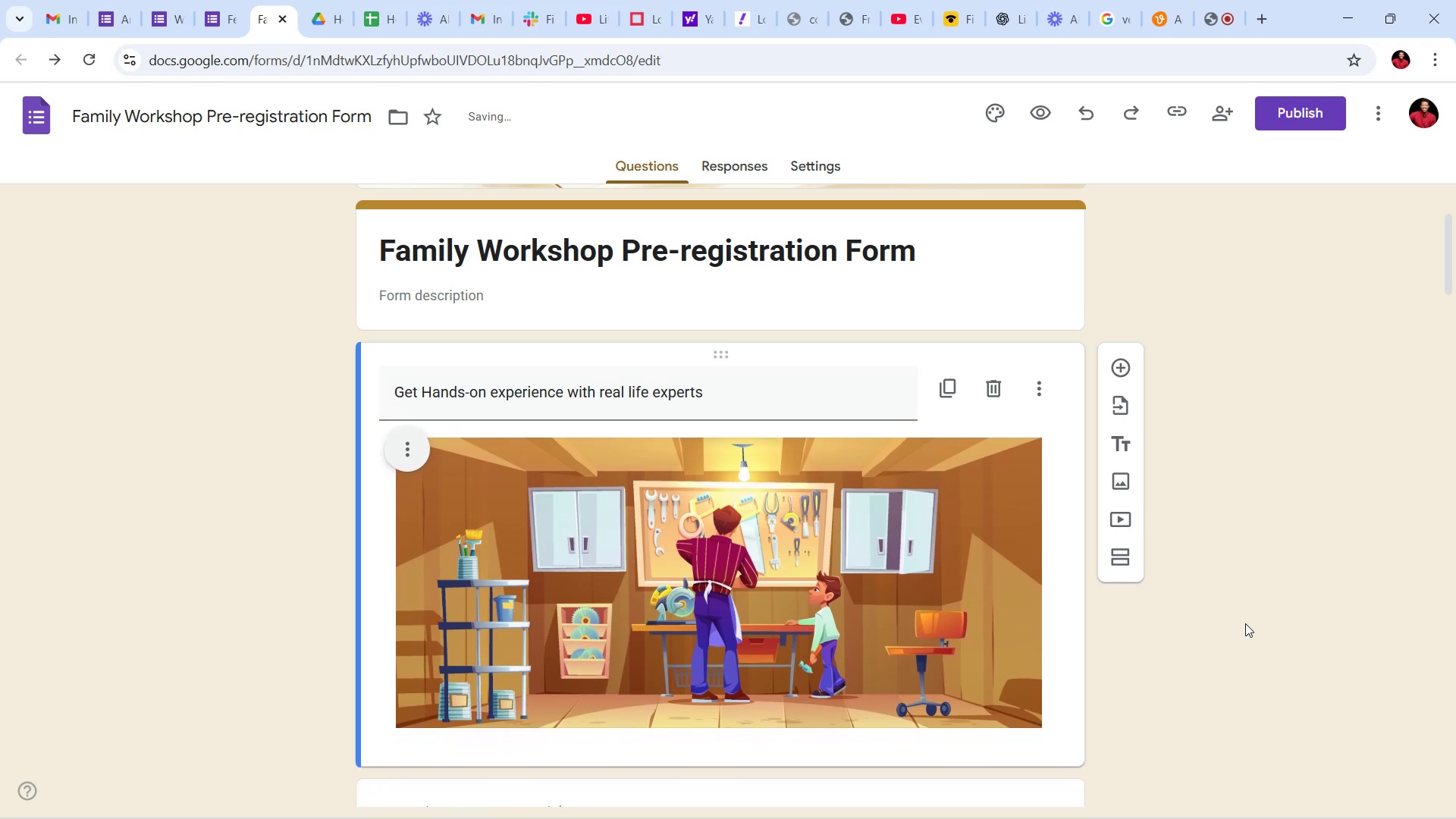 
left_click([1247, 612])
 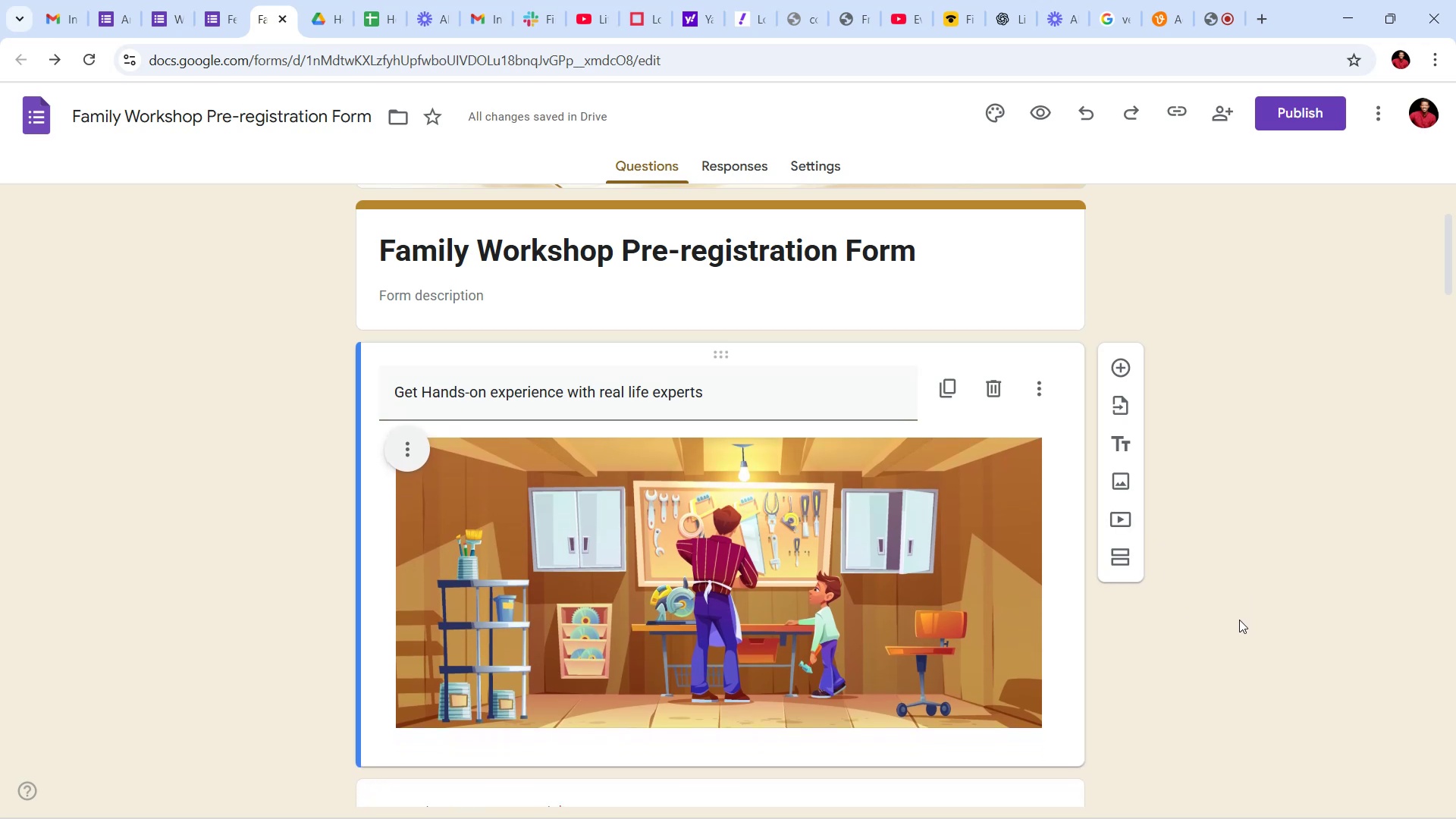 
scroll: coordinate [1227, 576], scroll_direction: down, amount: 8.0
 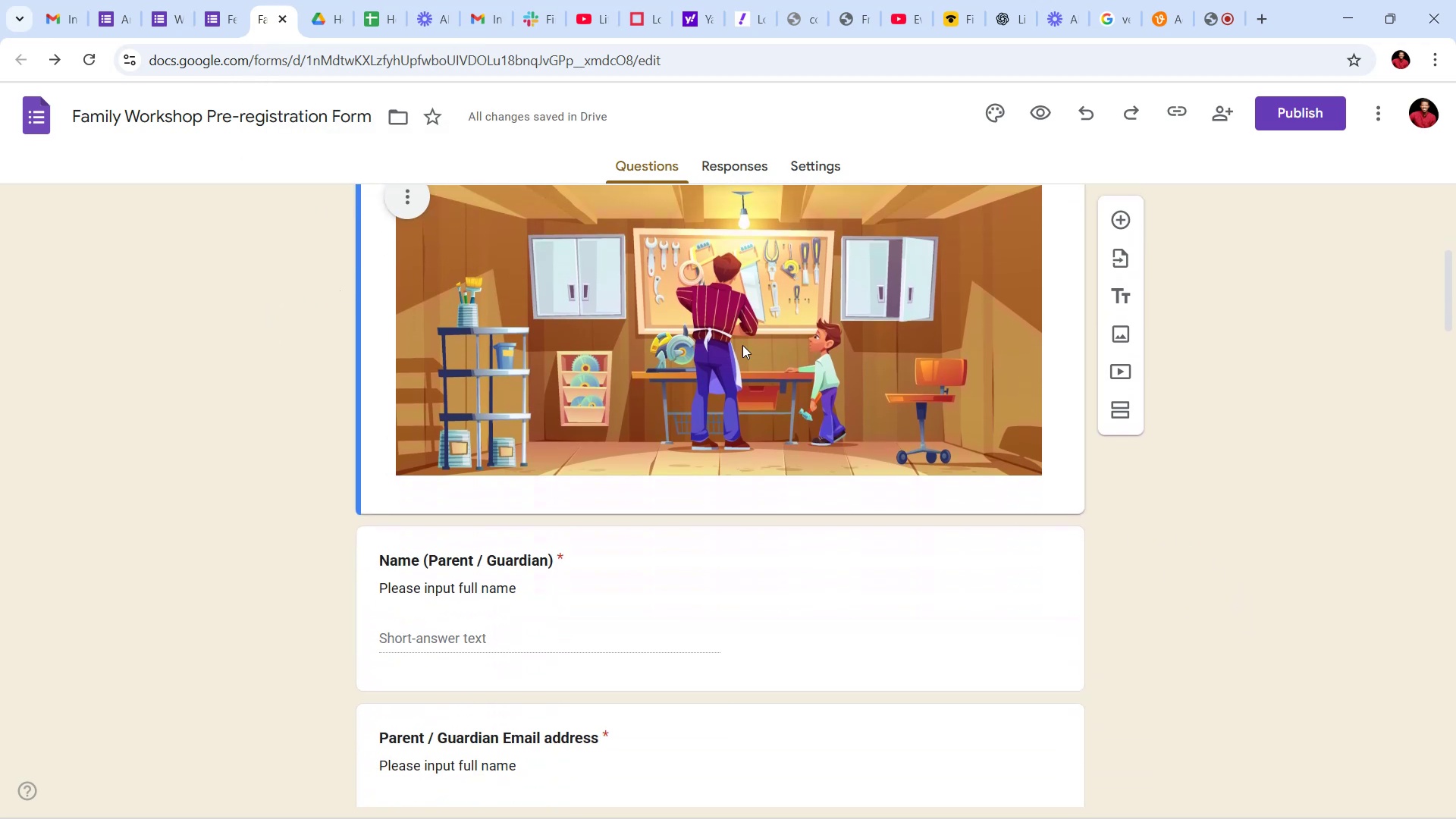 
mouse_move([1387, 5])
 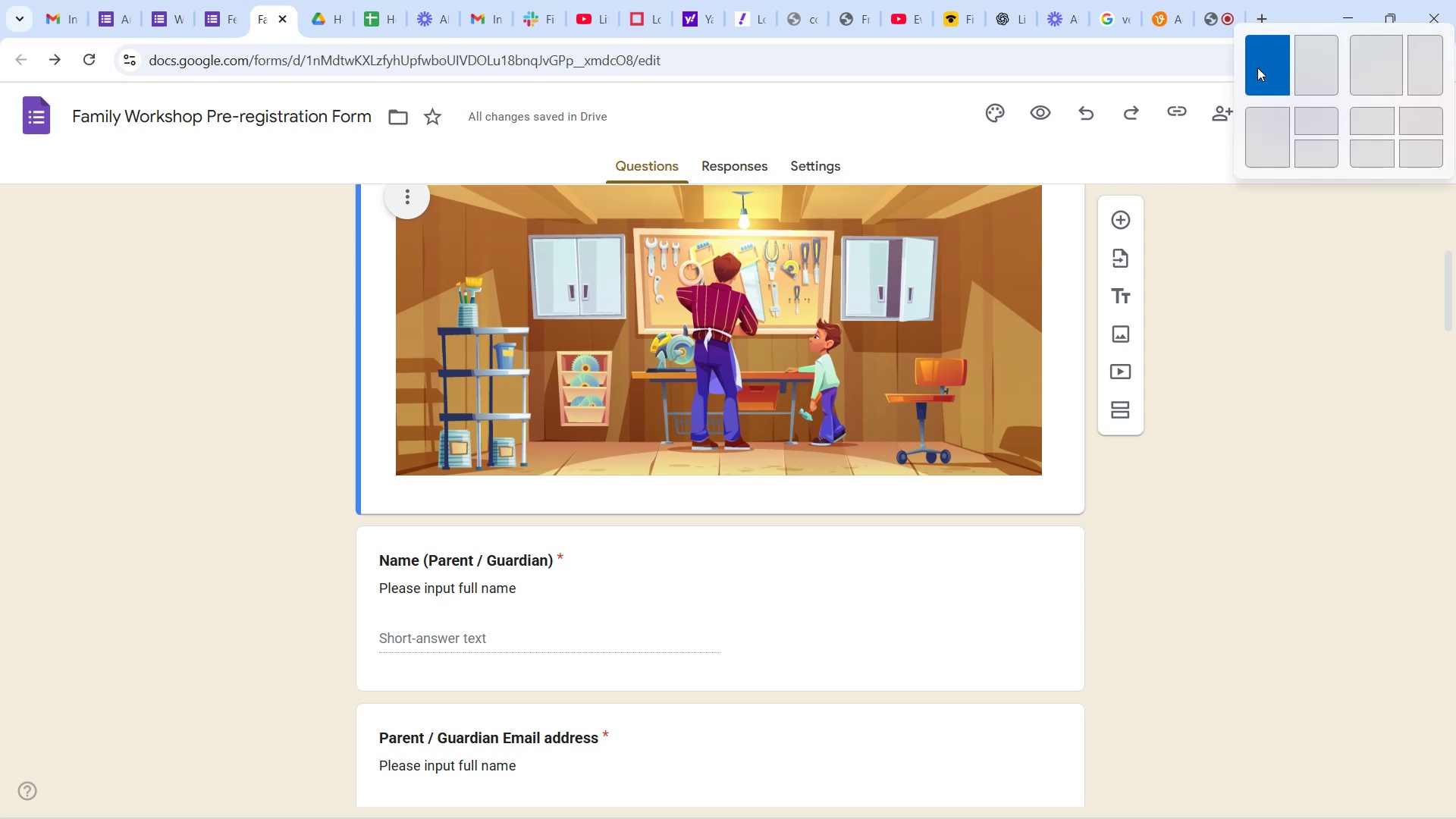 
left_click([1257, 67])
 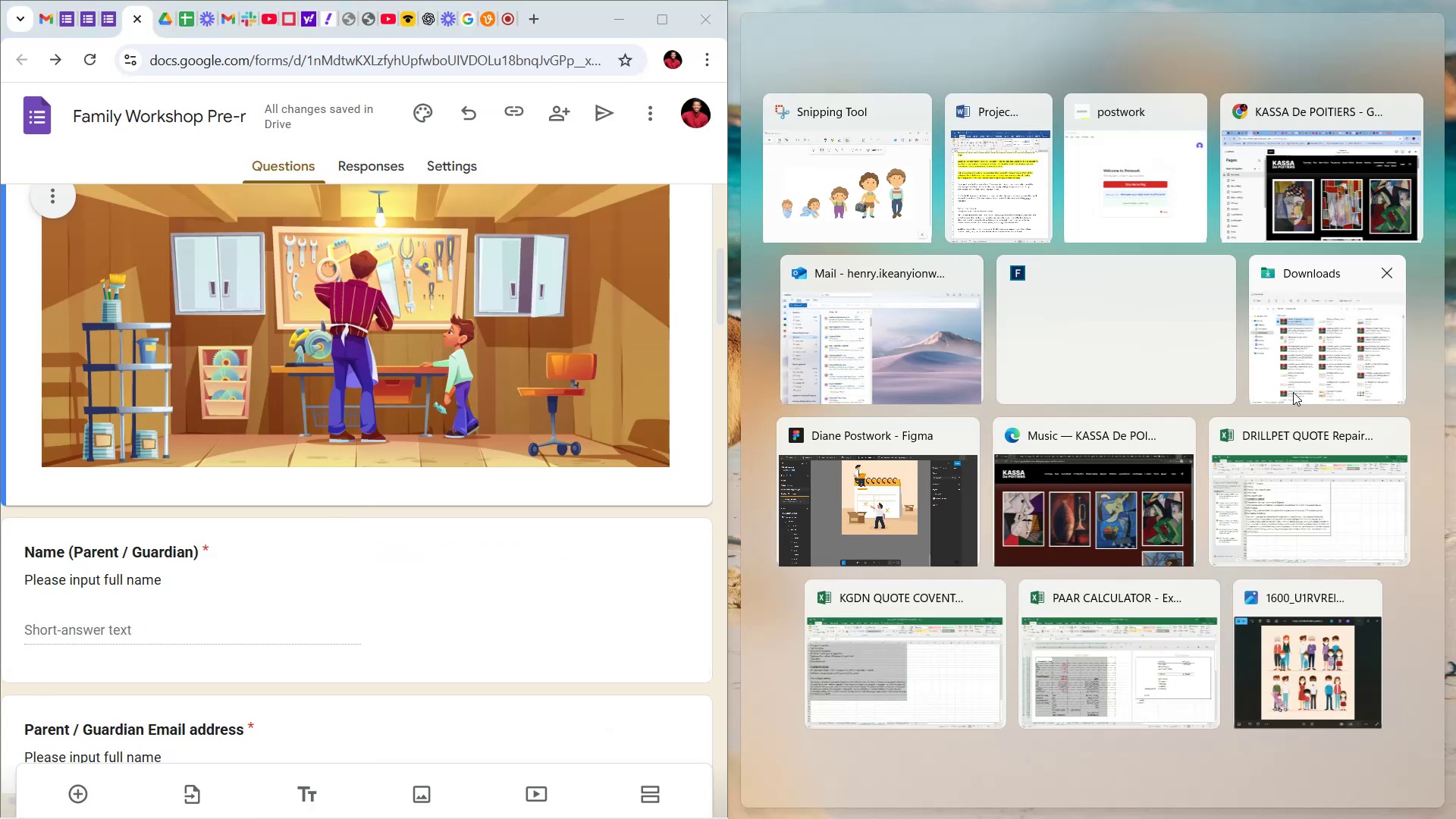 
left_click([1016, 193])
 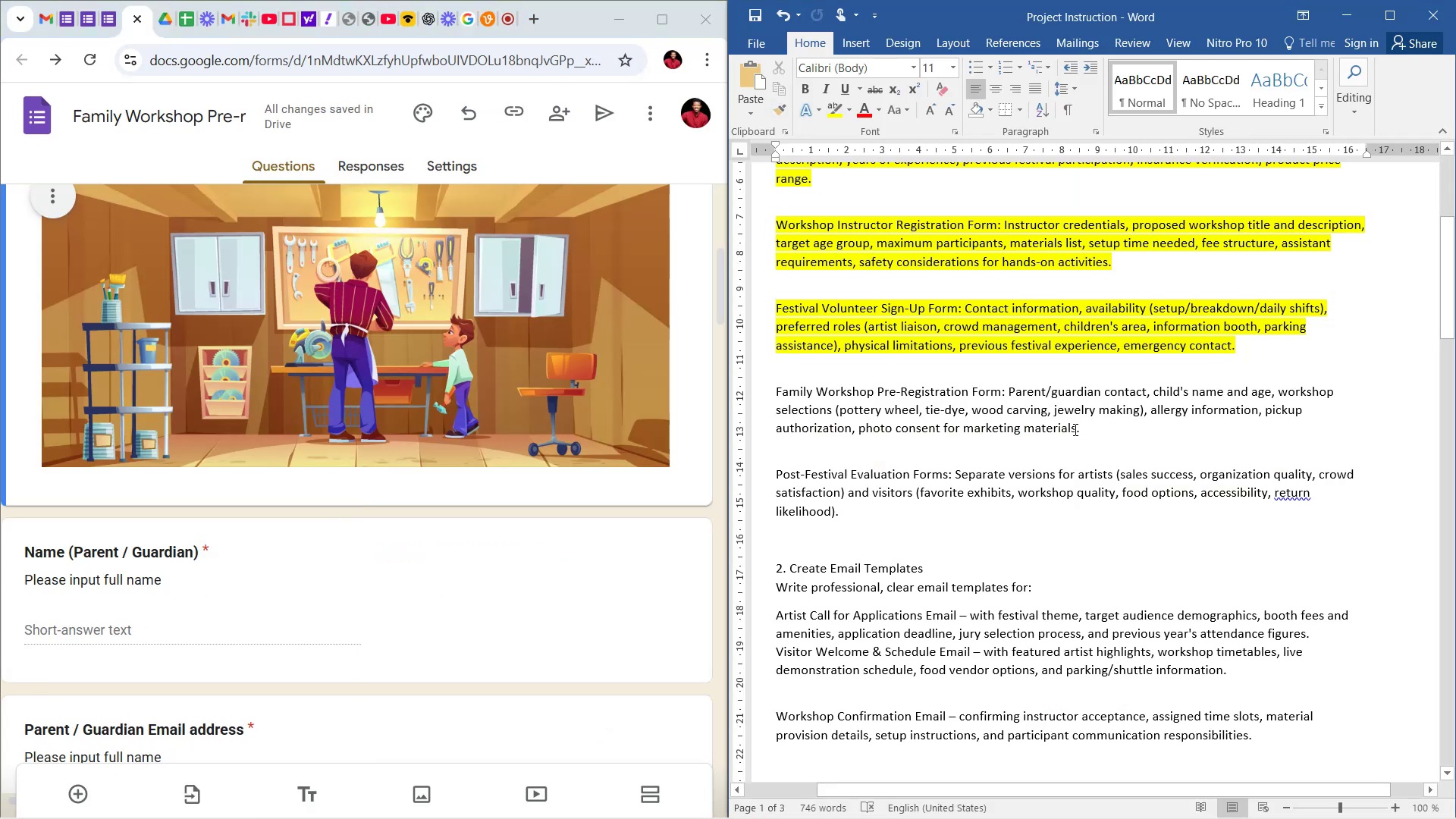 
left_click_drag(start_coordinate=[1085, 424], to_coordinate=[783, 396])
 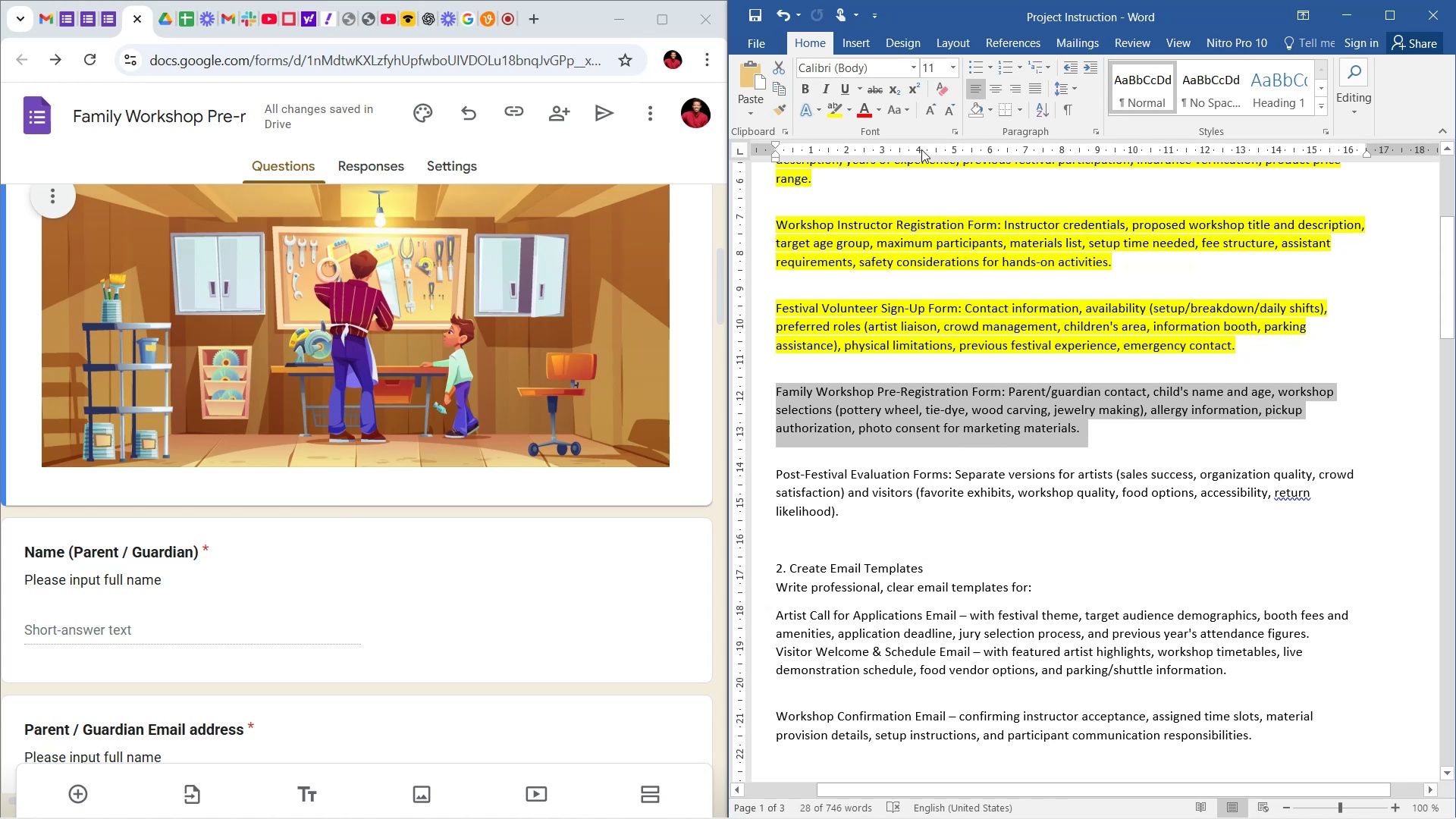 
left_click([839, 111])
 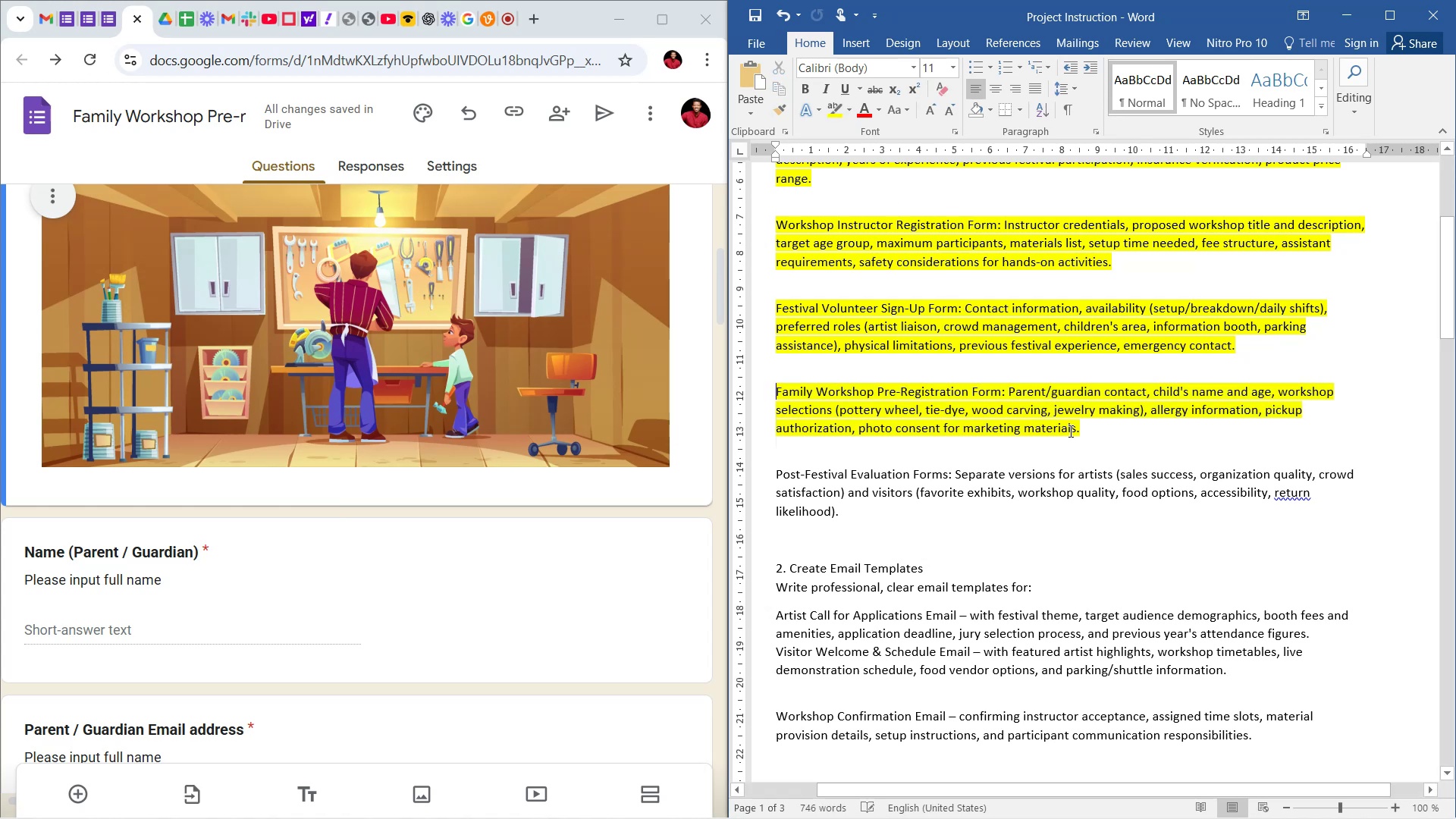 
left_click([1071, 433])
 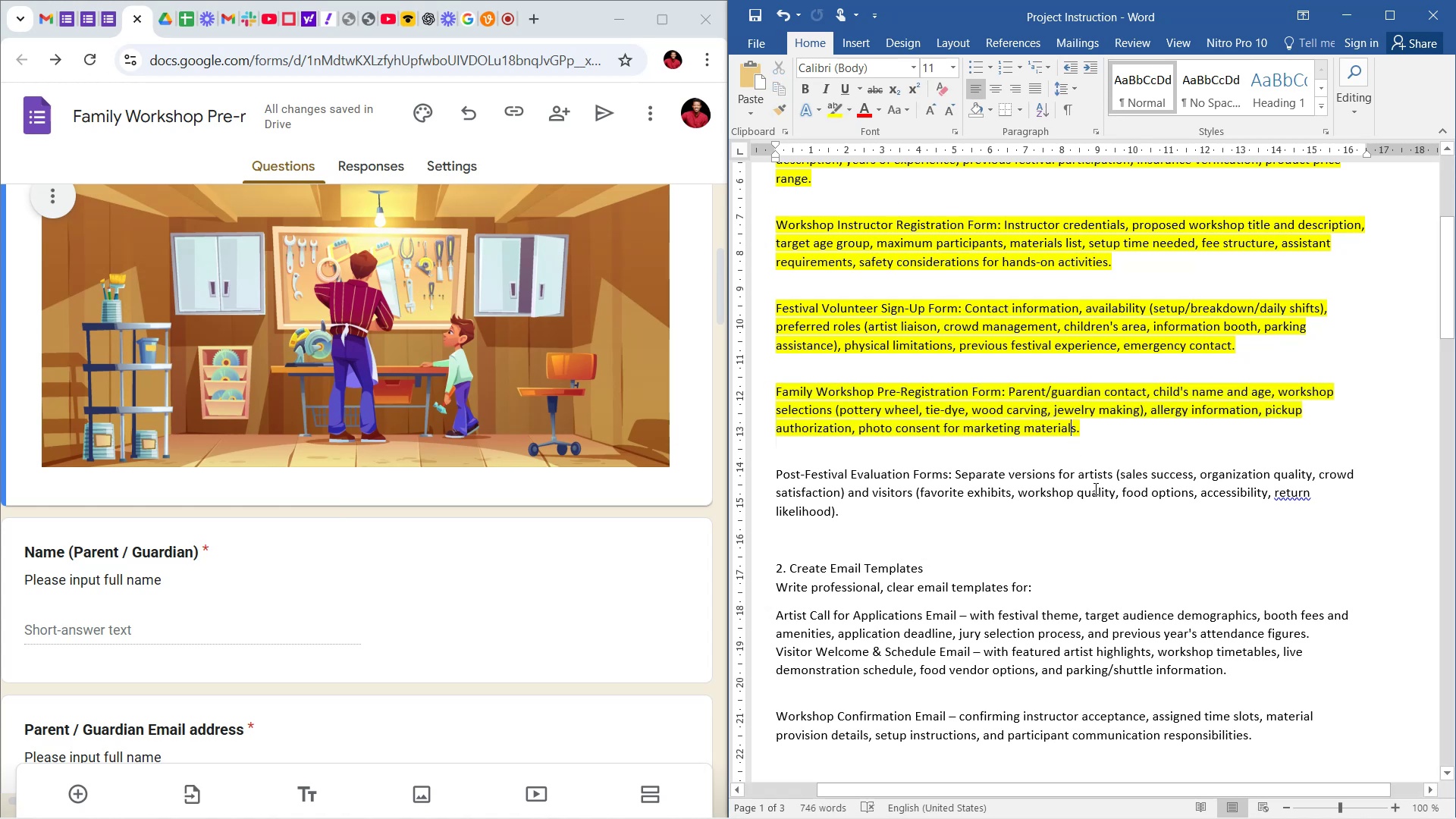 
scroll: coordinate [1096, 488], scroll_direction: down, amount: 5.0
 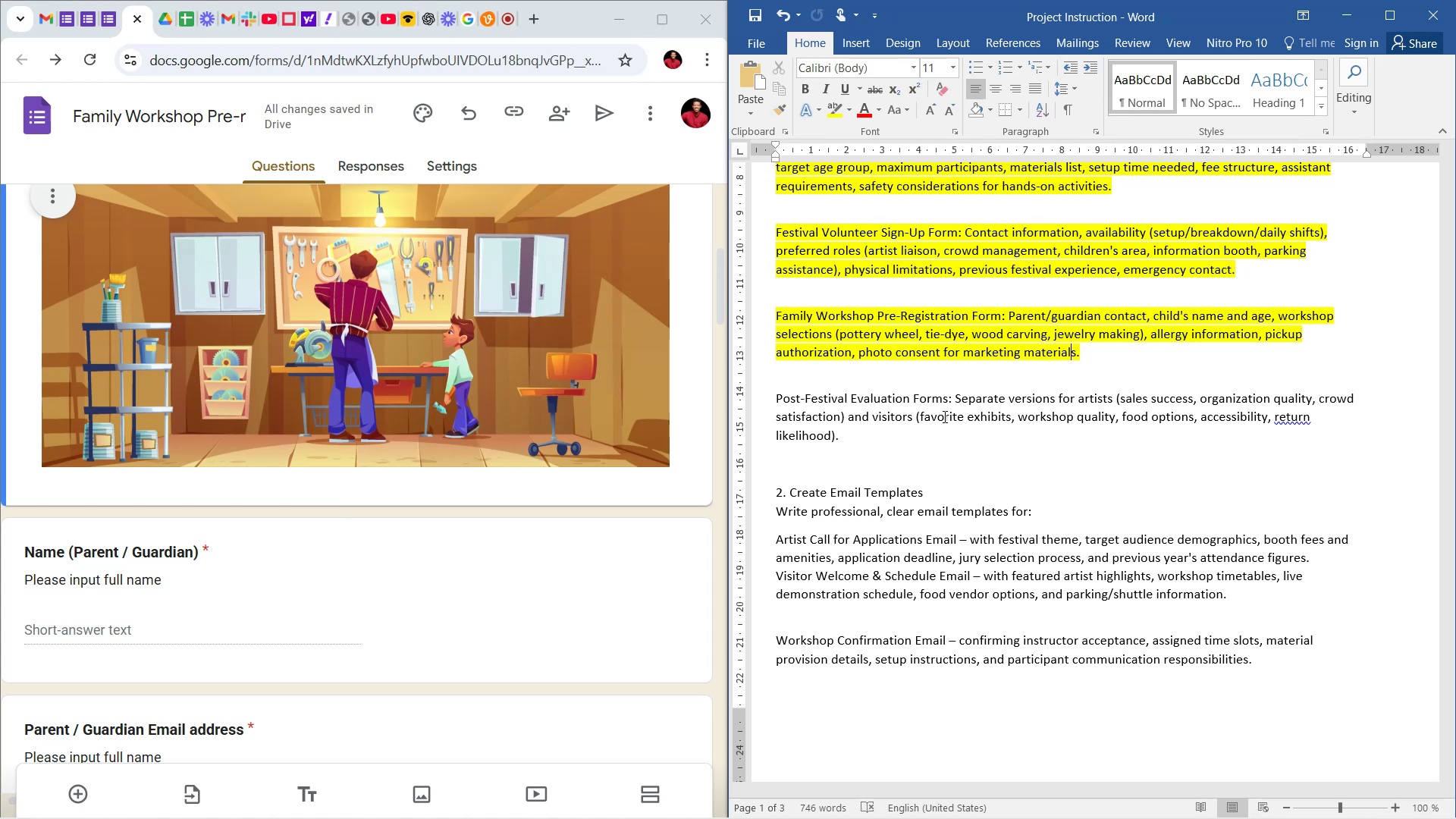 
wait(54.69)
 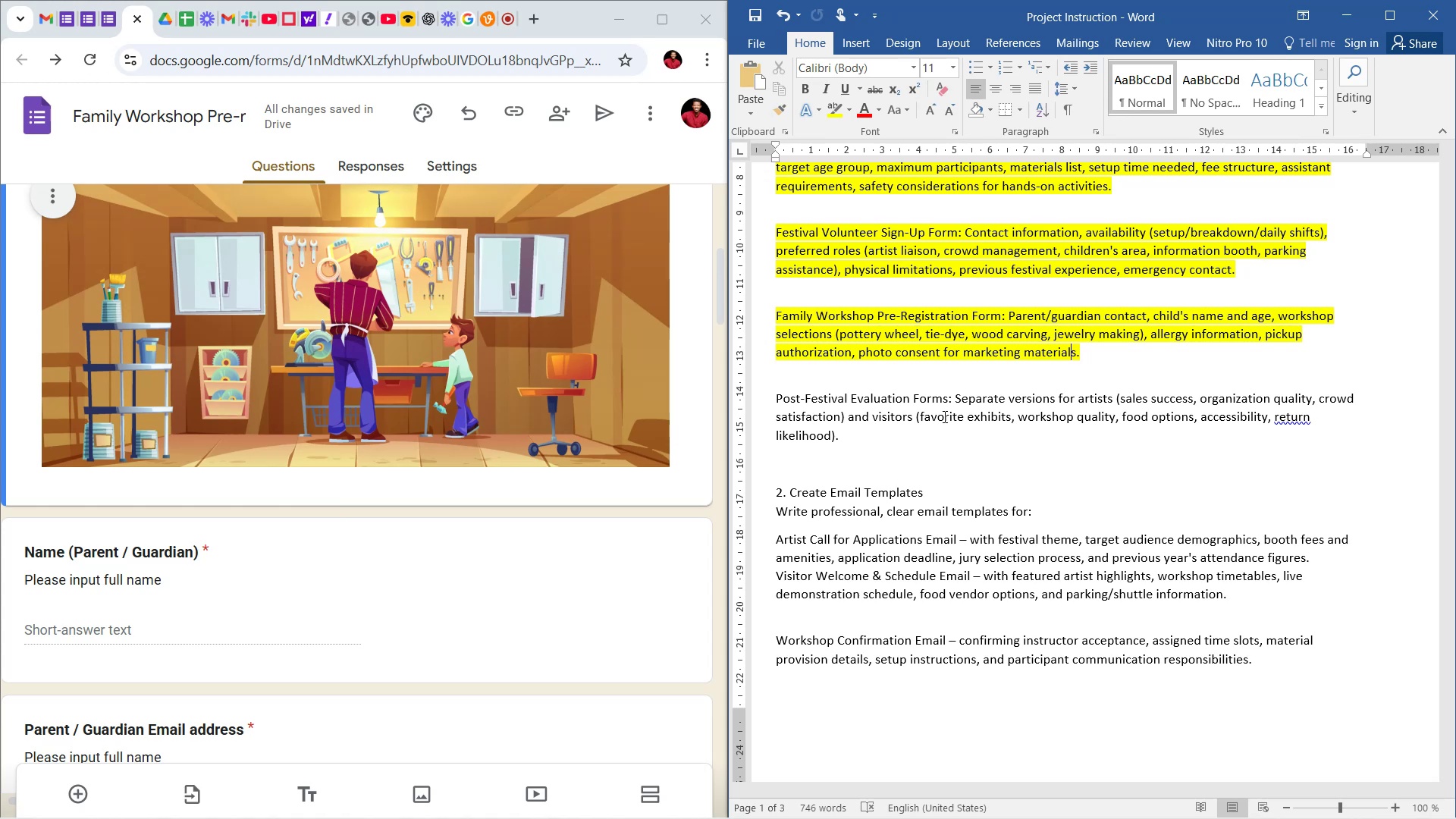 
scroll: coordinate [1020, 420], scroll_direction: up, amount: 17.0
 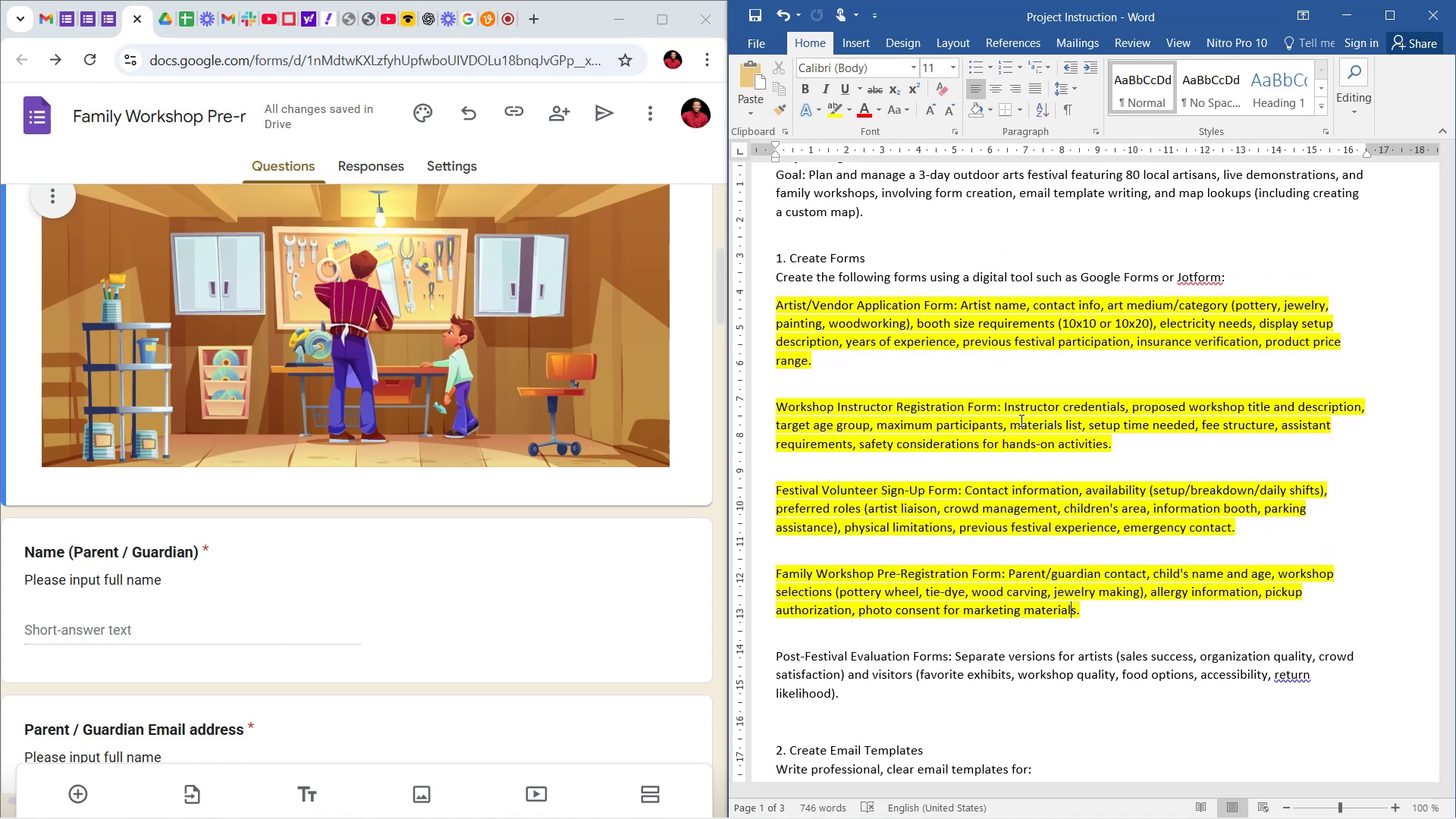 
wait(7.84)
 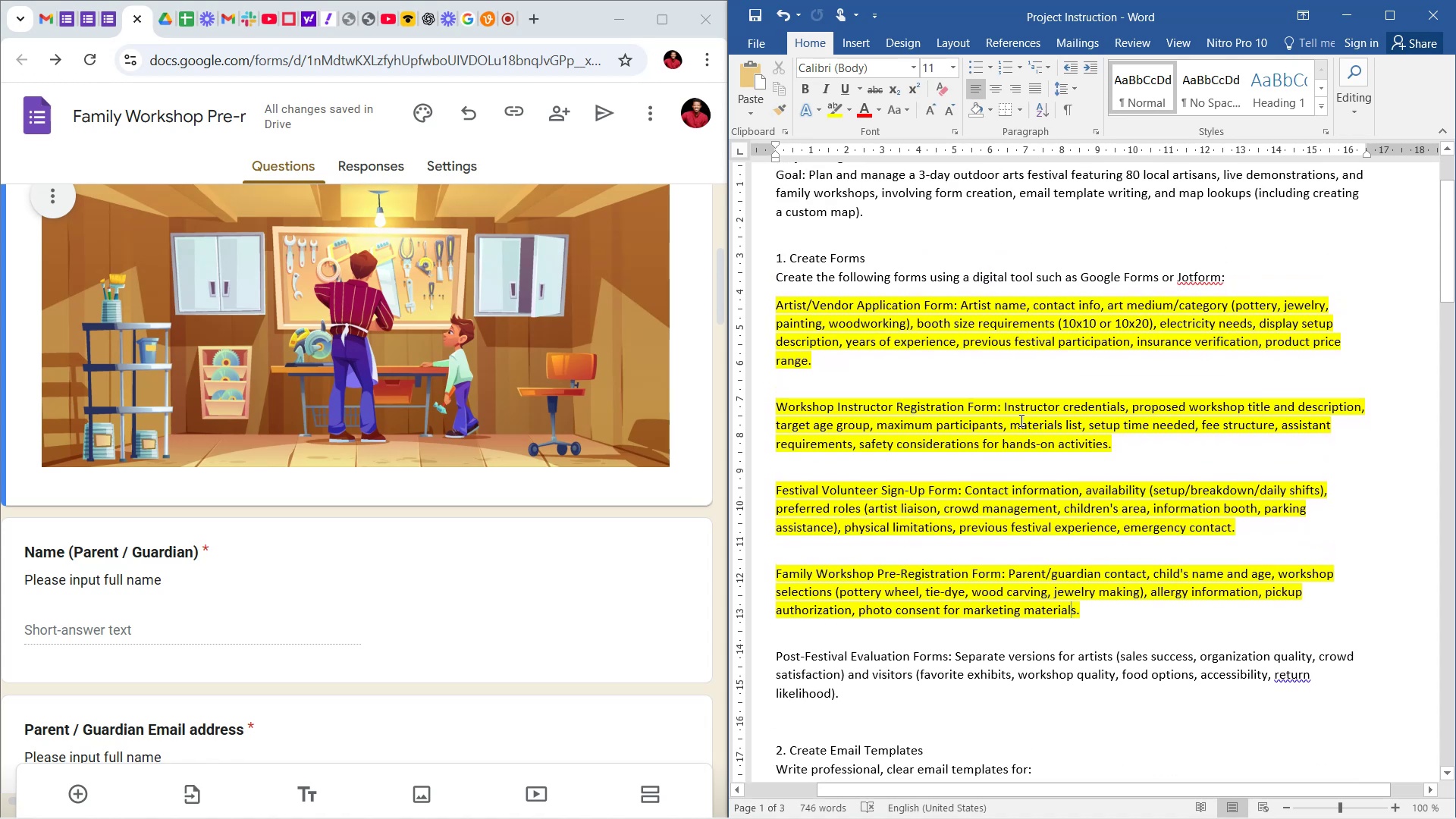 
scroll: coordinate [1054, 473], scroll_direction: down, amount: 6.0
 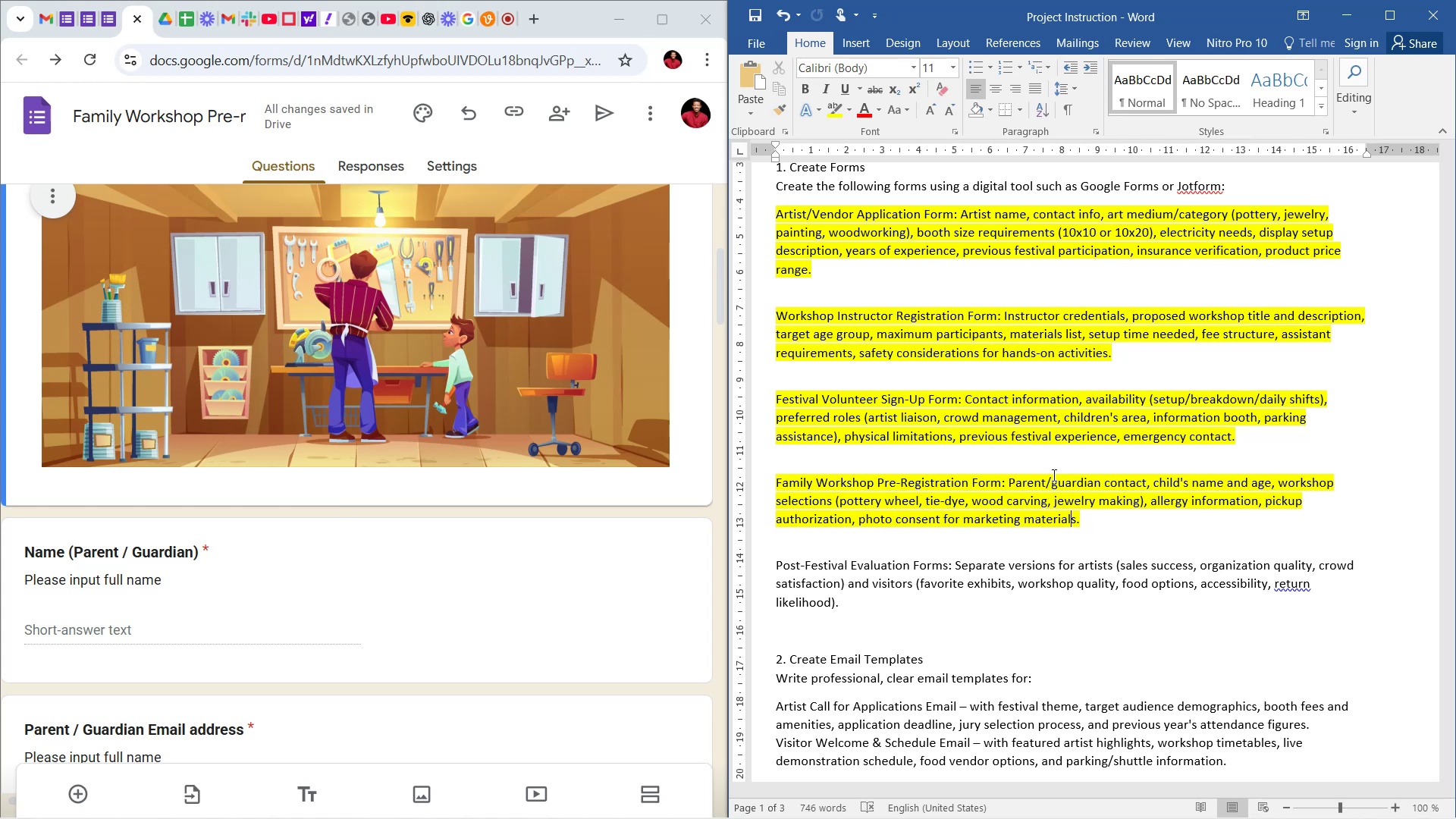 
wait(23.48)
 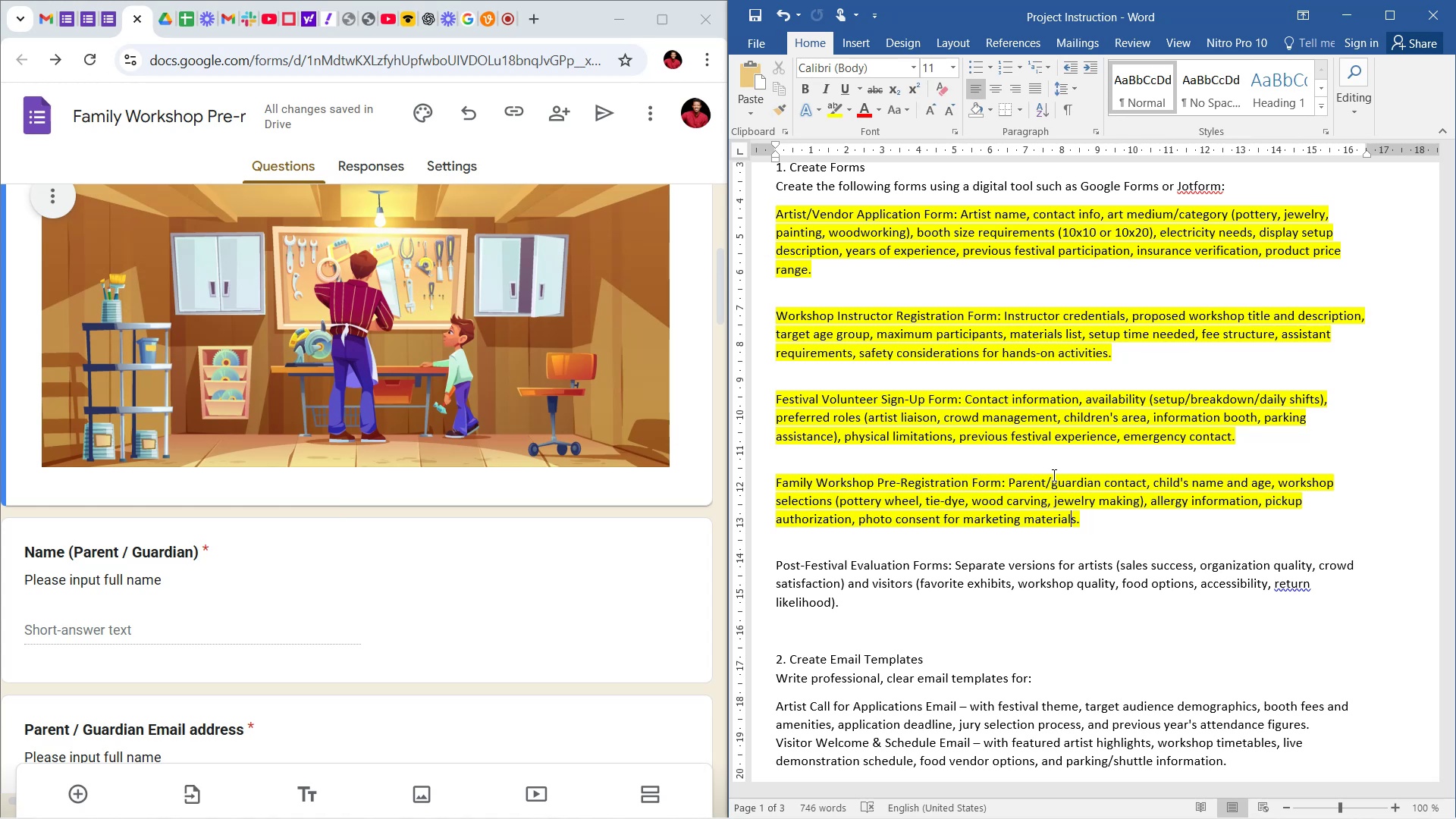 
scroll: coordinate [981, 574], scroll_direction: down, amount: 6.0
 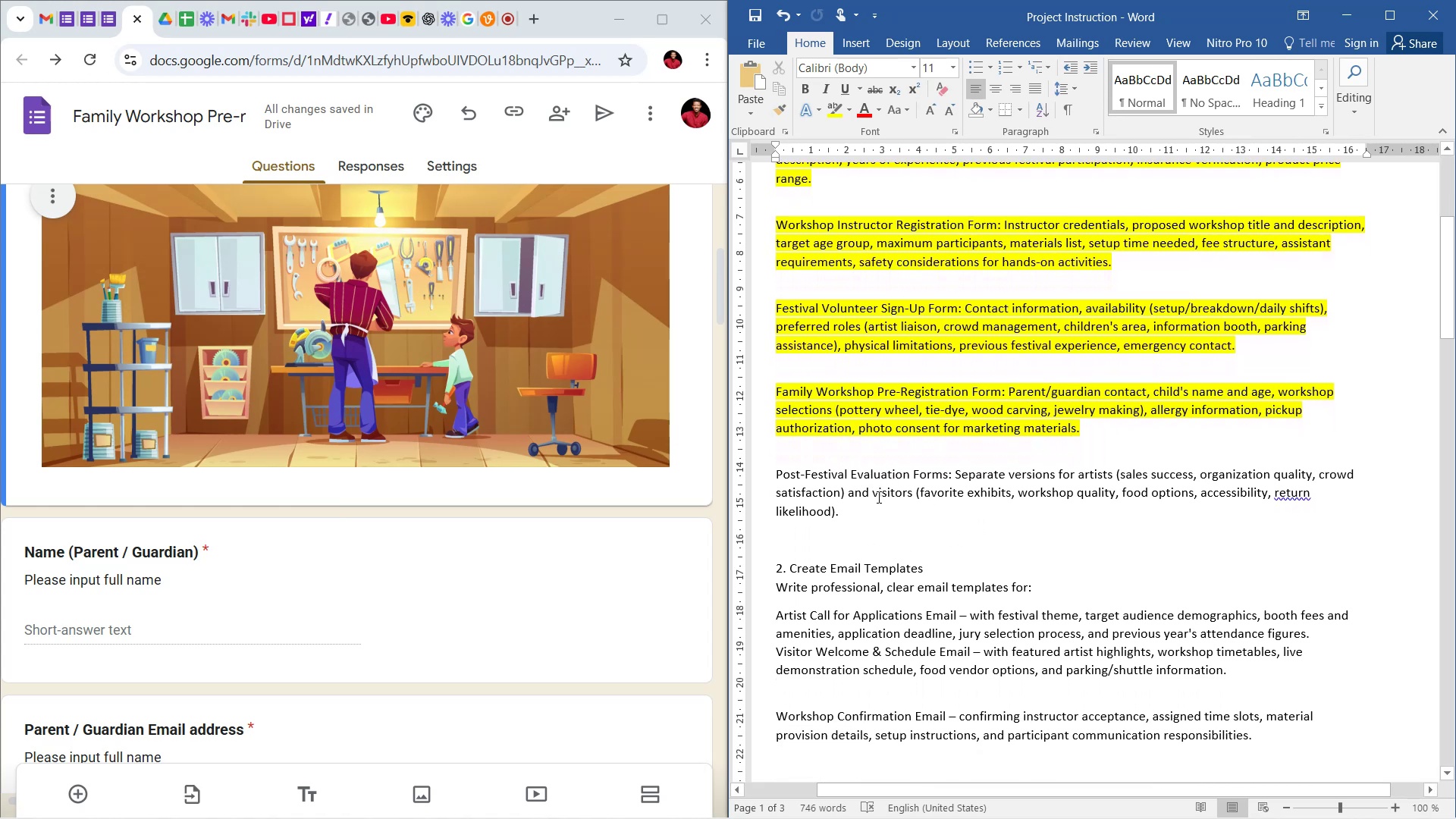 
scroll: coordinate [543, 482], scroll_direction: up, amount: 12.0
 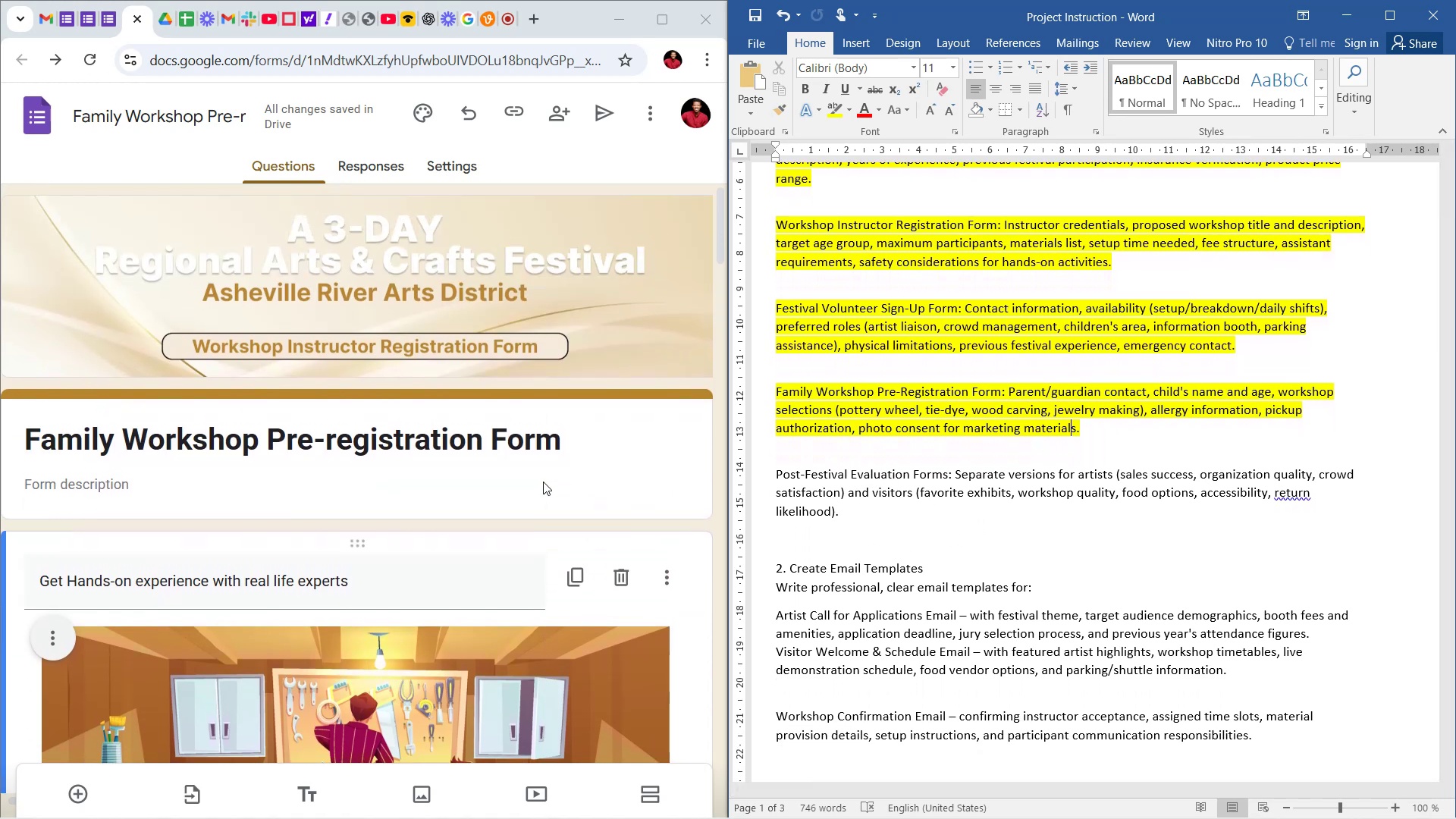 
scroll: coordinate [543, 482], scroll_direction: down, amount: 5.0
 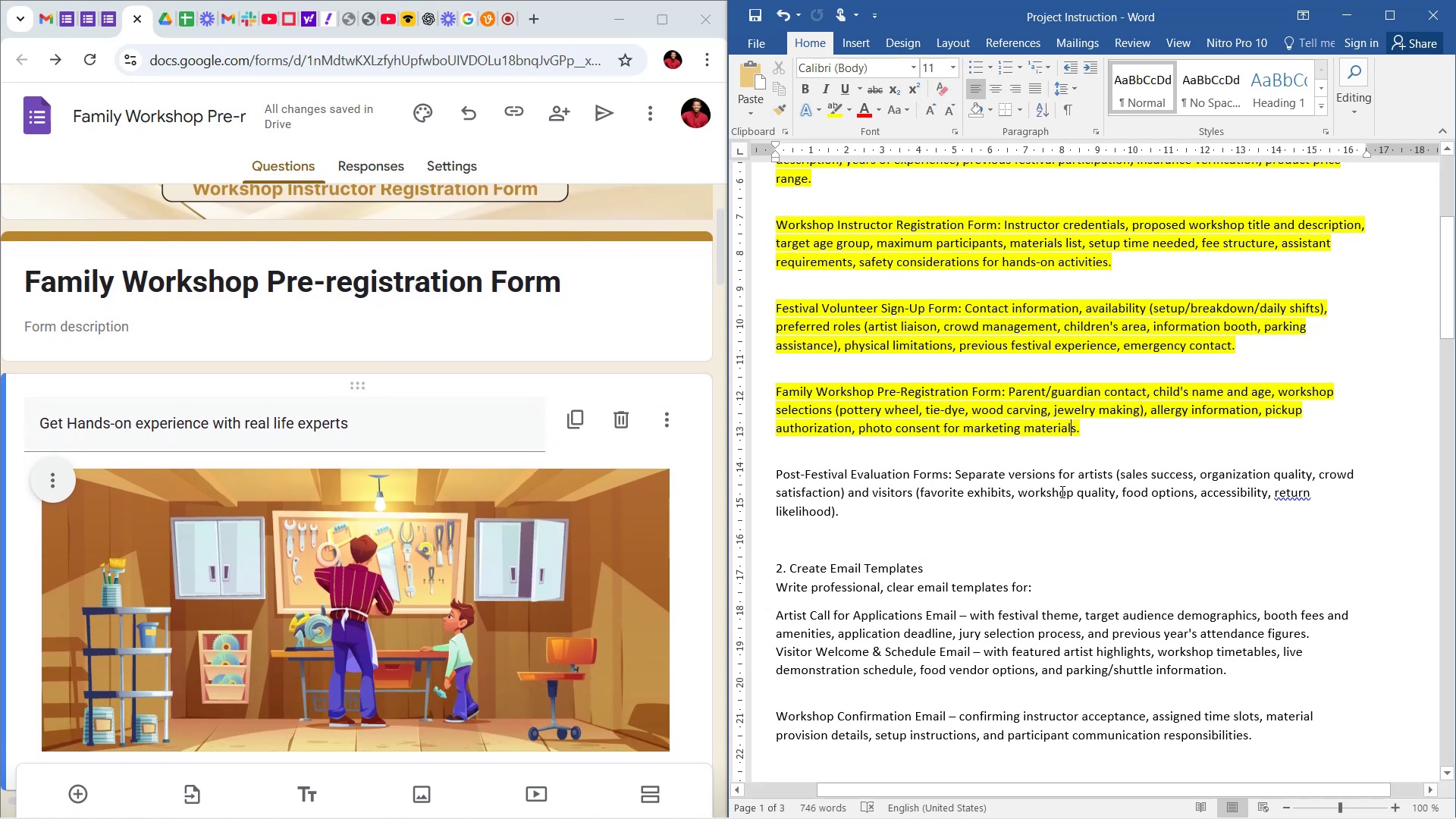 
wait(7.9)
 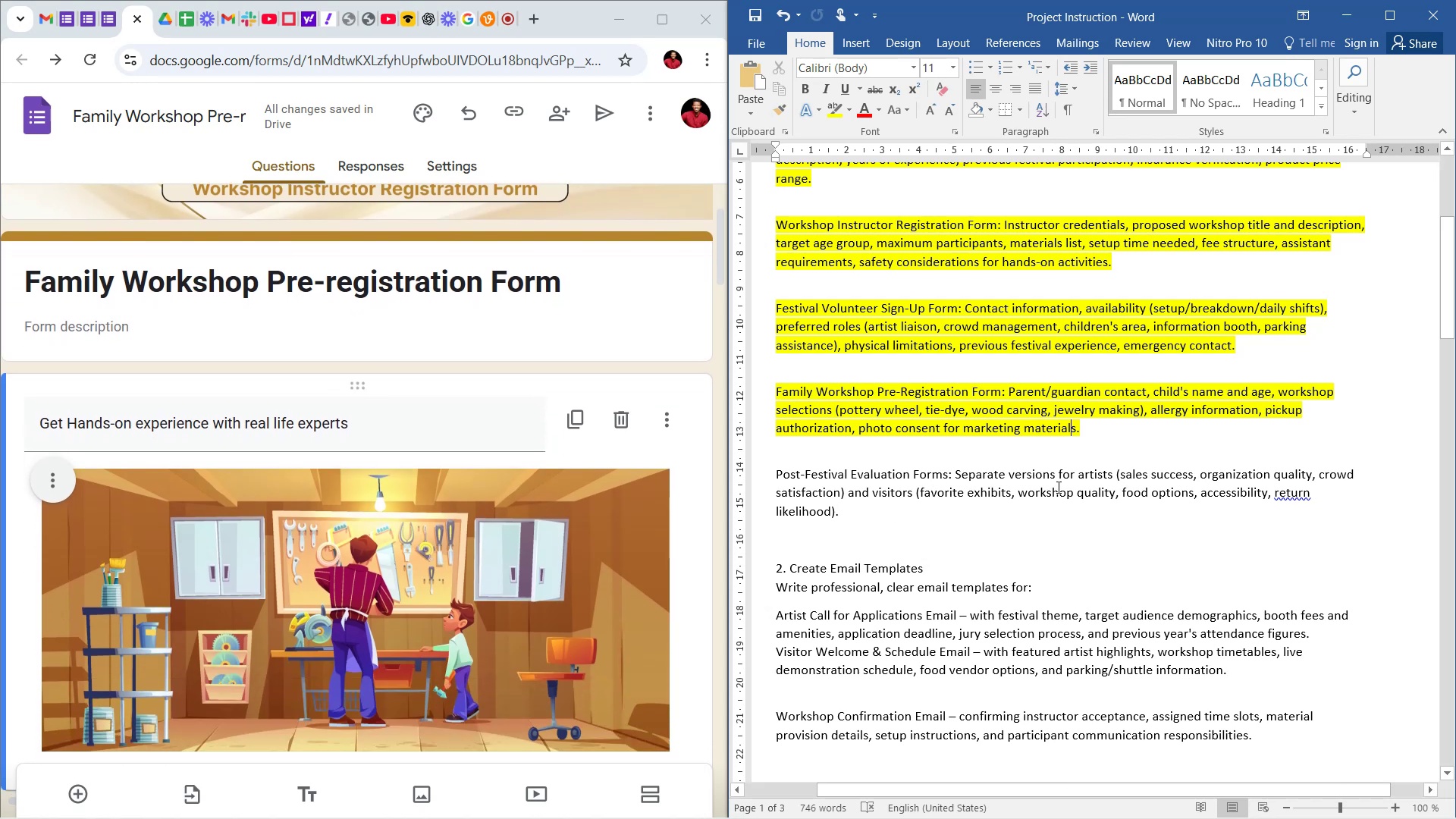 
scroll: coordinate [591, 410], scroll_direction: up, amount: 4.0
 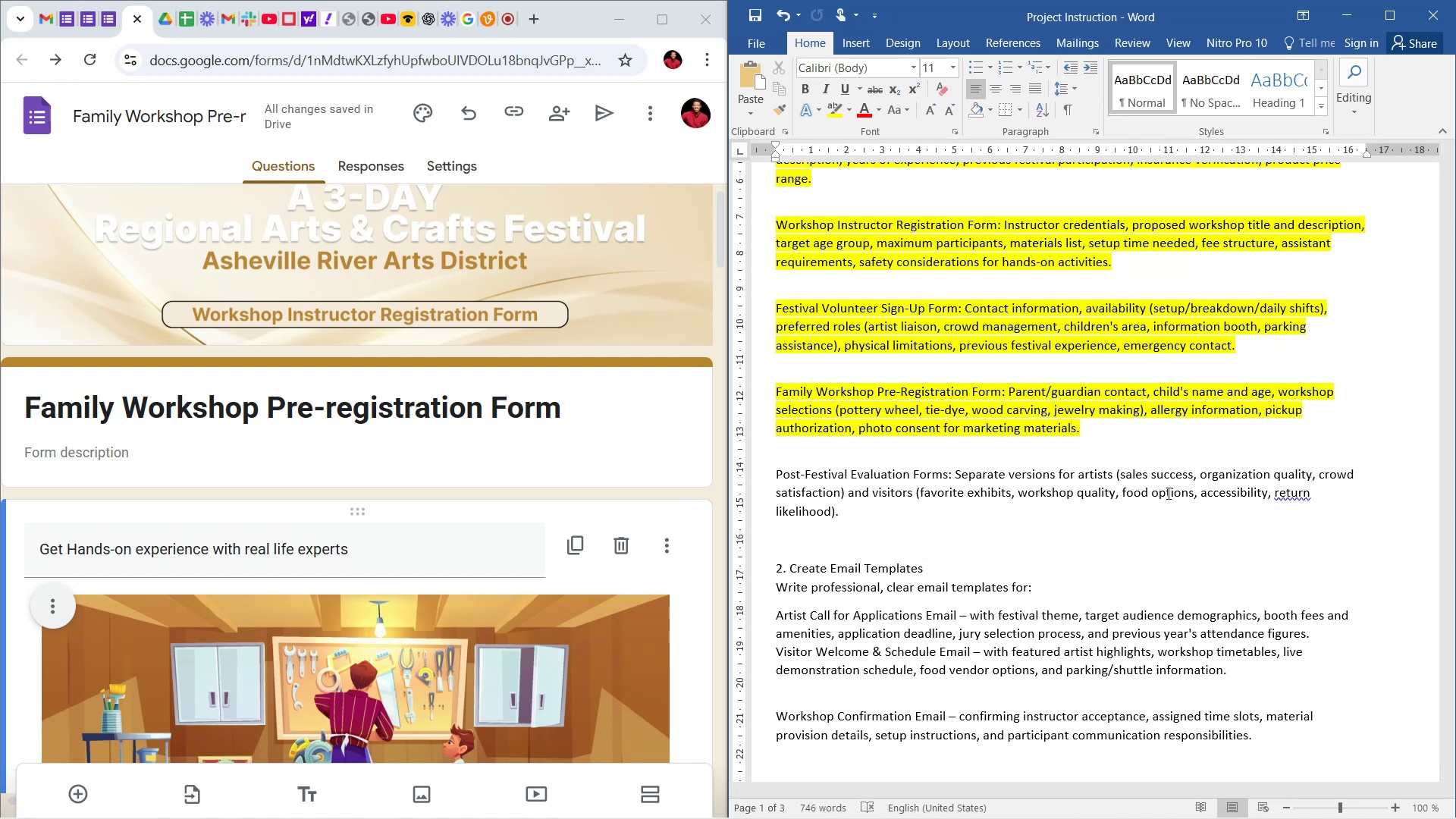 
wait(51.46)
 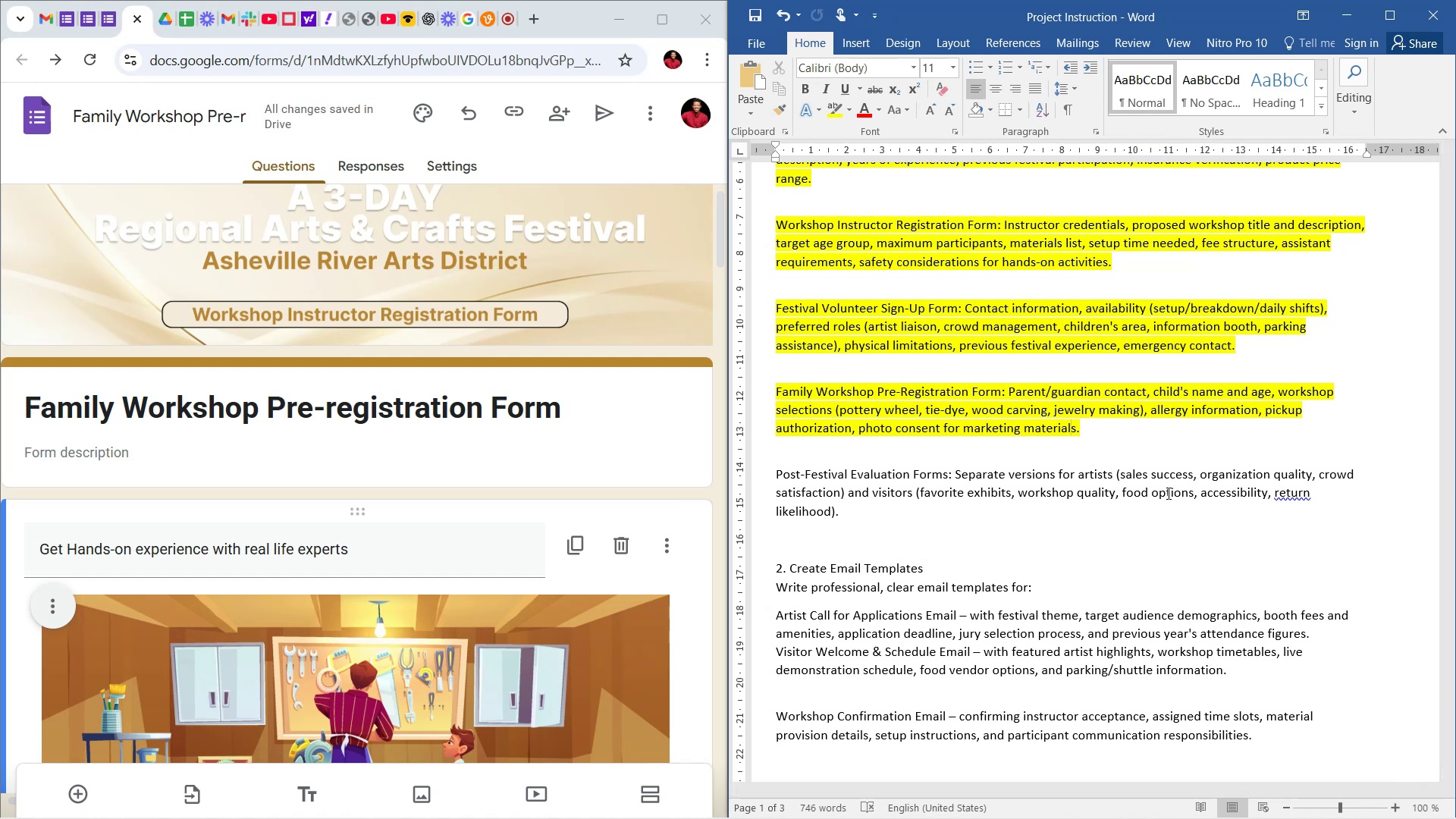 
left_click_drag(start_coordinate=[956, 469], to_coordinate=[1112, 477])
 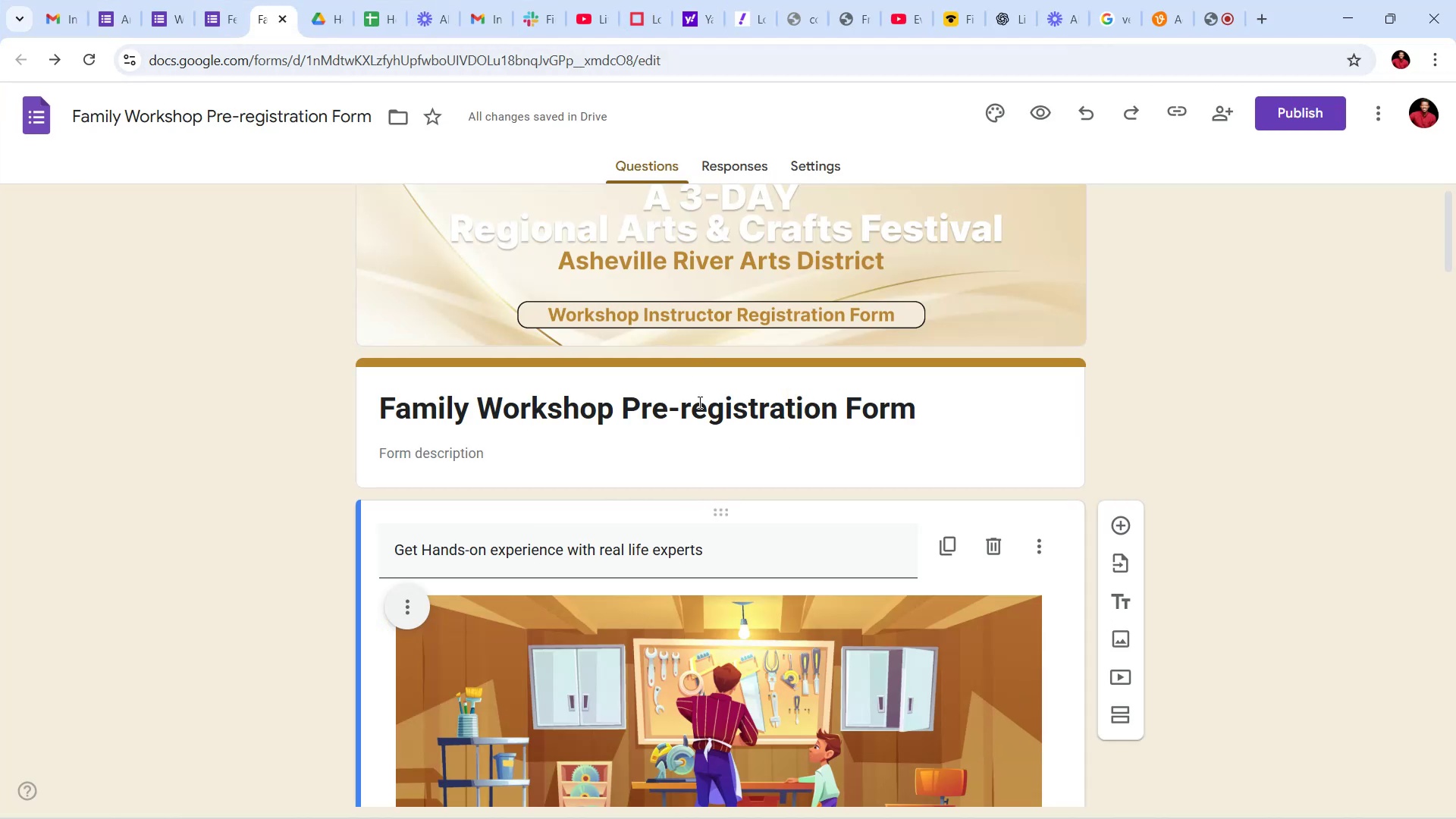 
wait(5.85)
 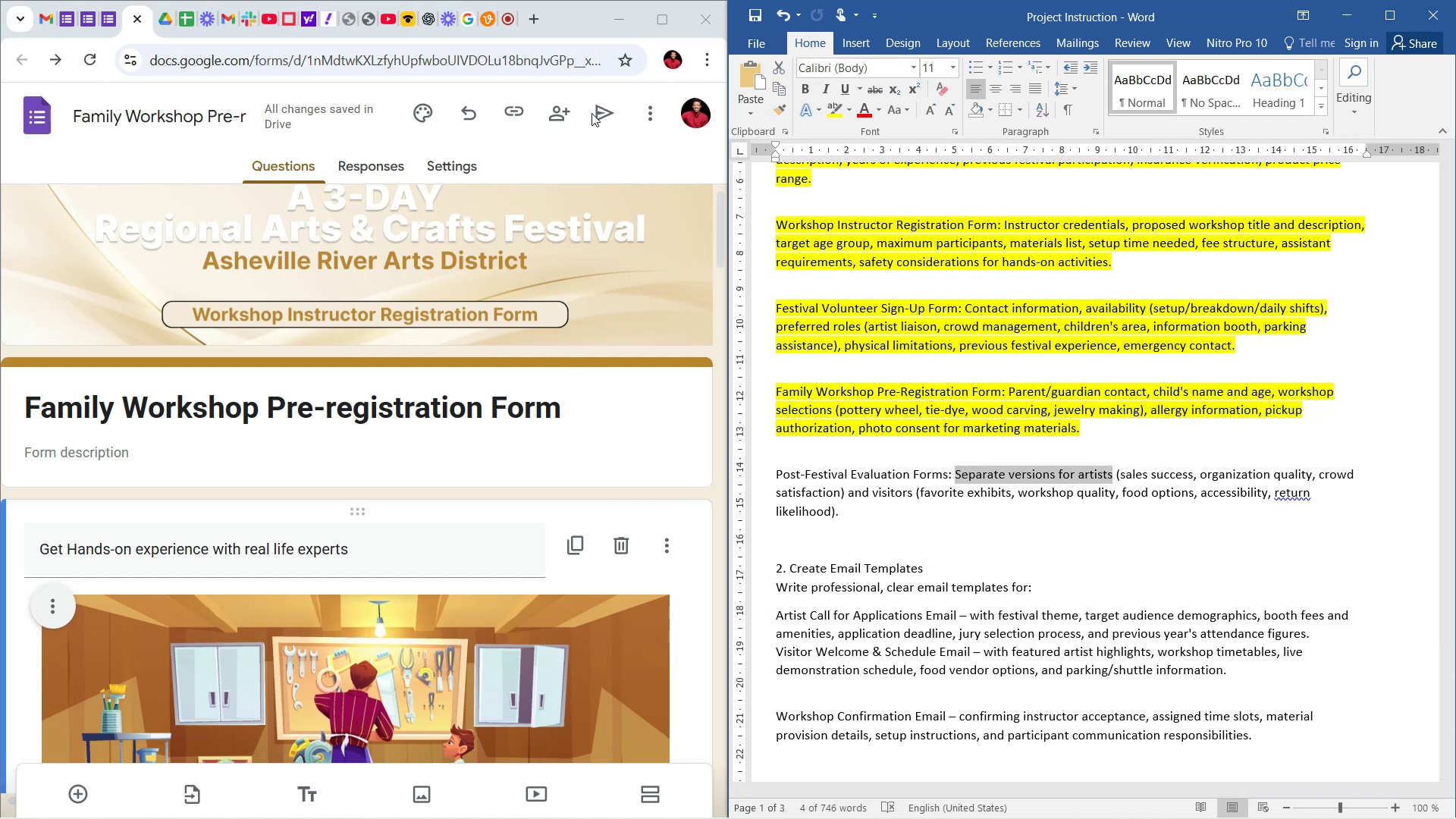 
scroll: coordinate [800, 322], scroll_direction: down, amount: 30.0
 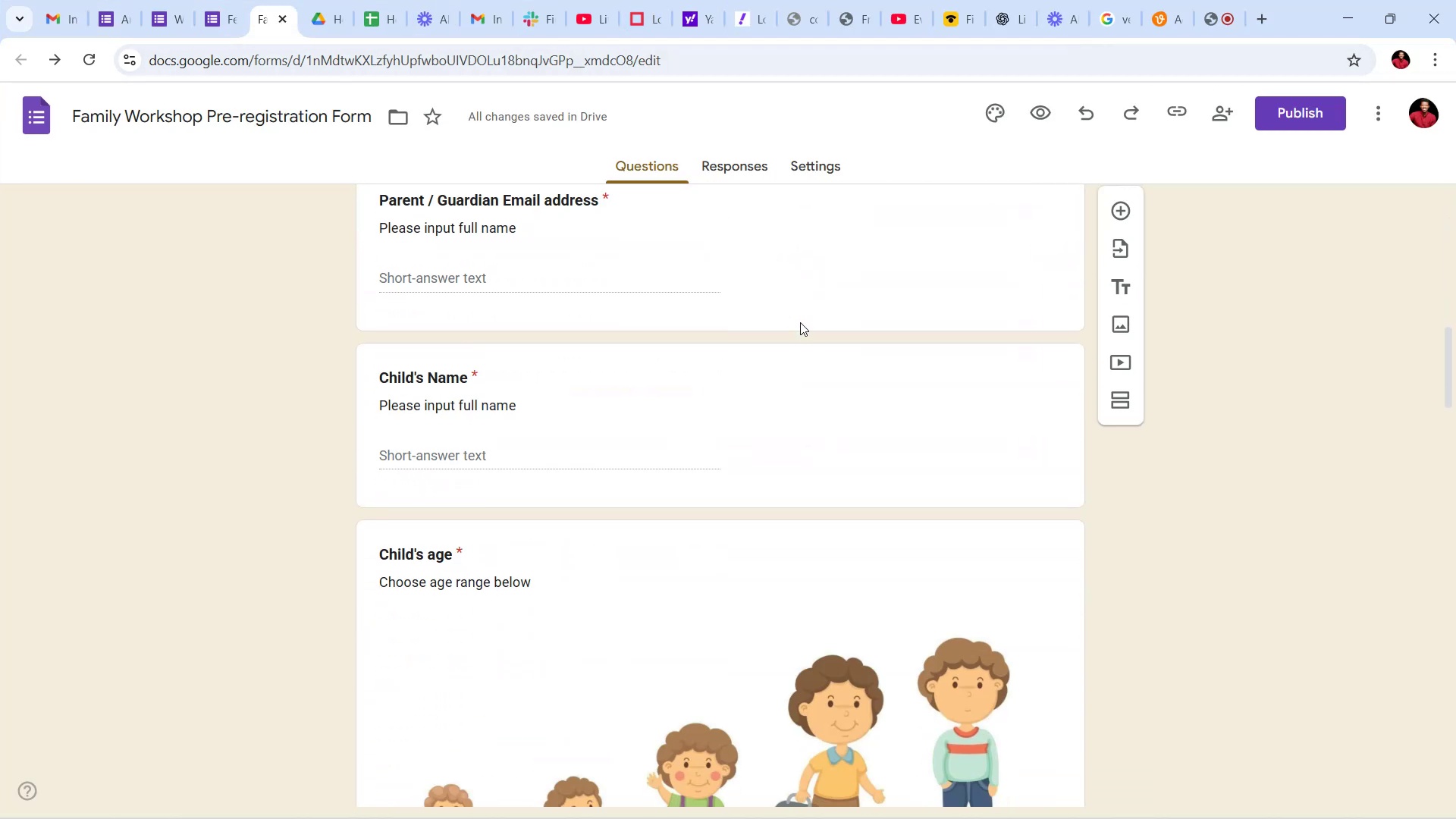 
scroll: coordinate [844, 382], scroll_direction: up, amount: 39.0
 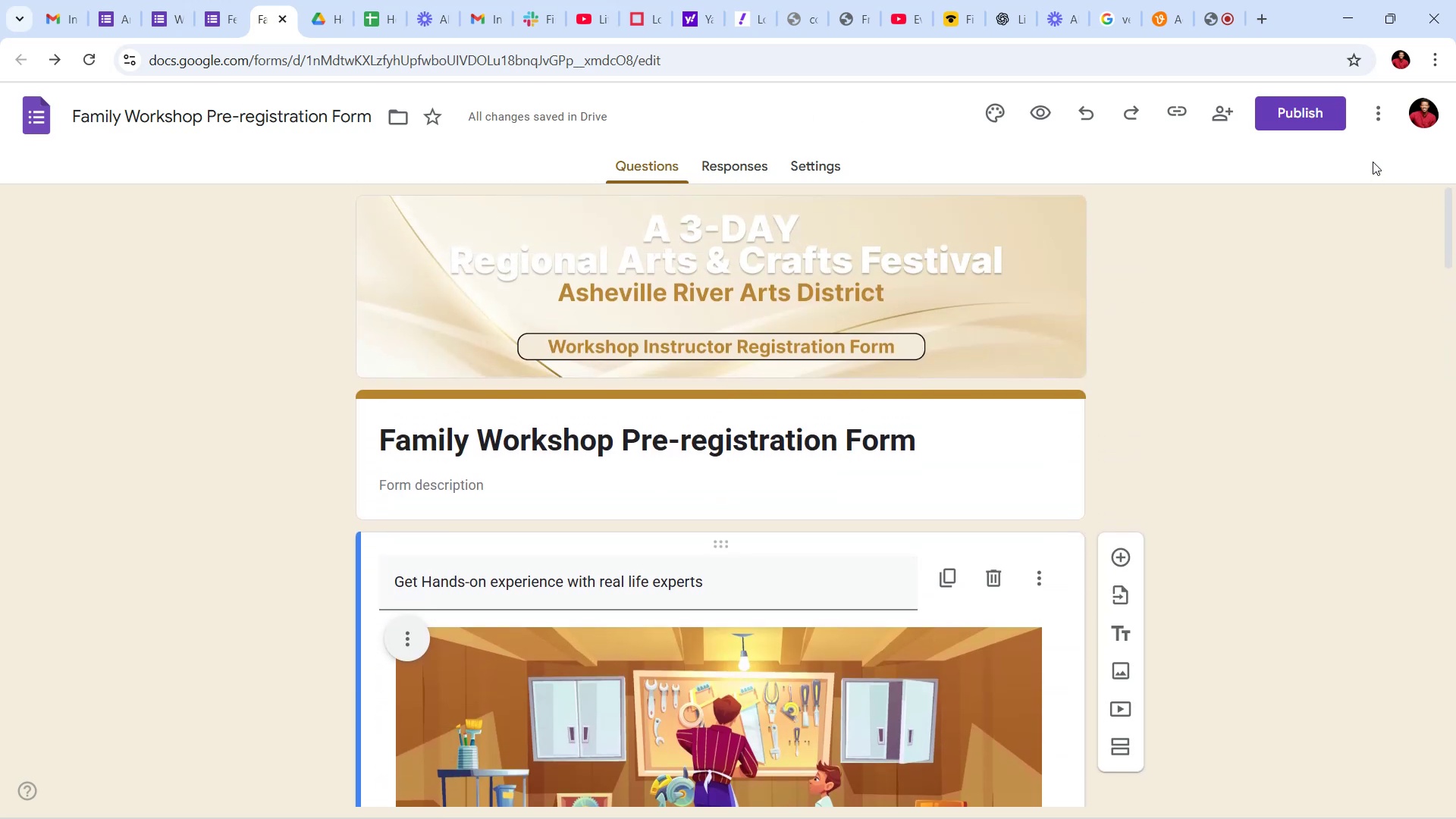 
left_click([1368, 112])
 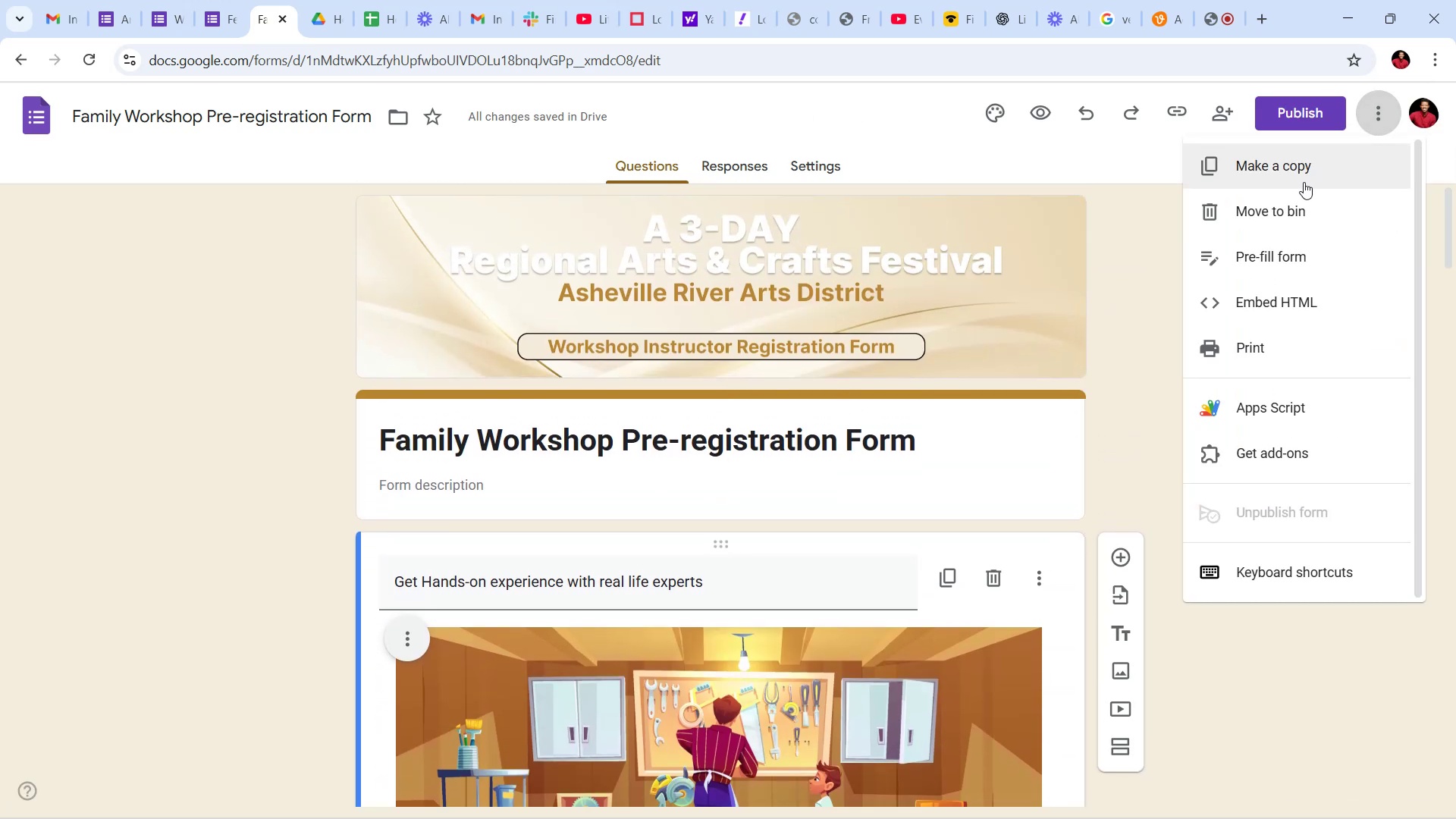 
wait(9.55)
 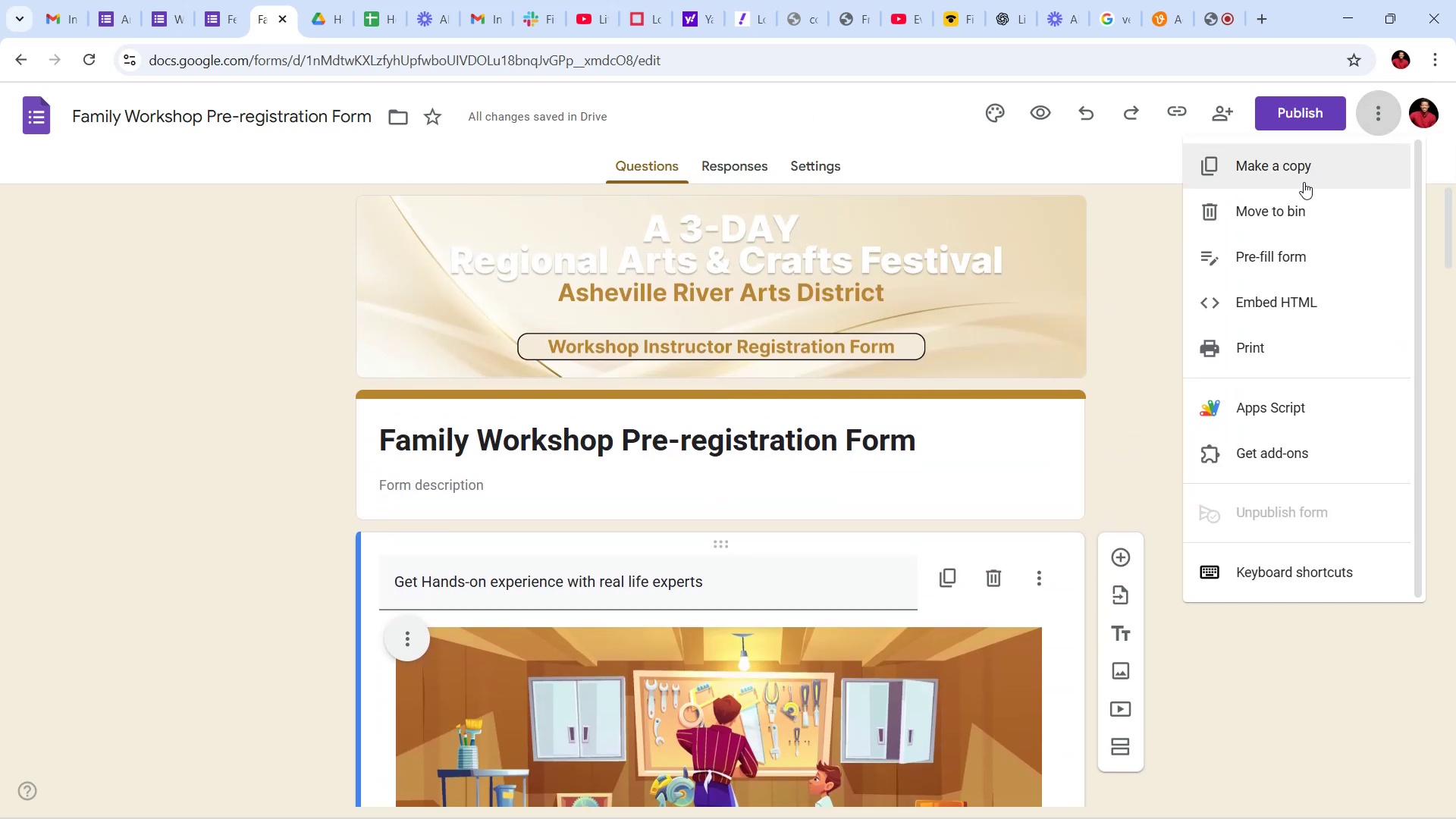 
mouse_move([611, 705])
 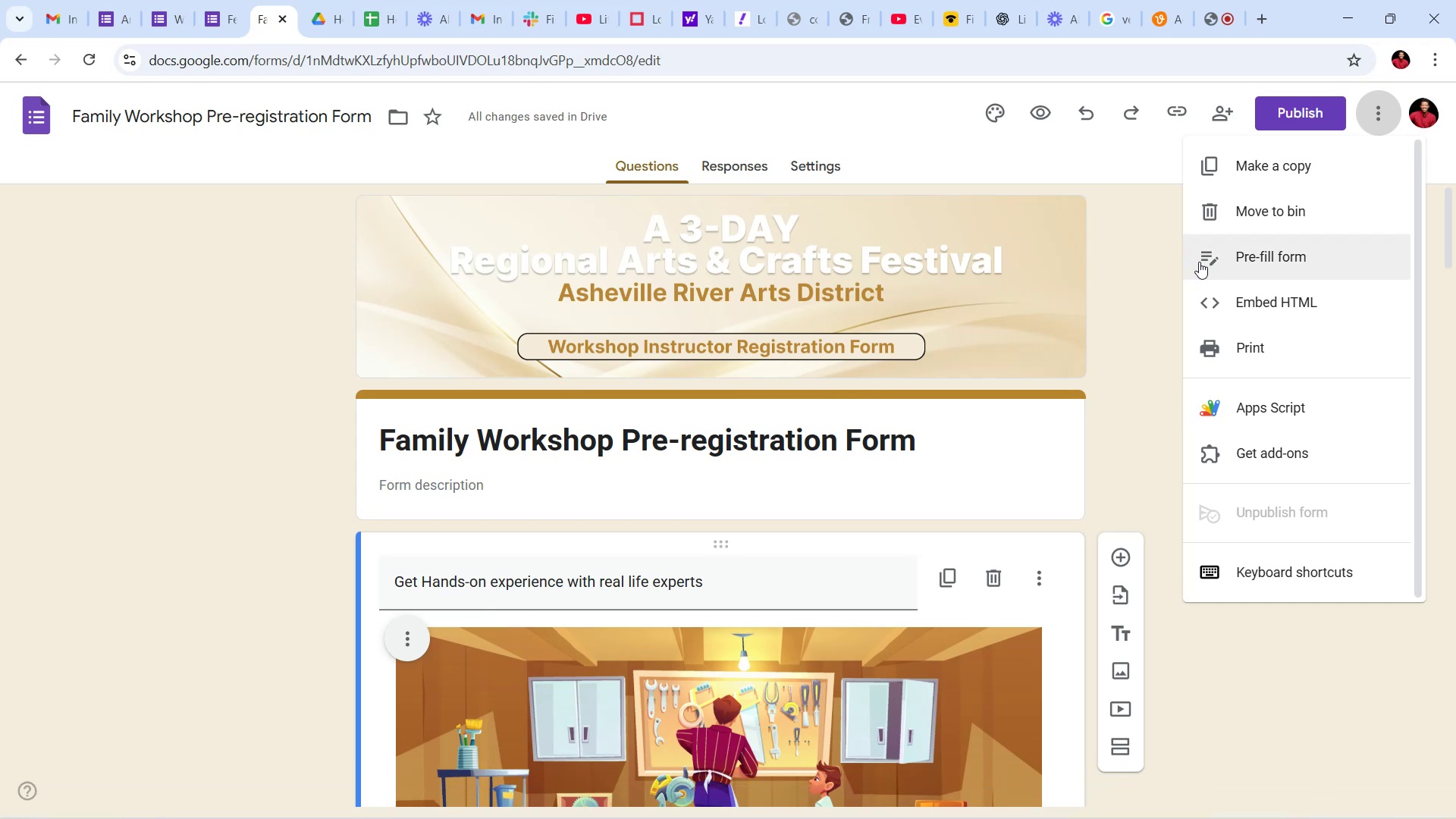 
wait(5.75)
 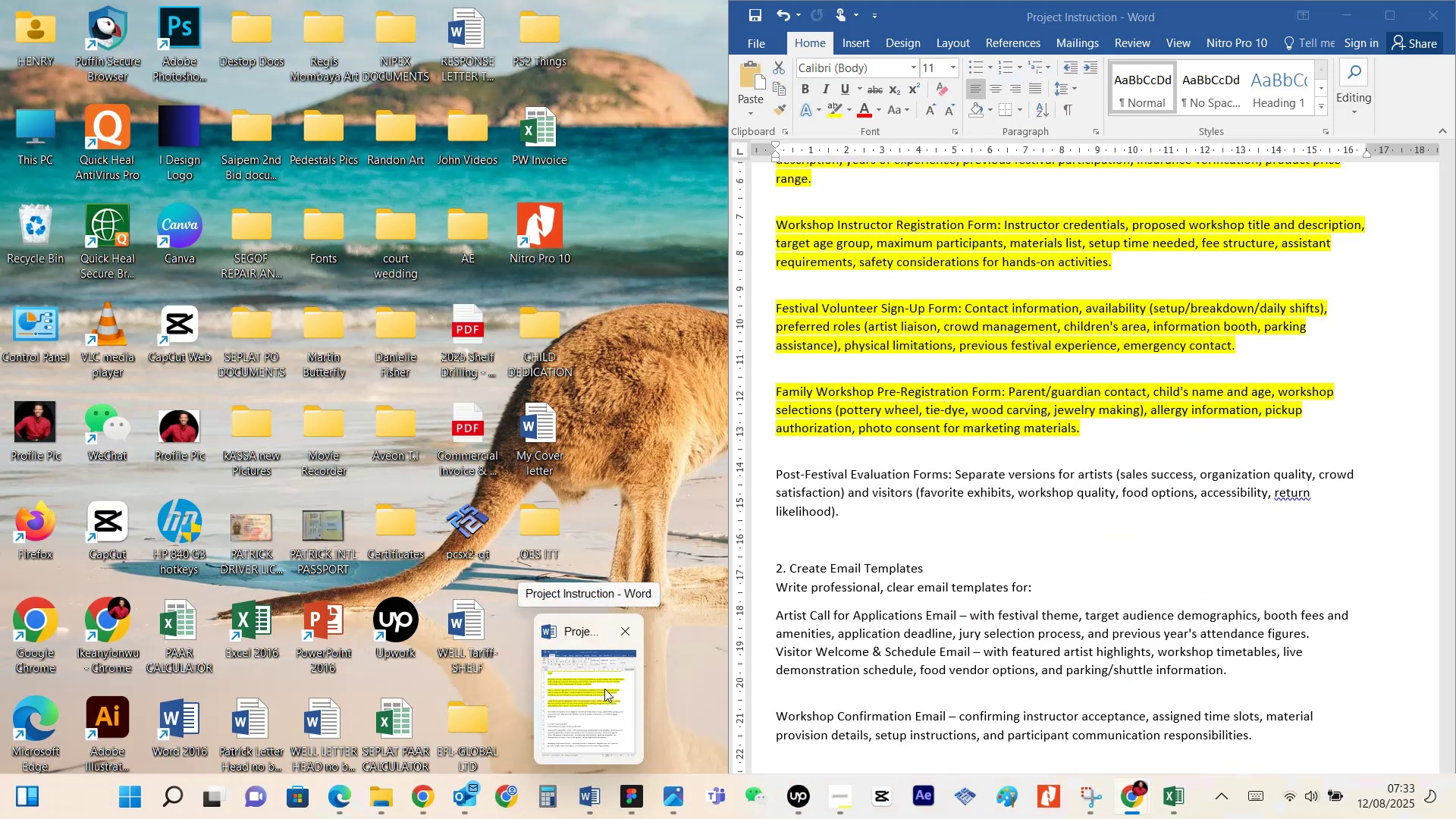 
left_click([1262, 173])
 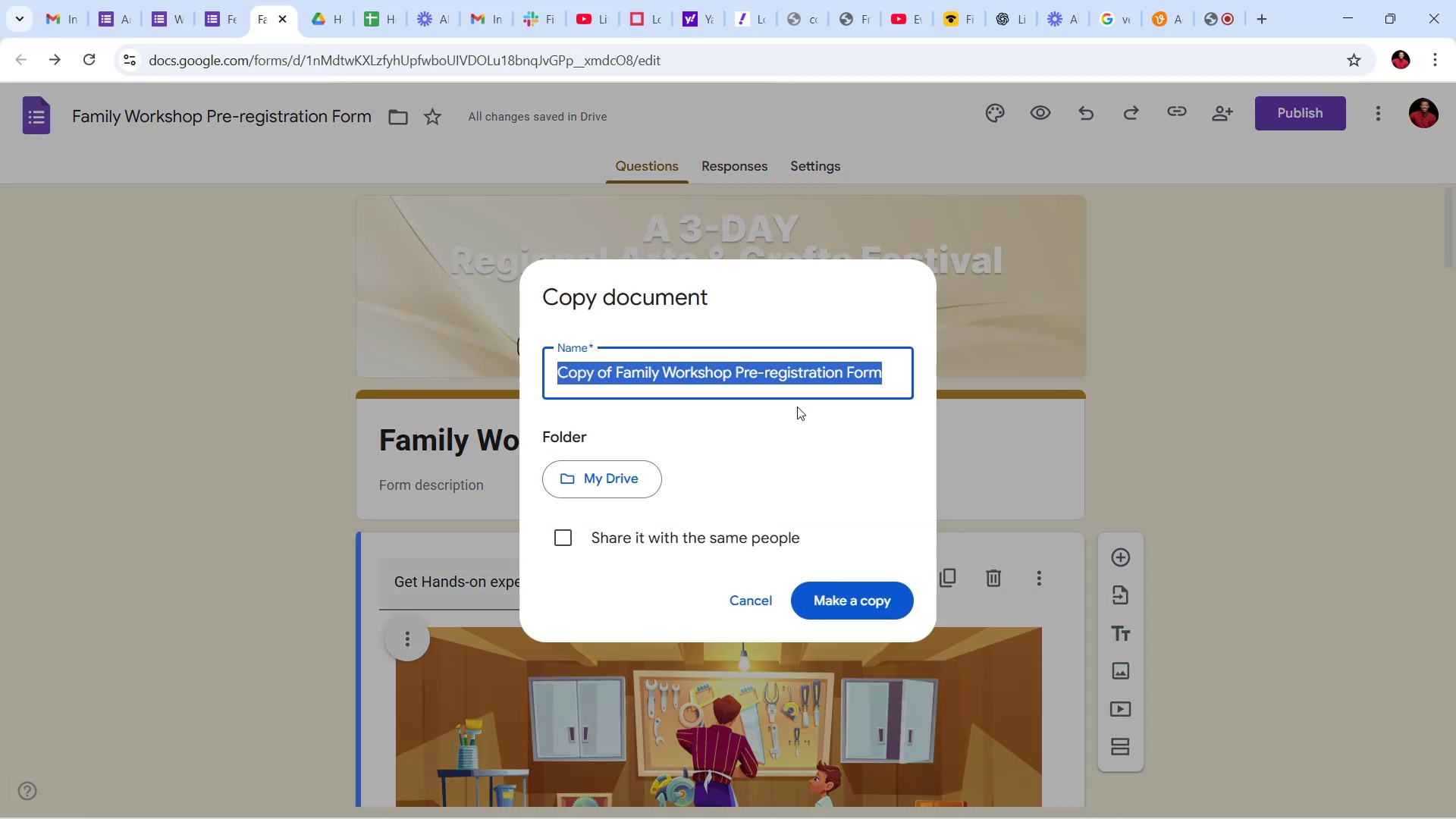 
type(Post Festo)
key(Backspace)
type(ival Evaluation for)
key(Backspace)
key(Backspace)
key(Backspace)
type(Form: Artists)
 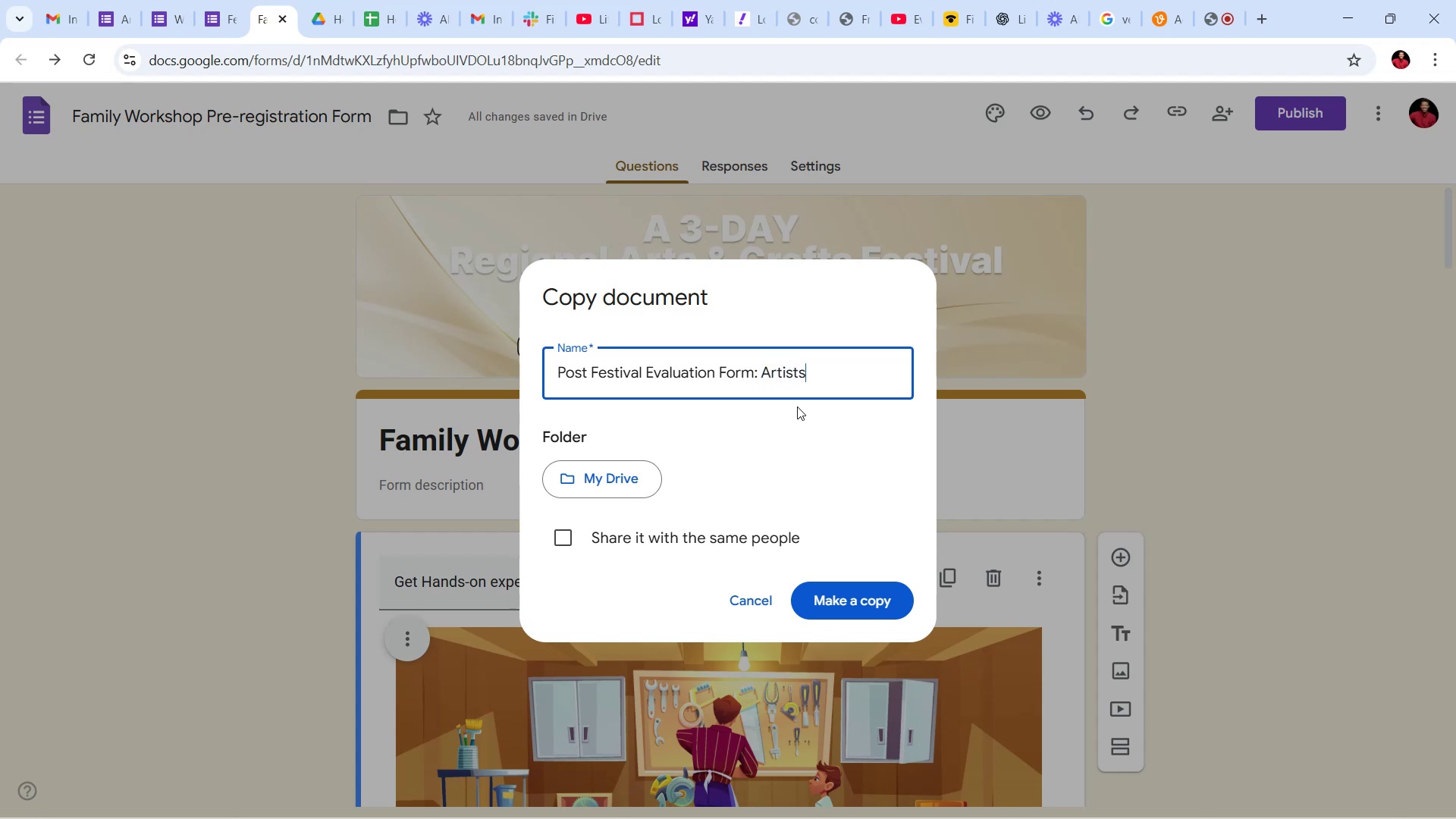 
left_click([861, 606])
 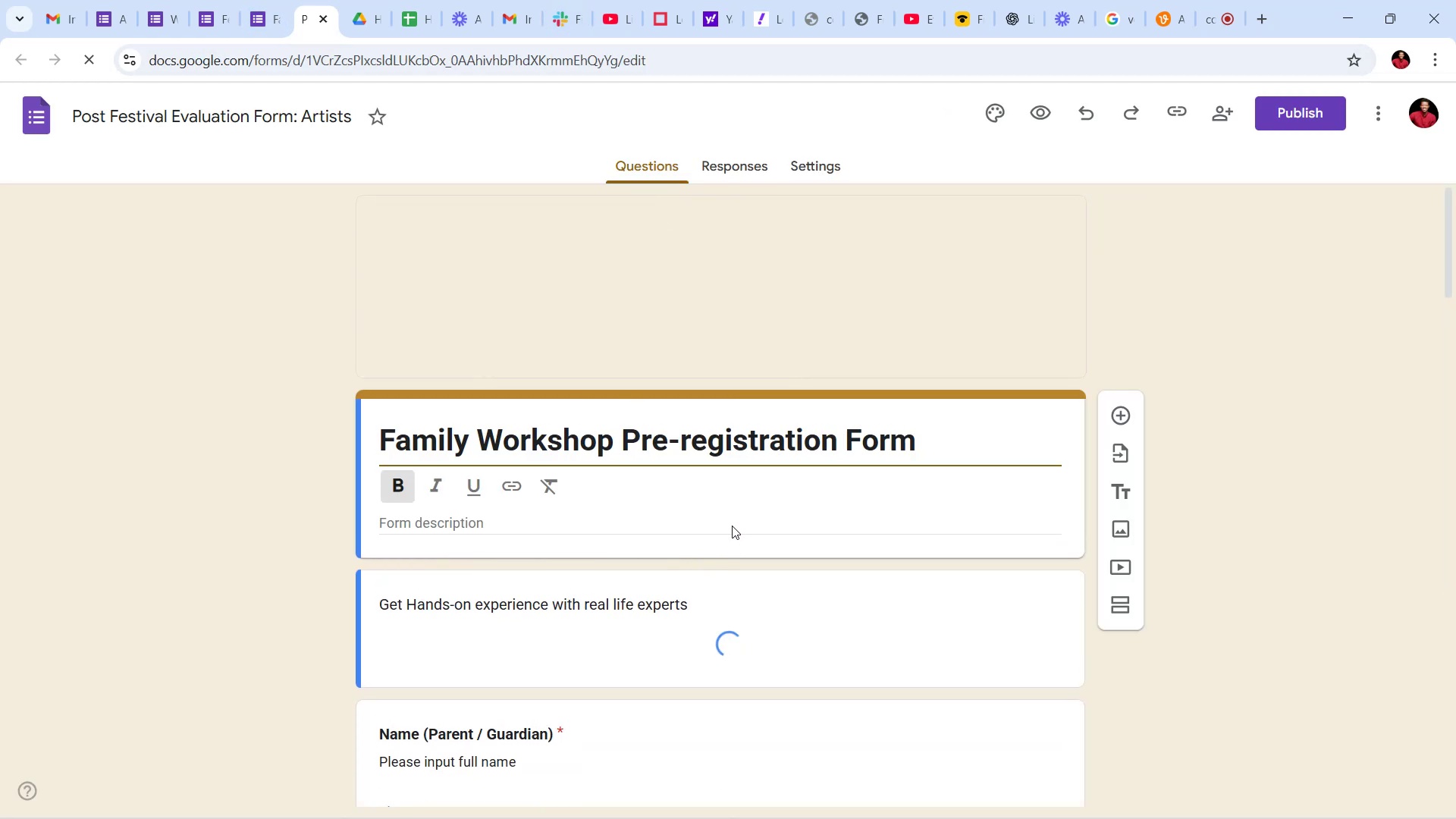 
wait(18.42)
 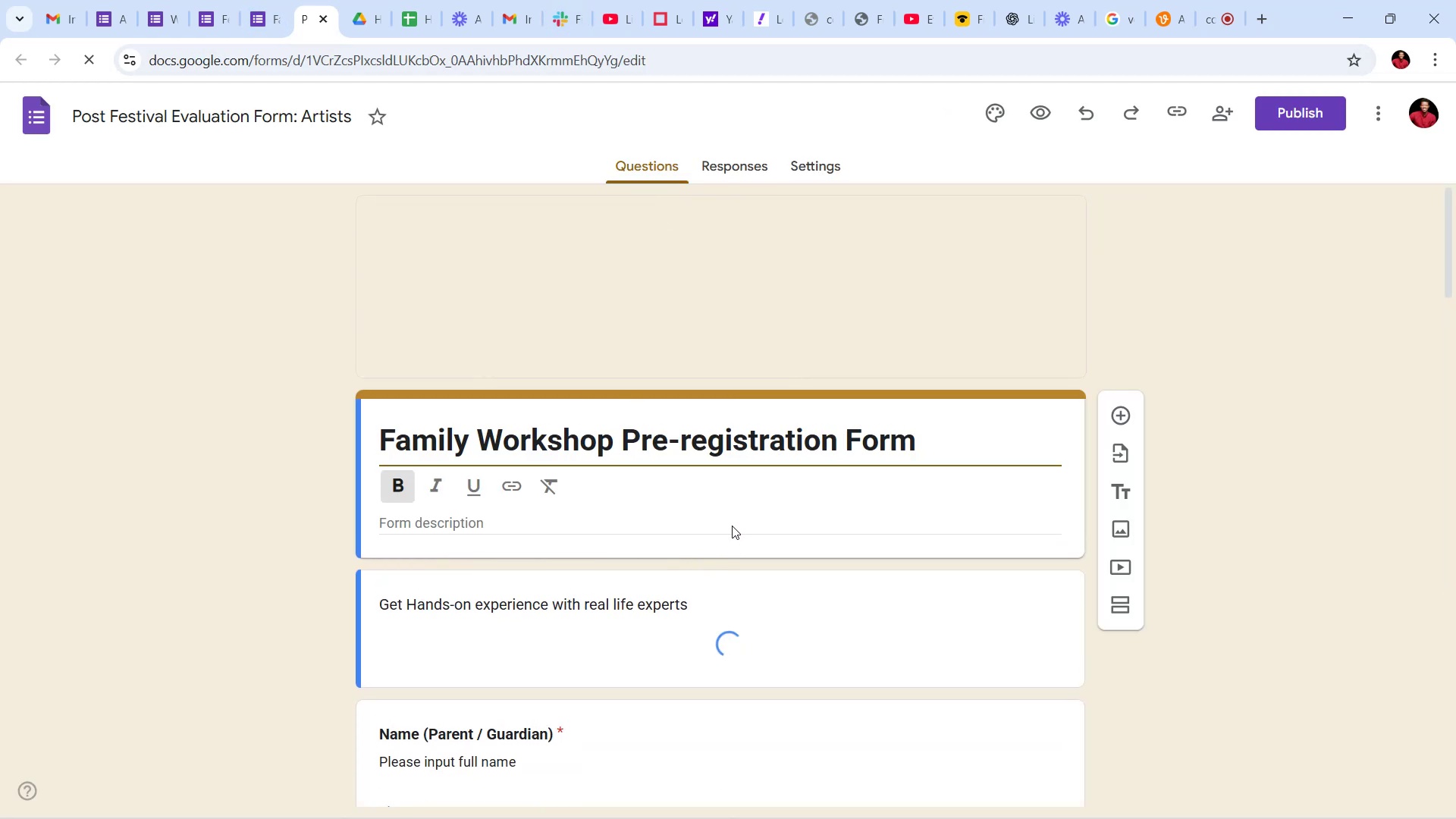 
left_click([923, 448])
 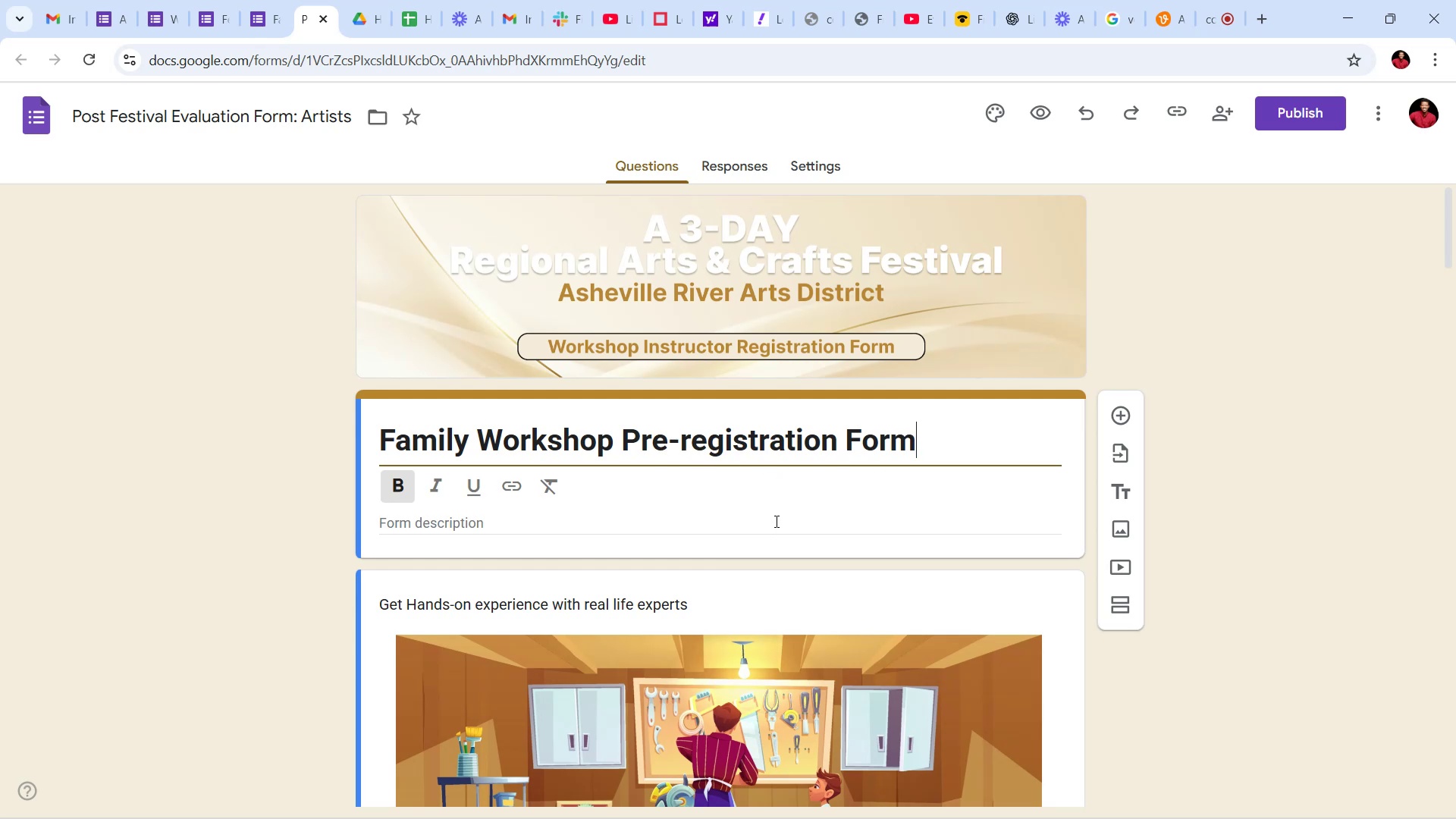 
wait(10.68)
 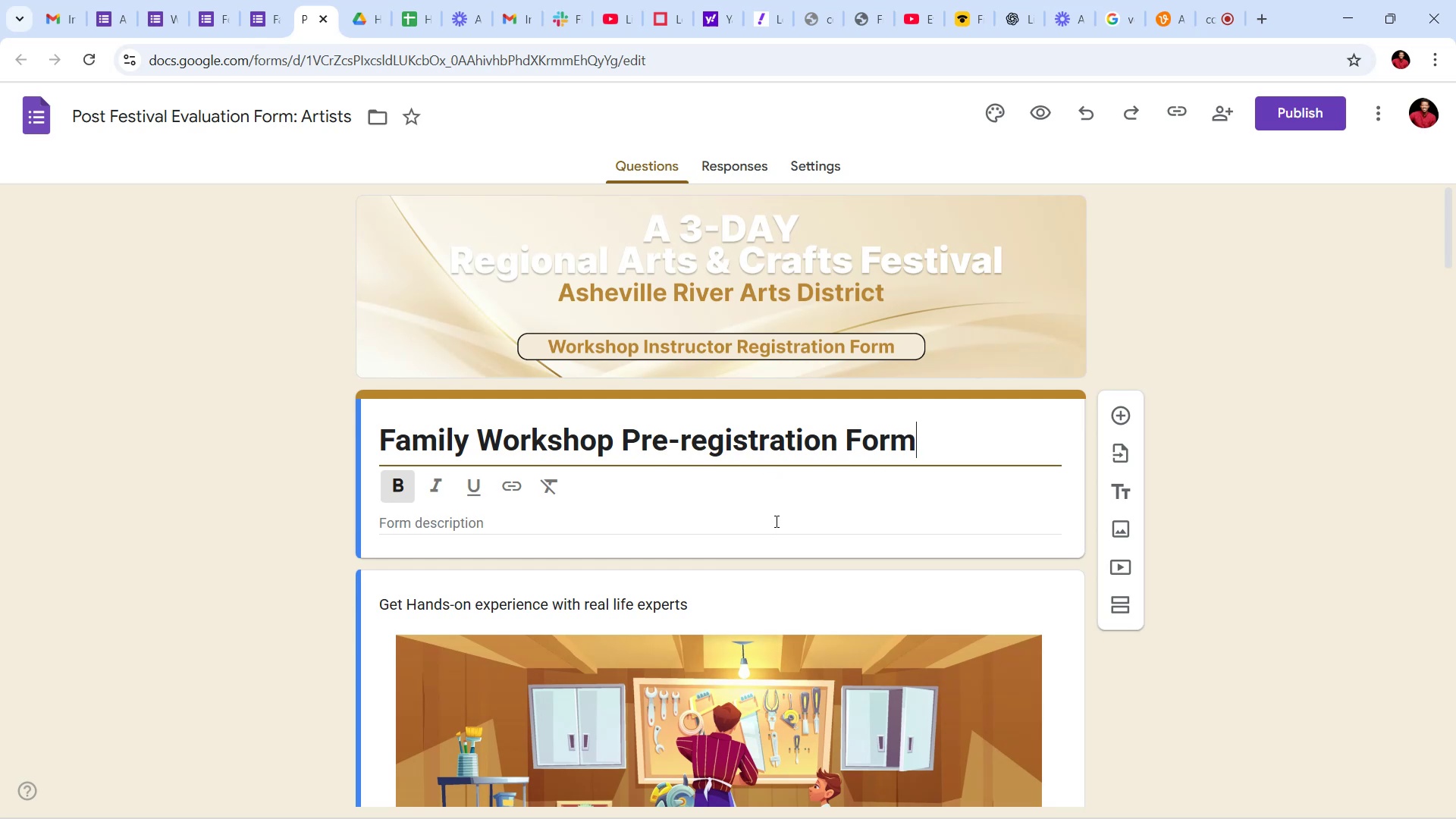 
left_click_drag(start_coordinate=[839, 439], to_coordinate=[376, 450])
 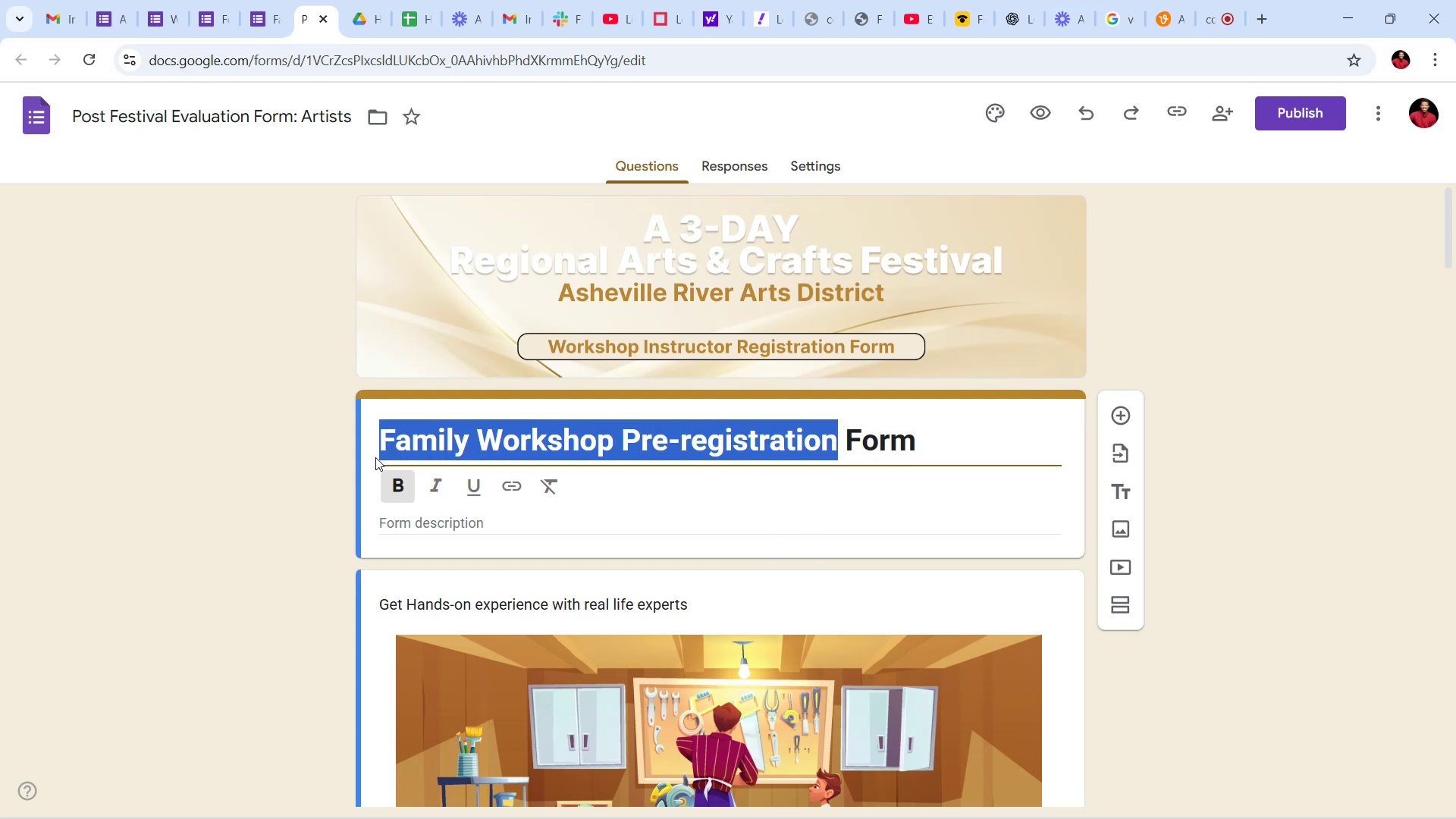 
type(Post Evaluation: Artios)
key(Backspace)
key(Backspace)
type(sts)
 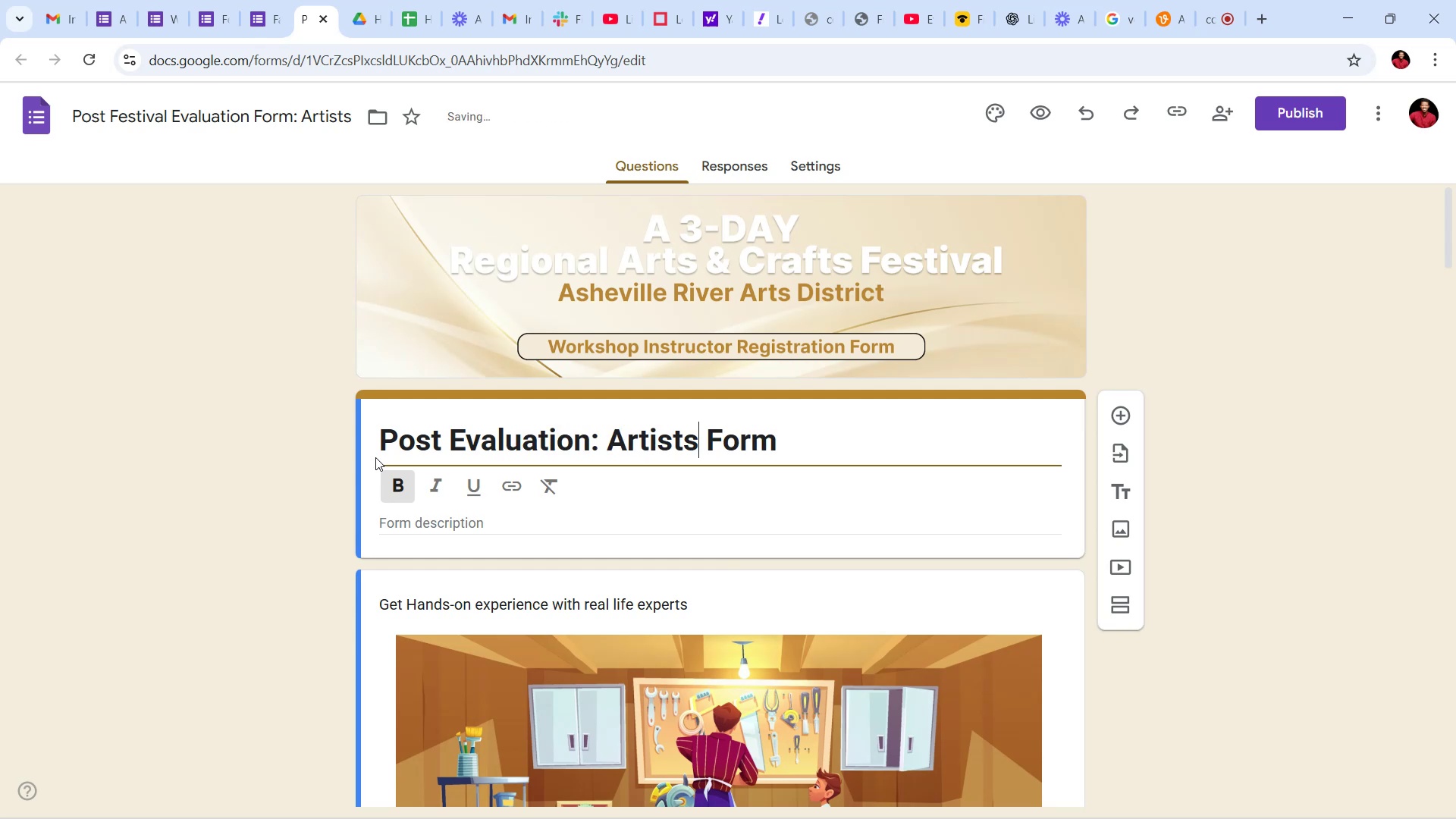 
left_click([1185, 485])
 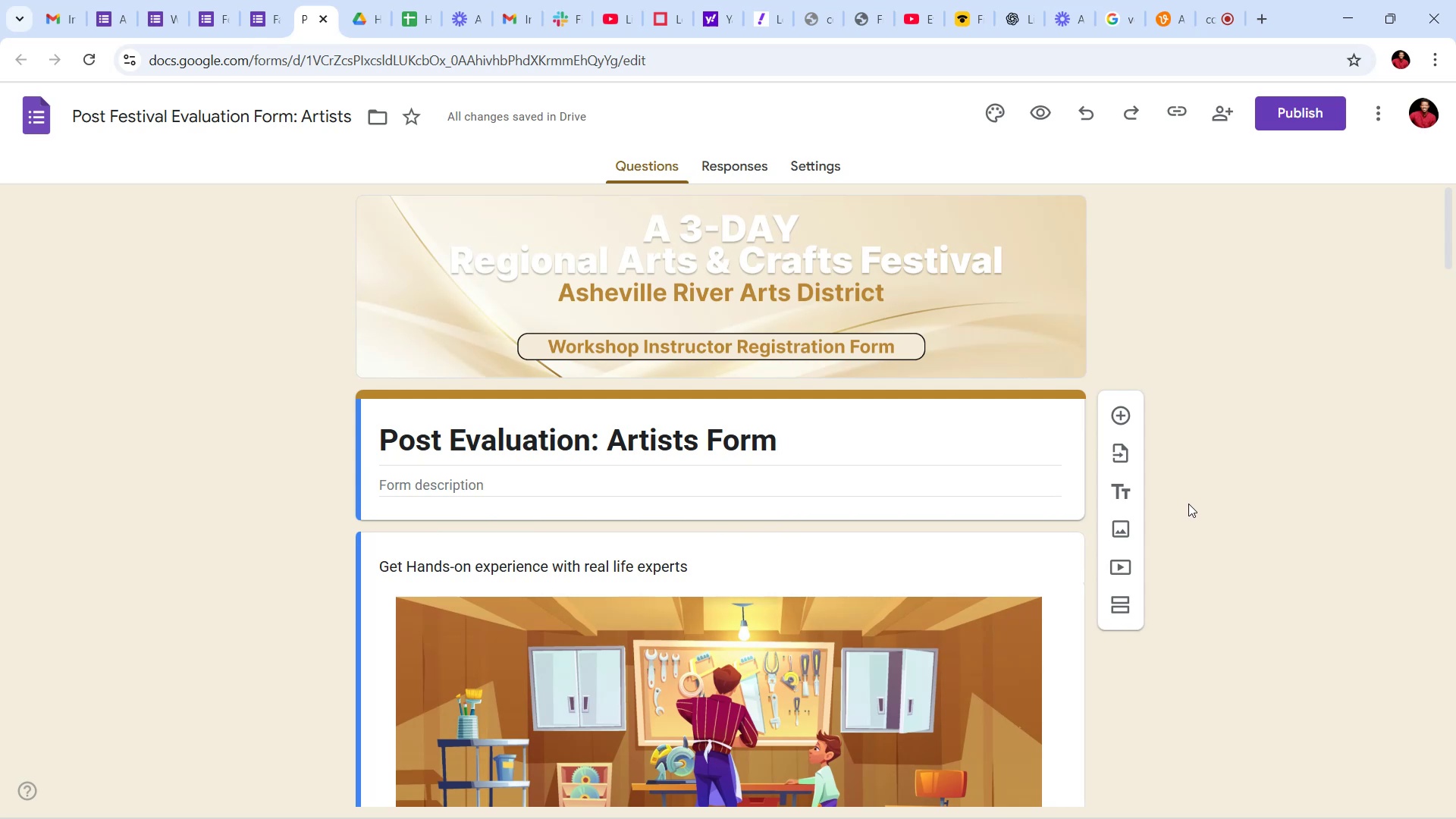 
scroll: coordinate [1193, 488], scroll_direction: down, amount: 3.0
 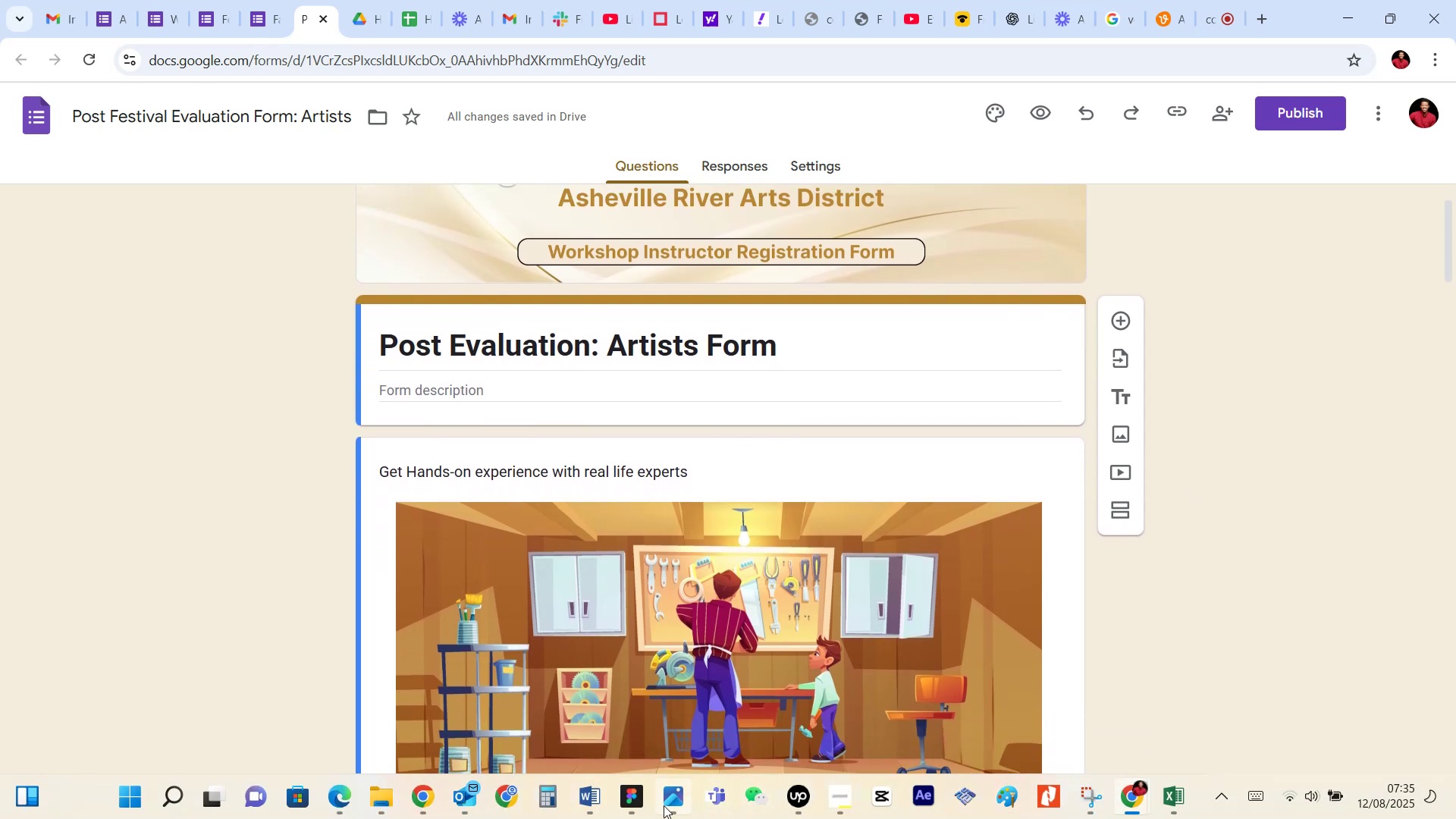 
left_click([637, 815])
 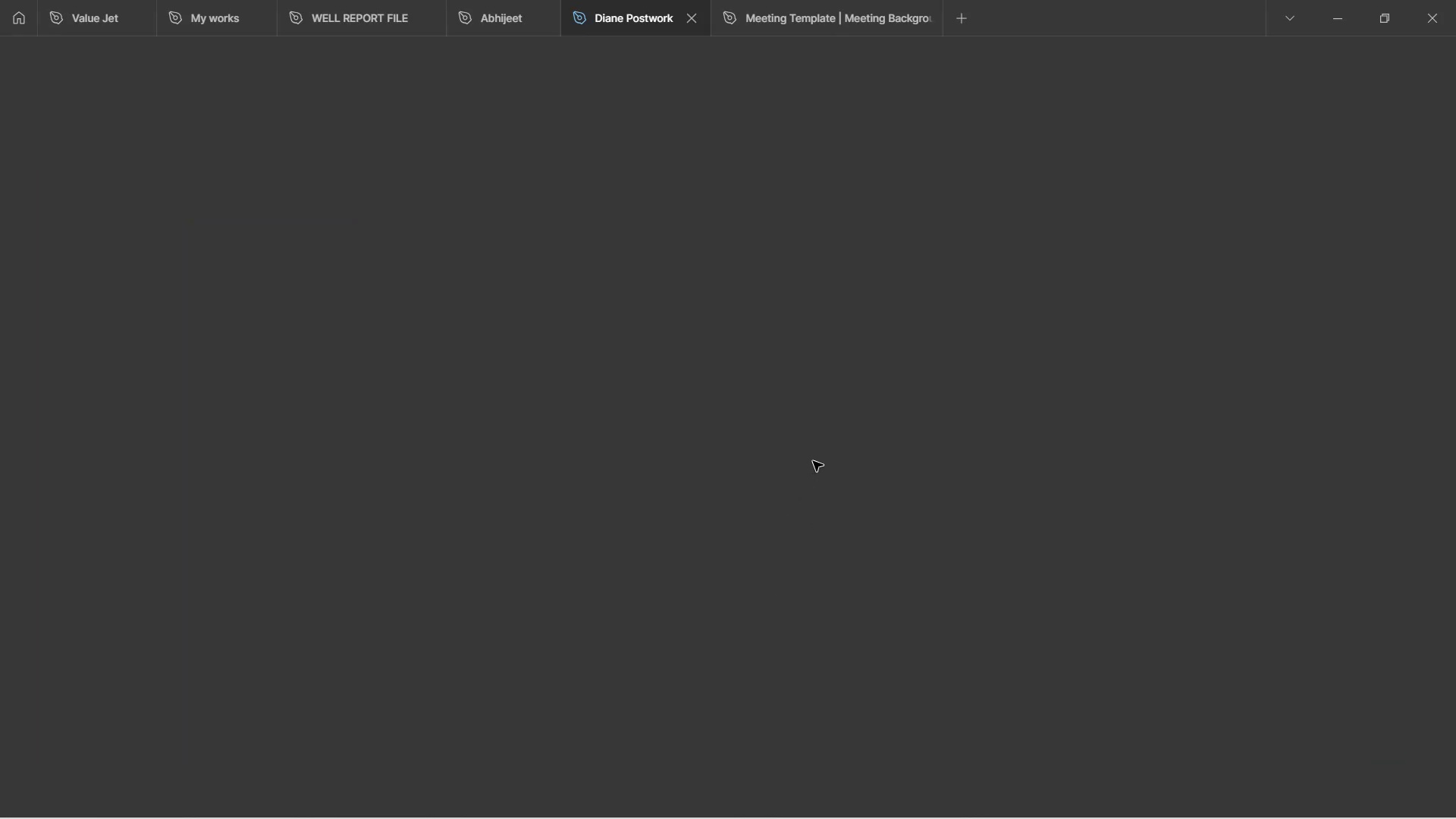 
wait(7.97)
 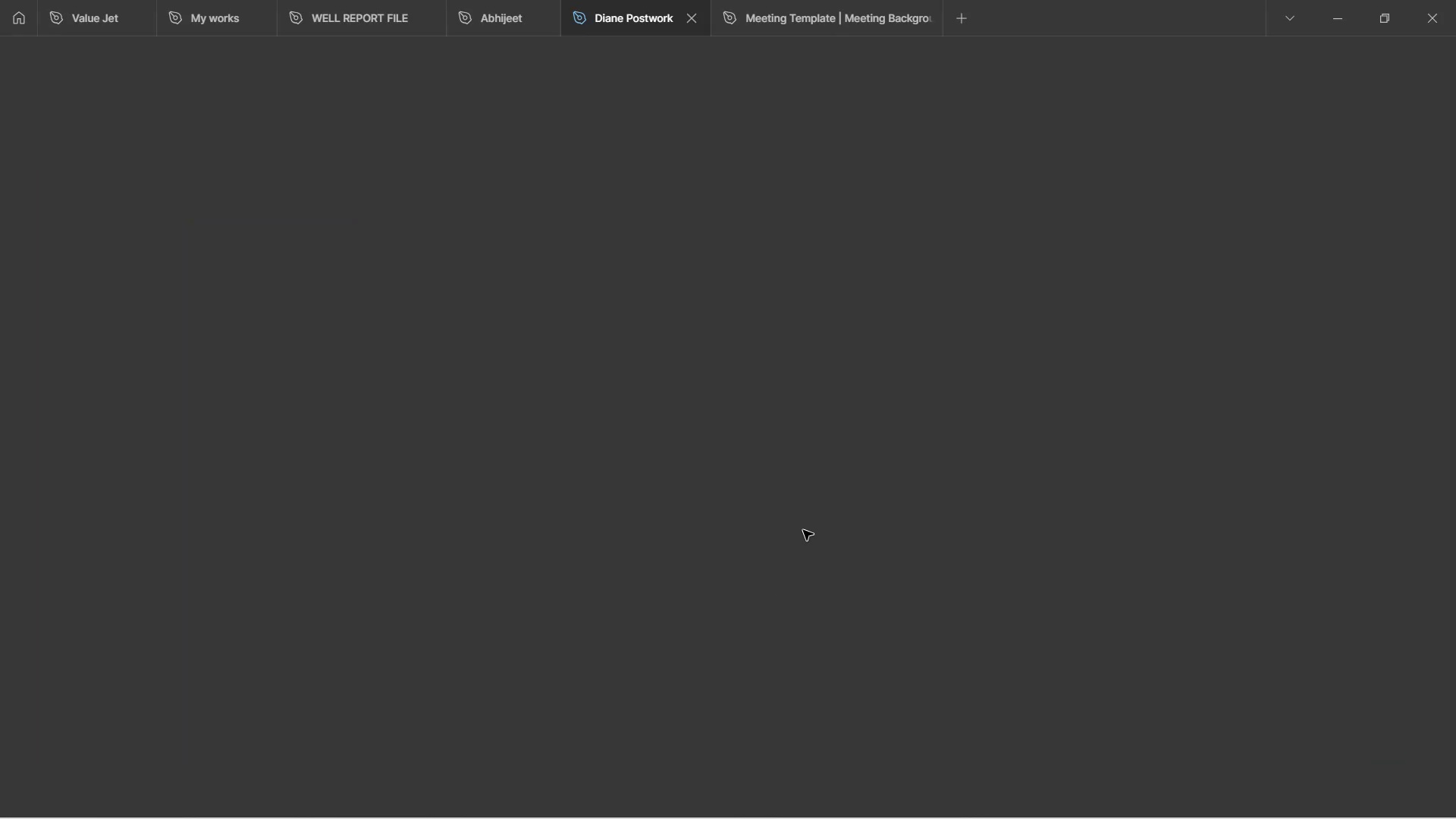 
left_click([1043, 337])
 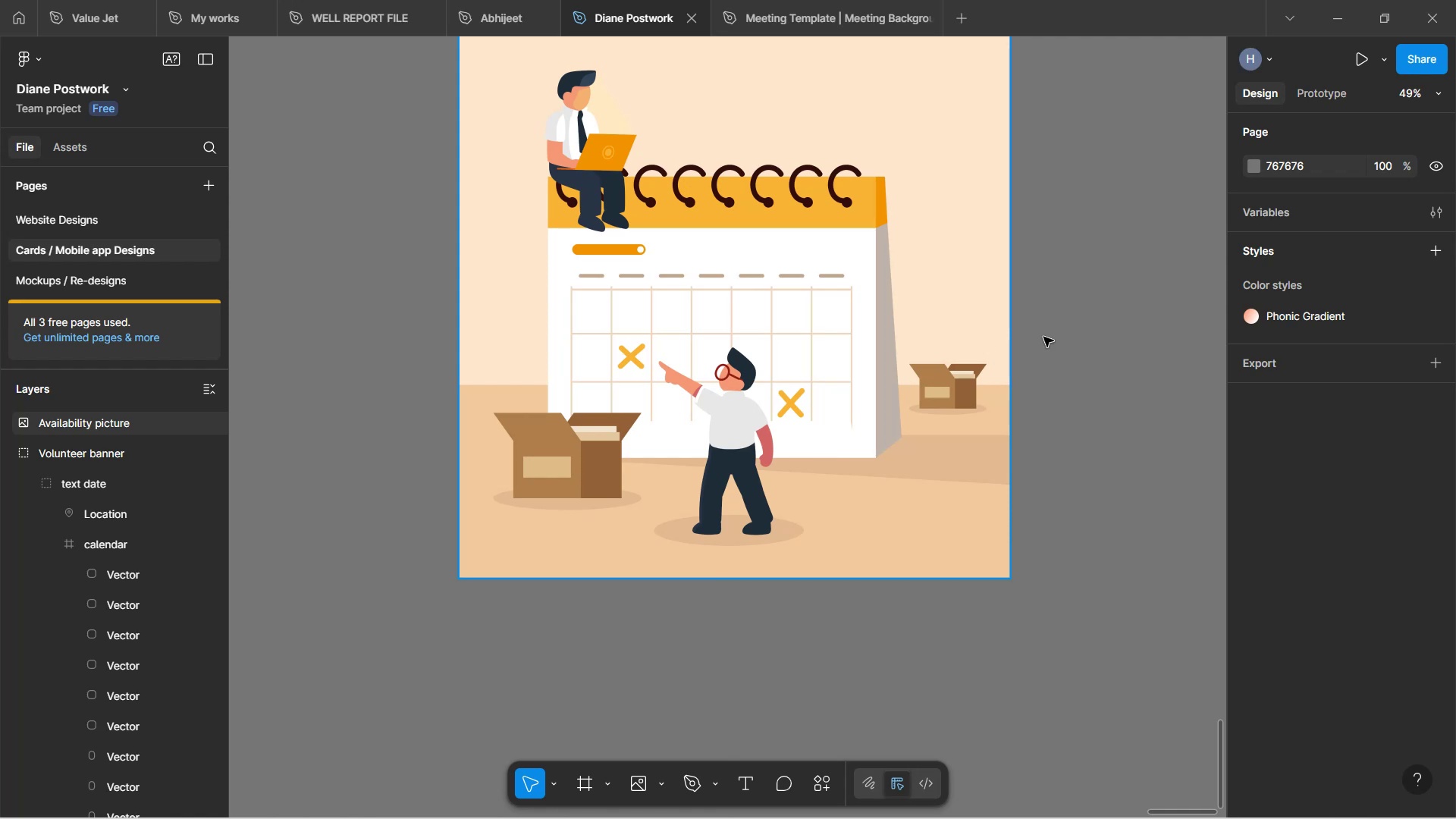 
hold_key(key=ControlLeft, duration=1.0)
scroll: coordinate [1043, 335], scroll_direction: down, amount: 2.0
 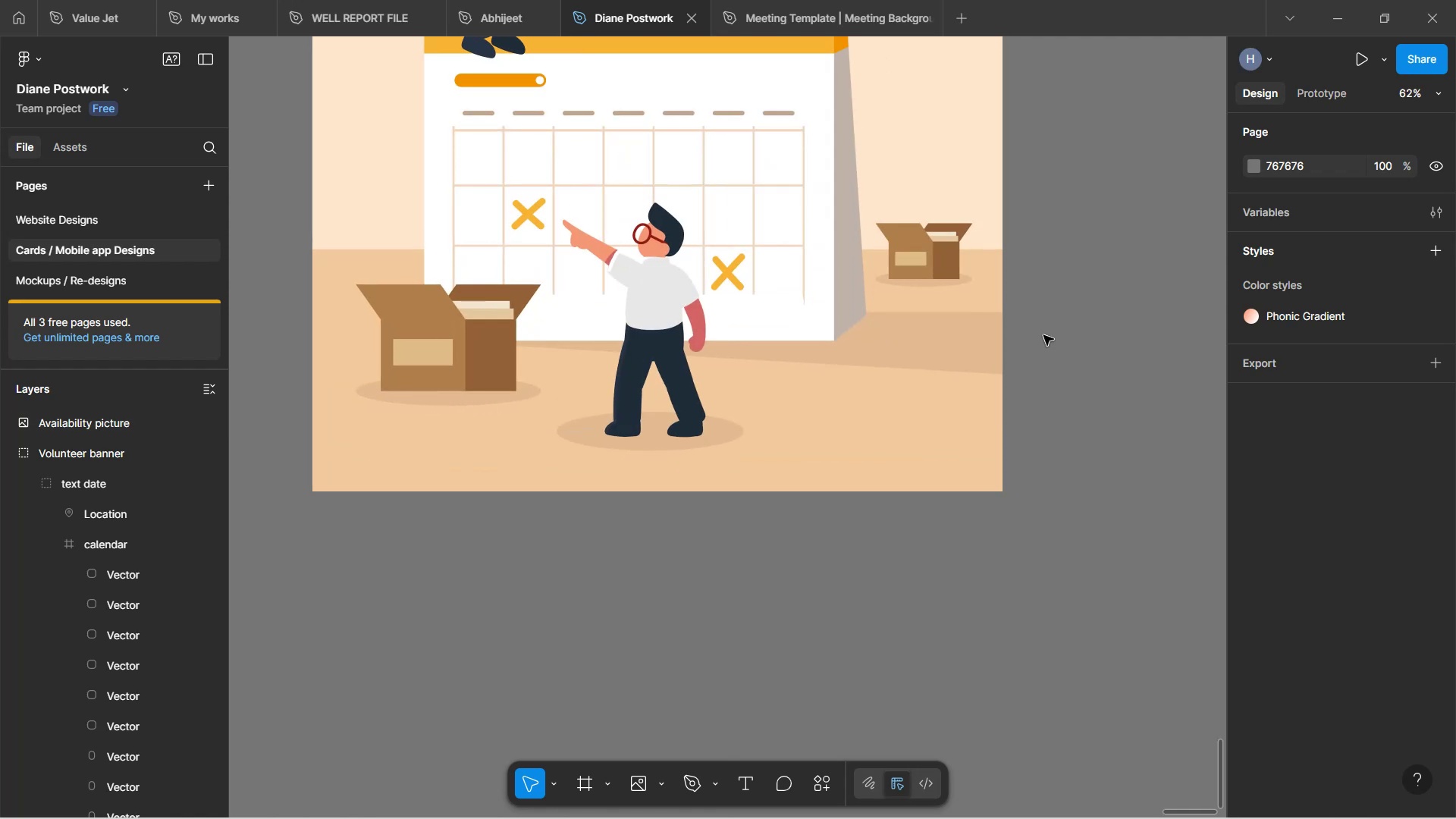 
hold_key(key=ControlLeft, duration=1.54)
scroll: coordinate [1043, 333], scroll_direction: down, amount: 9.0
 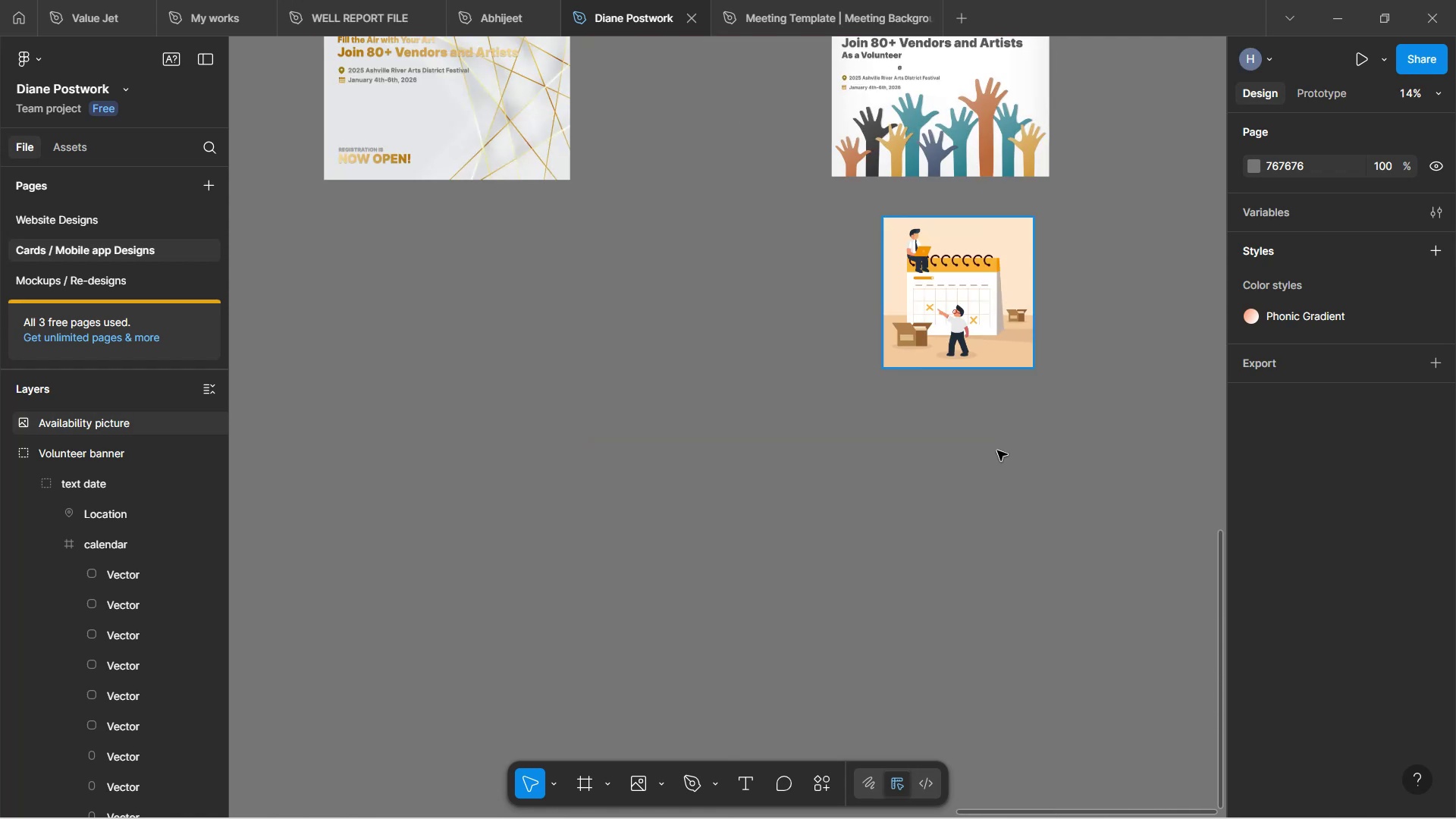 
hold_key(key=Space, duration=1.51)
 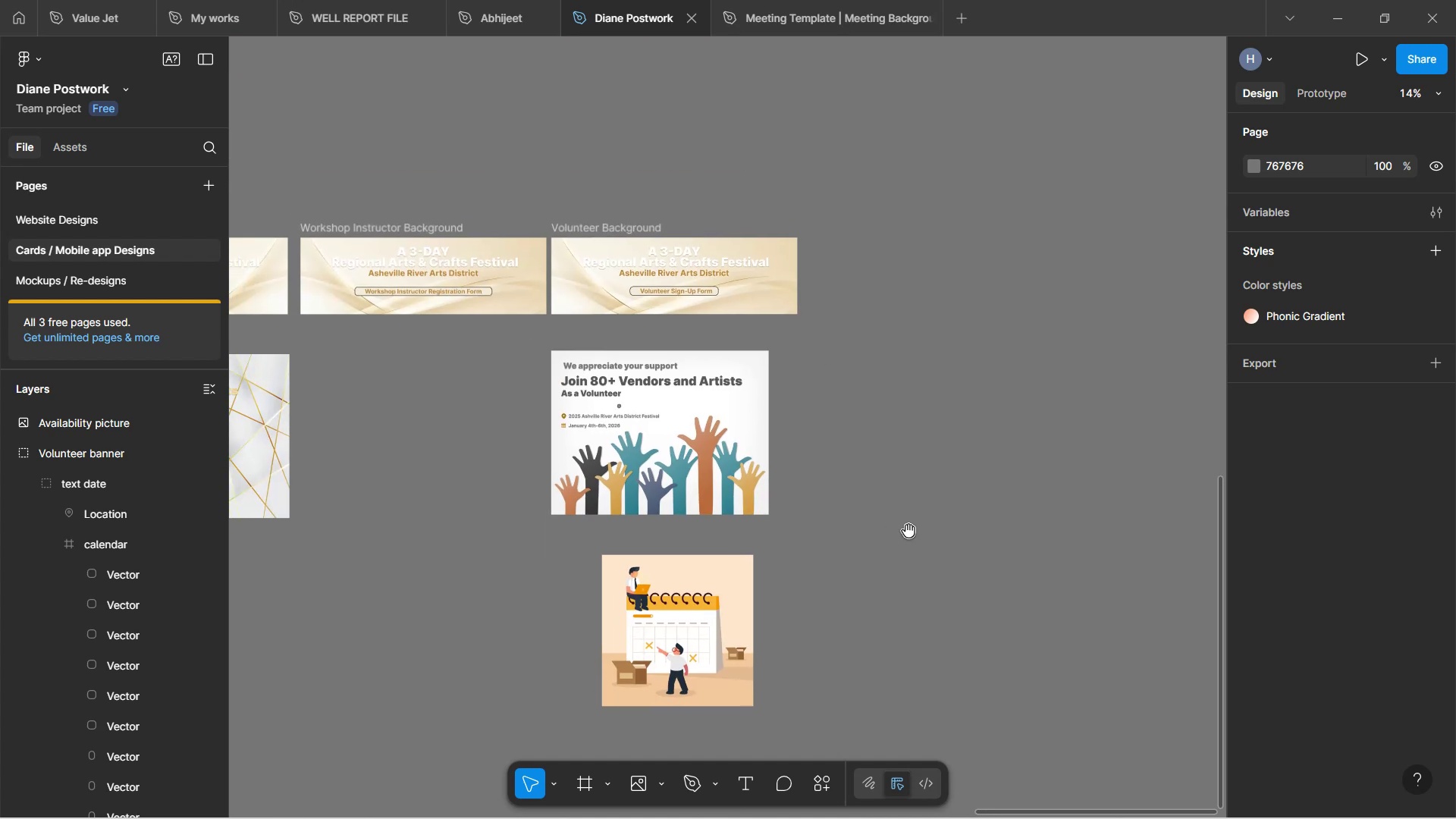 
left_click_drag(start_coordinate=[993, 452], to_coordinate=[623, 554])
 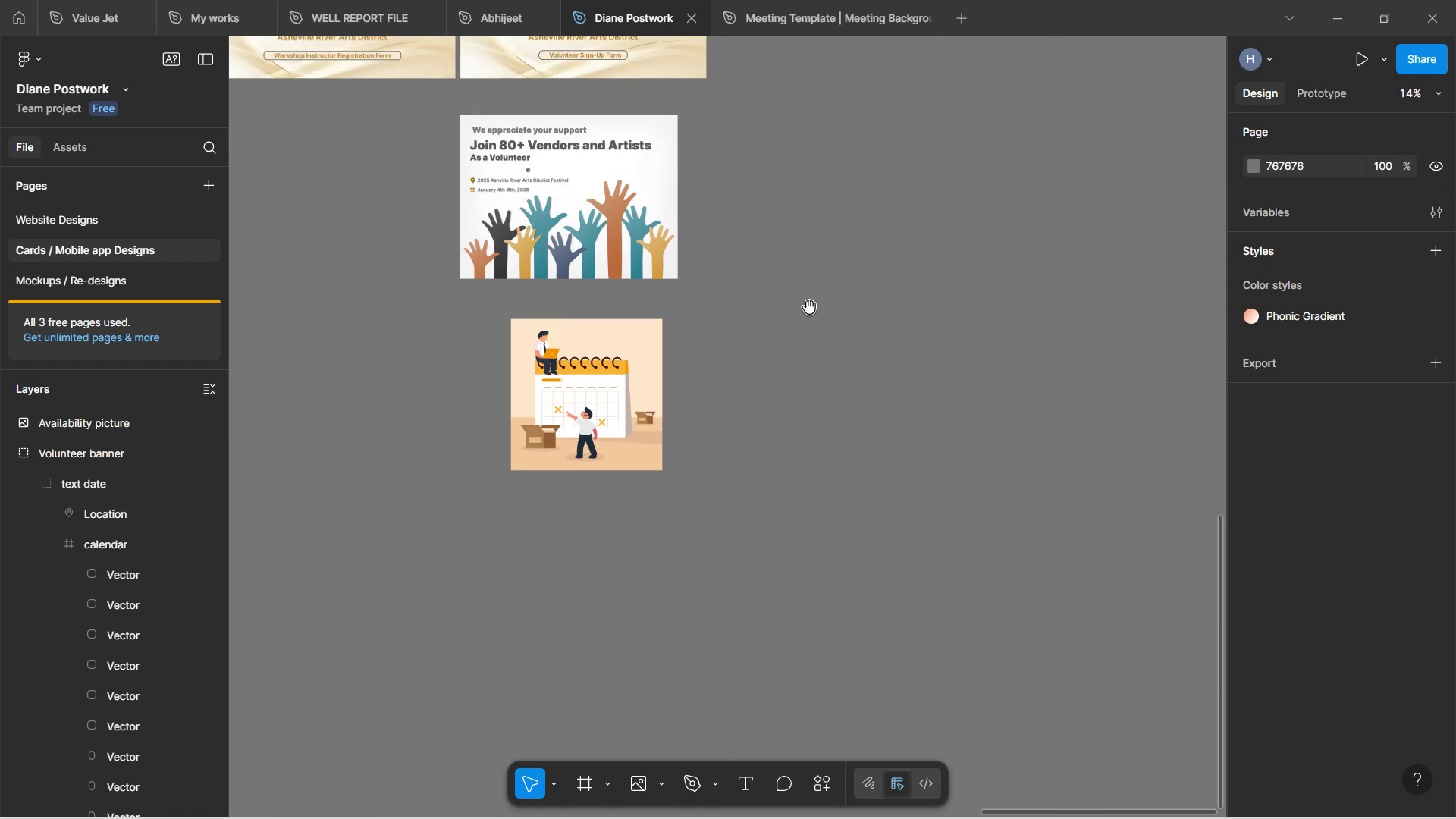 
left_click_drag(start_coordinate=[811, 307], to_coordinate=[903, 544])
 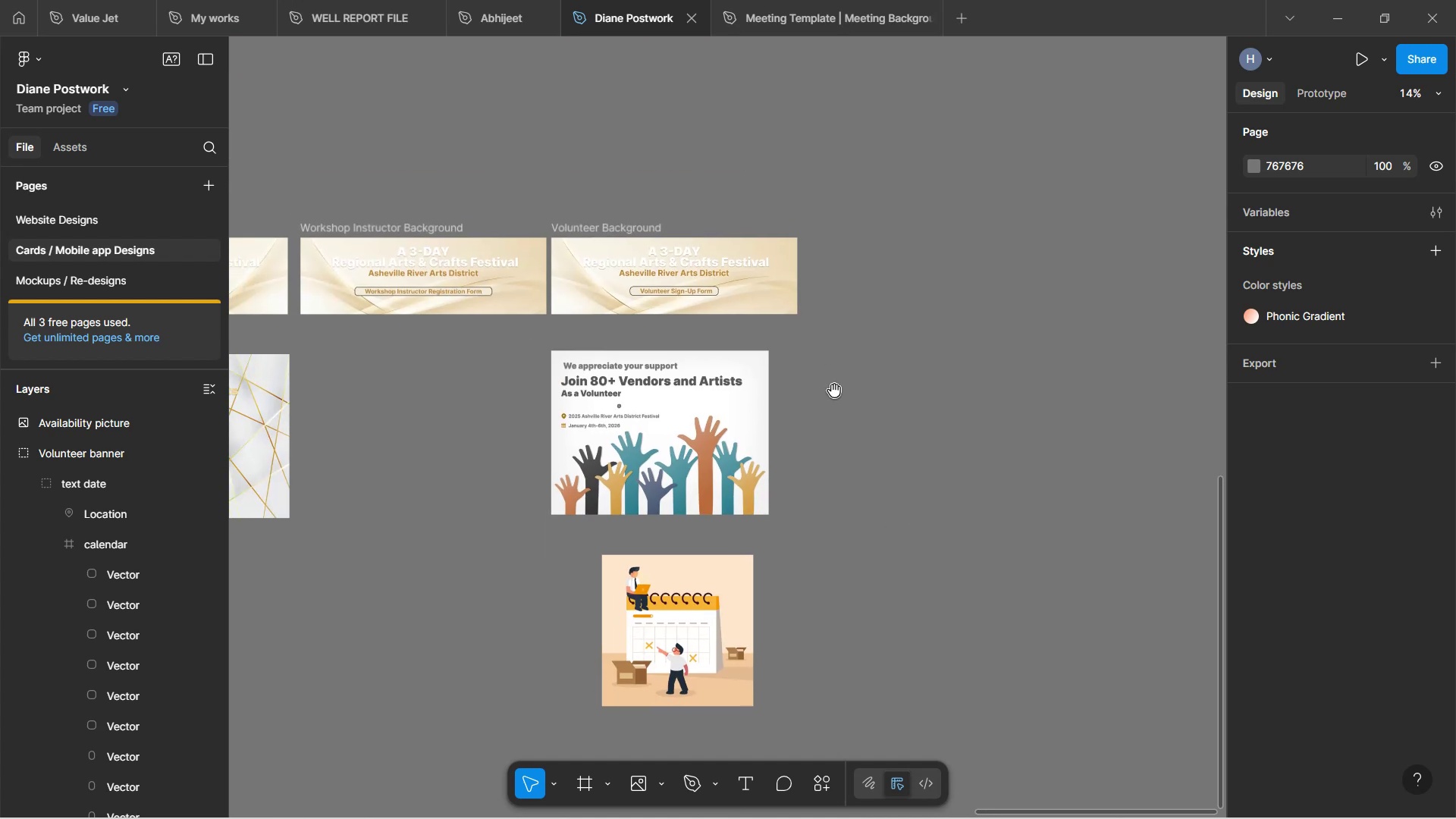 
hold_key(key=Space, duration=1.34)
 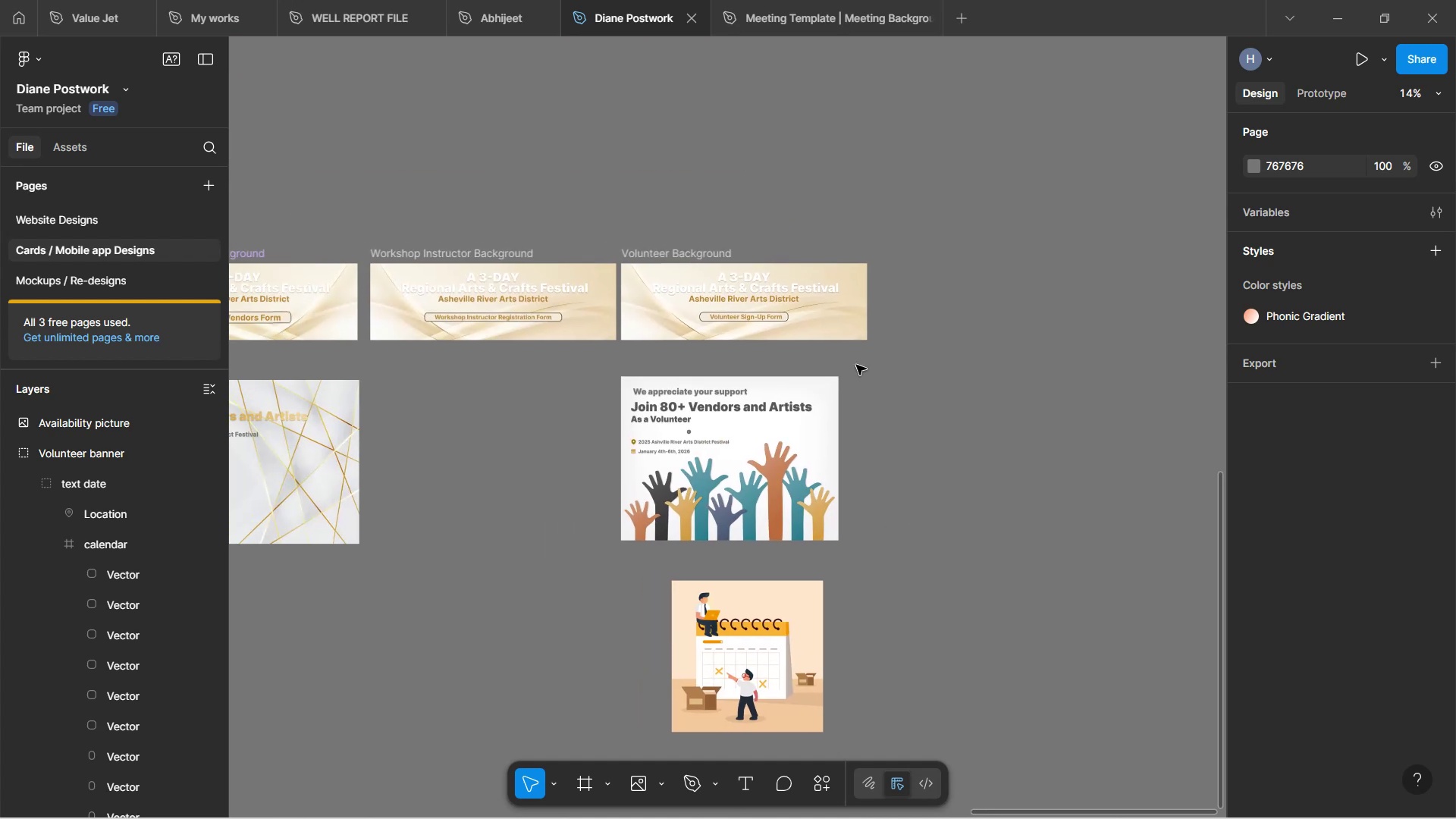 
left_click_drag(start_coordinate=[834, 389], to_coordinate=[905, 415])
 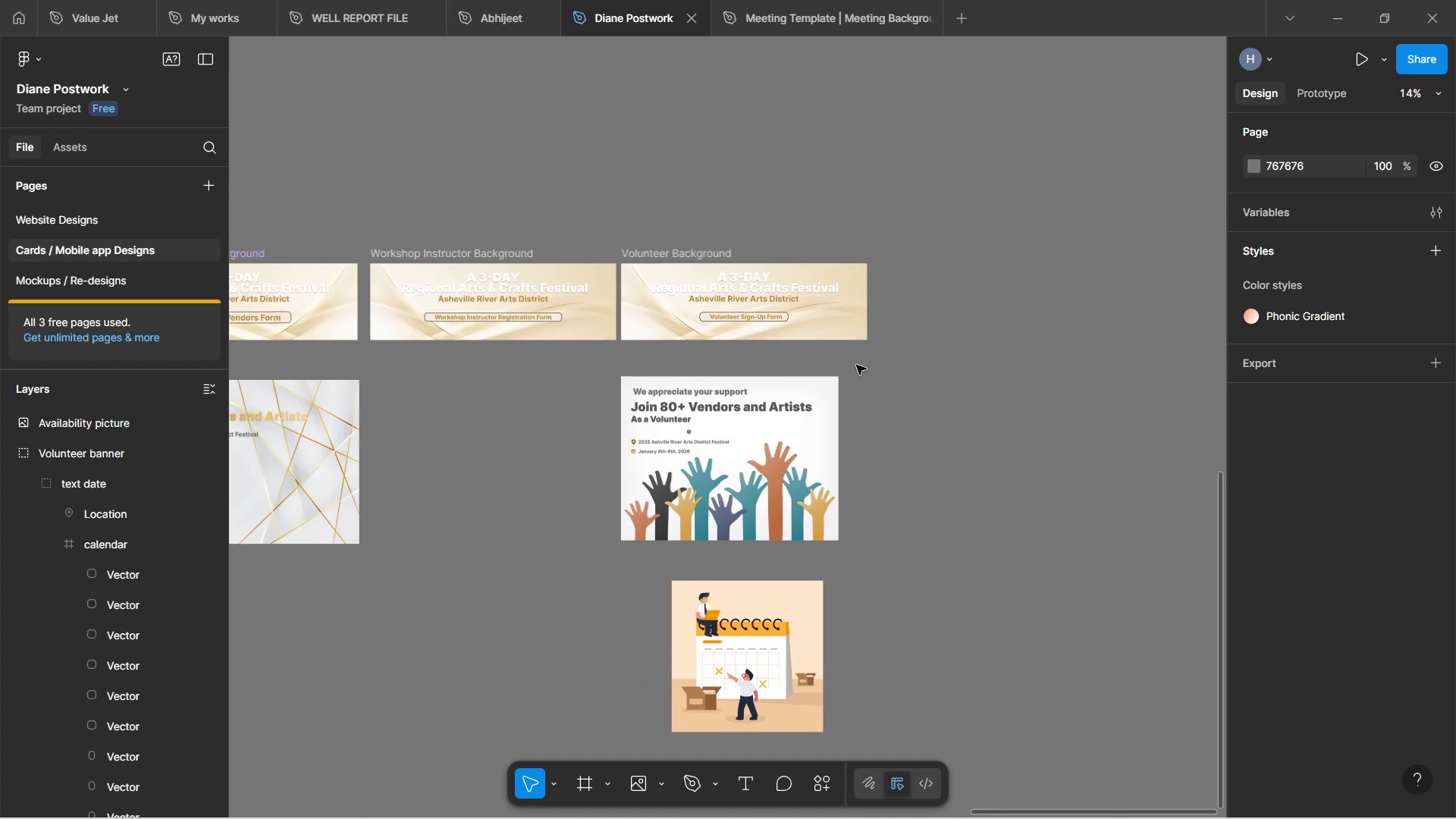 
hold_key(key=ControlLeft, duration=1.53)
scroll: coordinate [703, 319], scroll_direction: up, amount: 3.0
 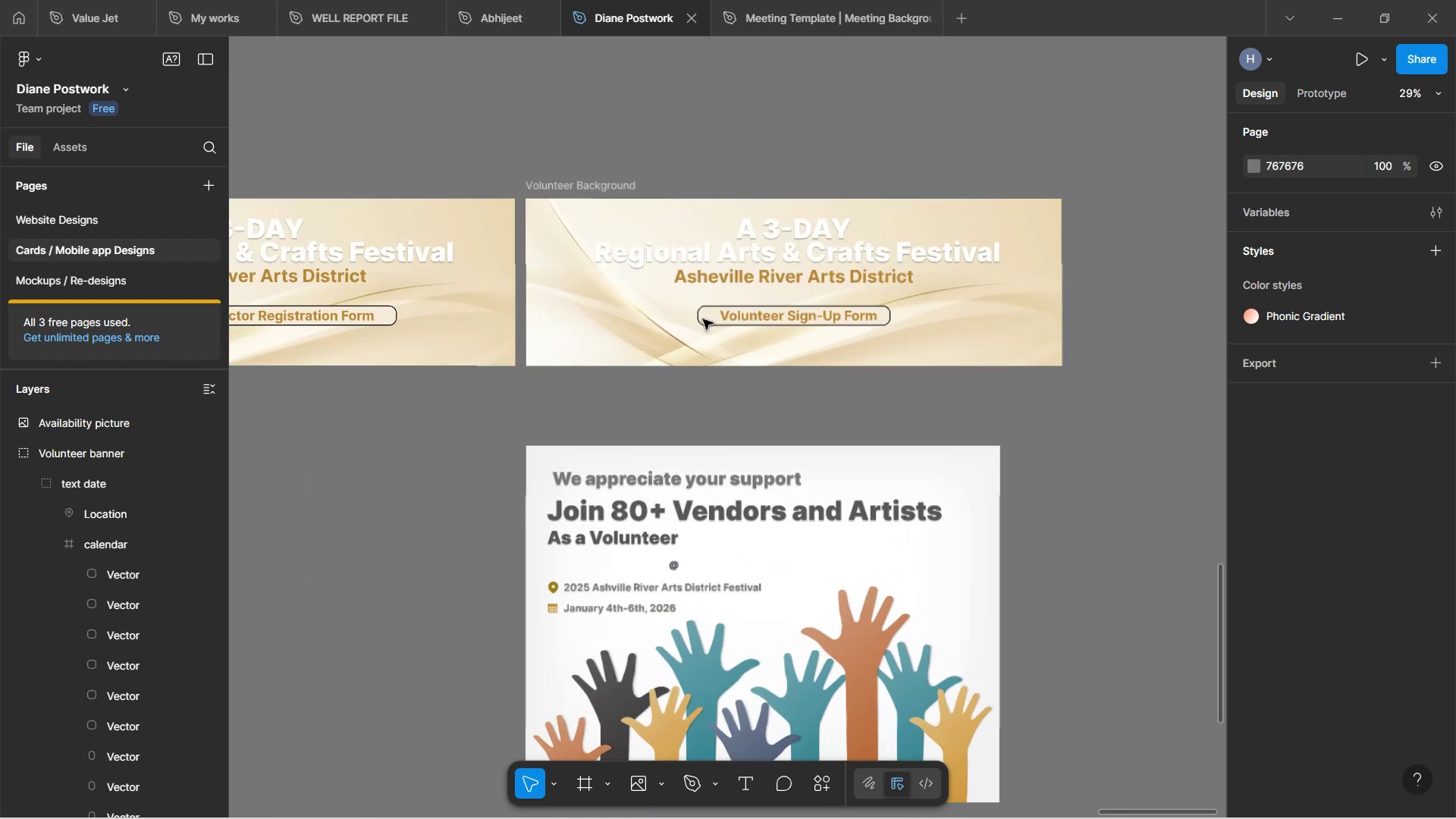 
hold_key(key=ControlLeft, duration=0.98)
left_click_drag(start_coordinate=[846, 403], to_coordinate=[839, 401])
 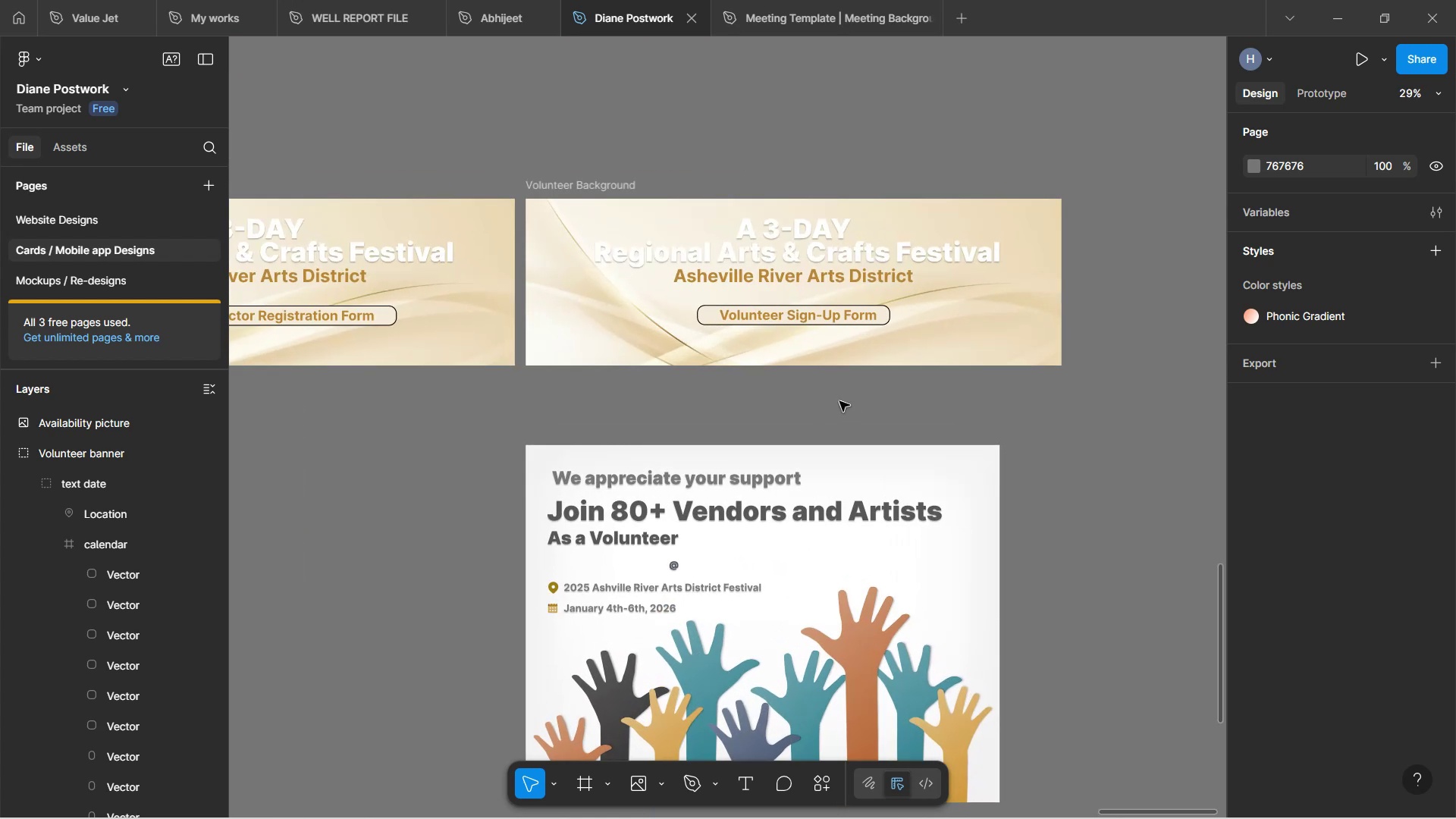 
key(Space)
 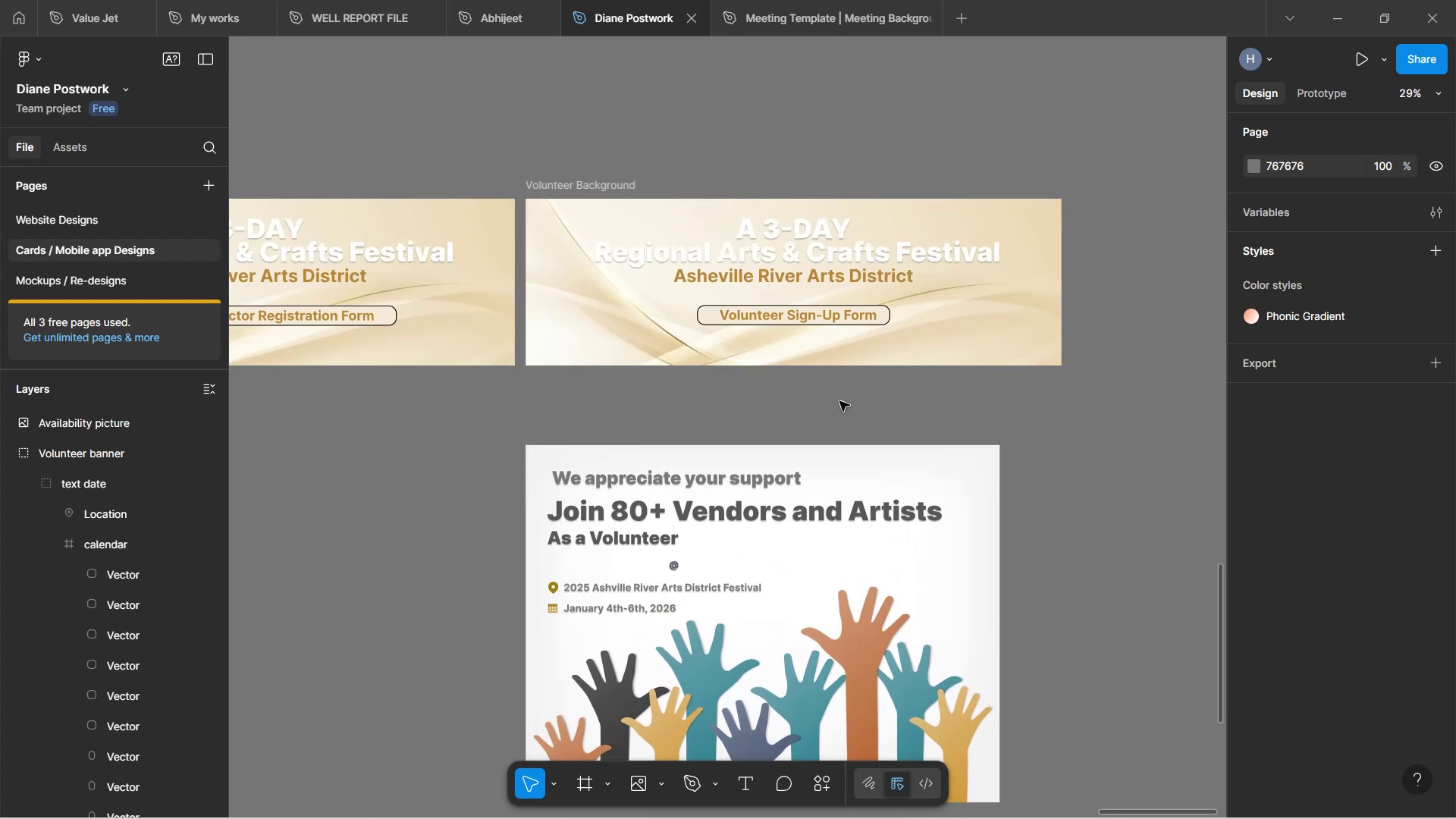 
key(Space)
 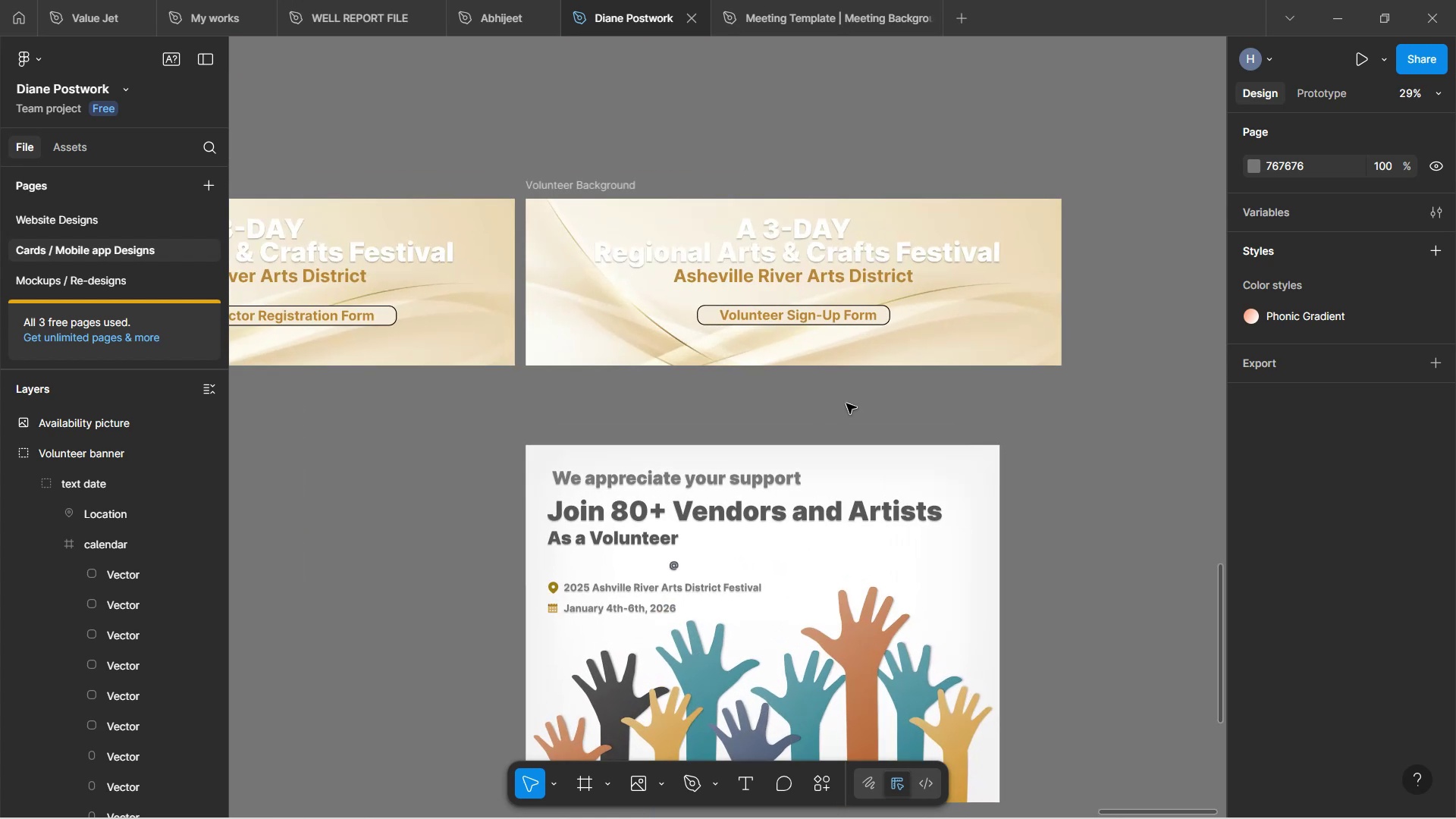 
key(Space)
 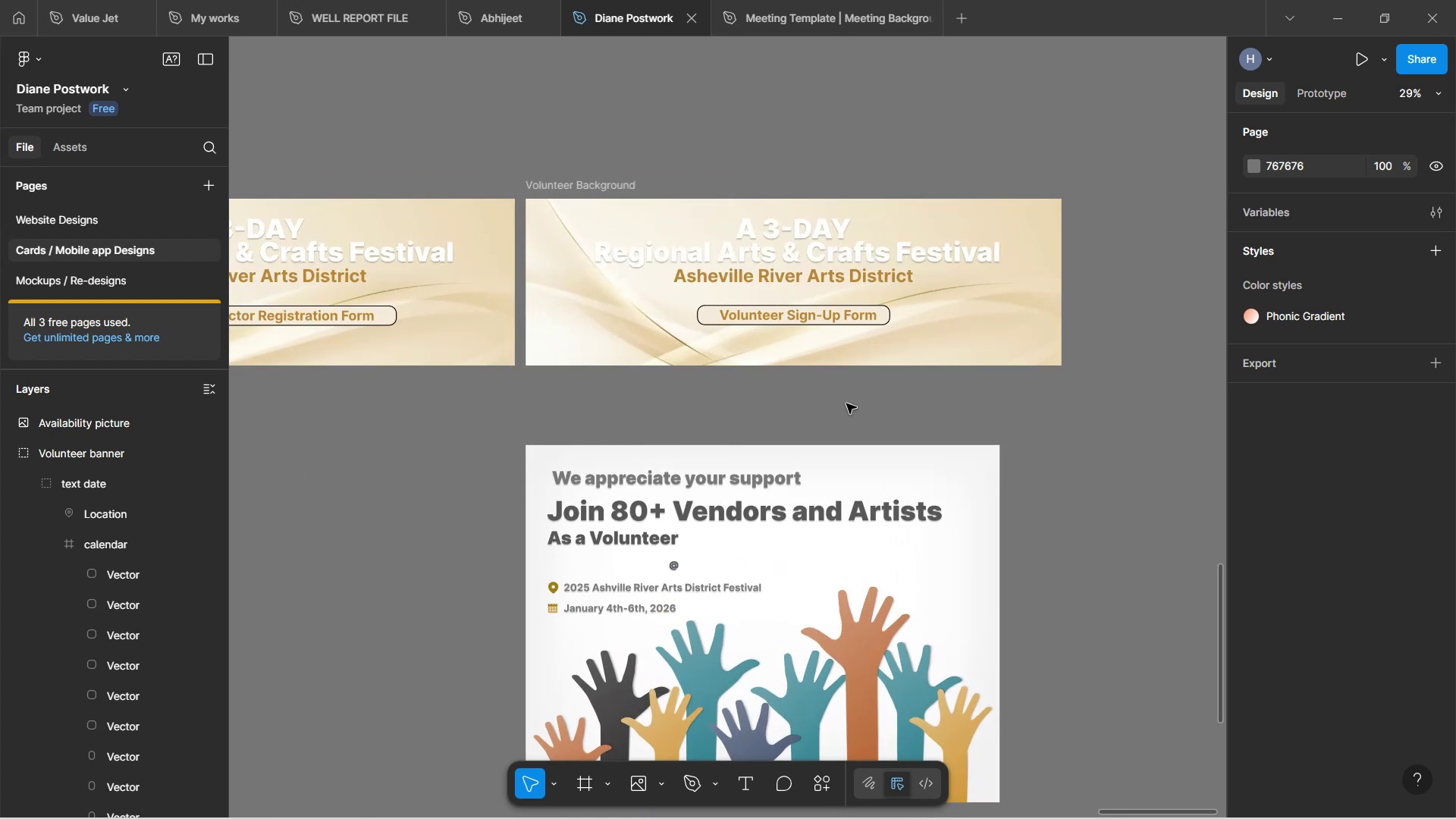 
key(Space)
 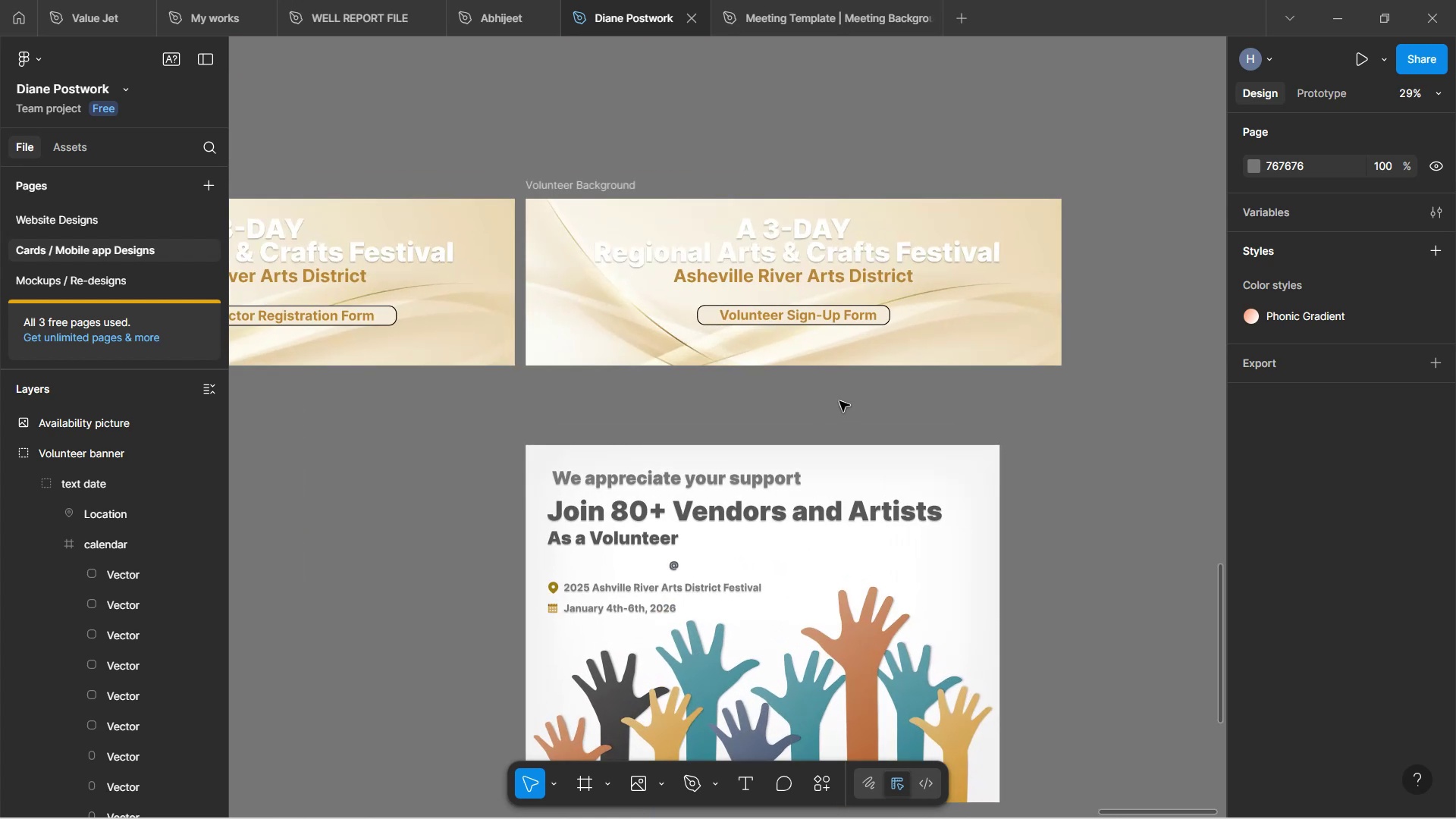 
key(Space)
 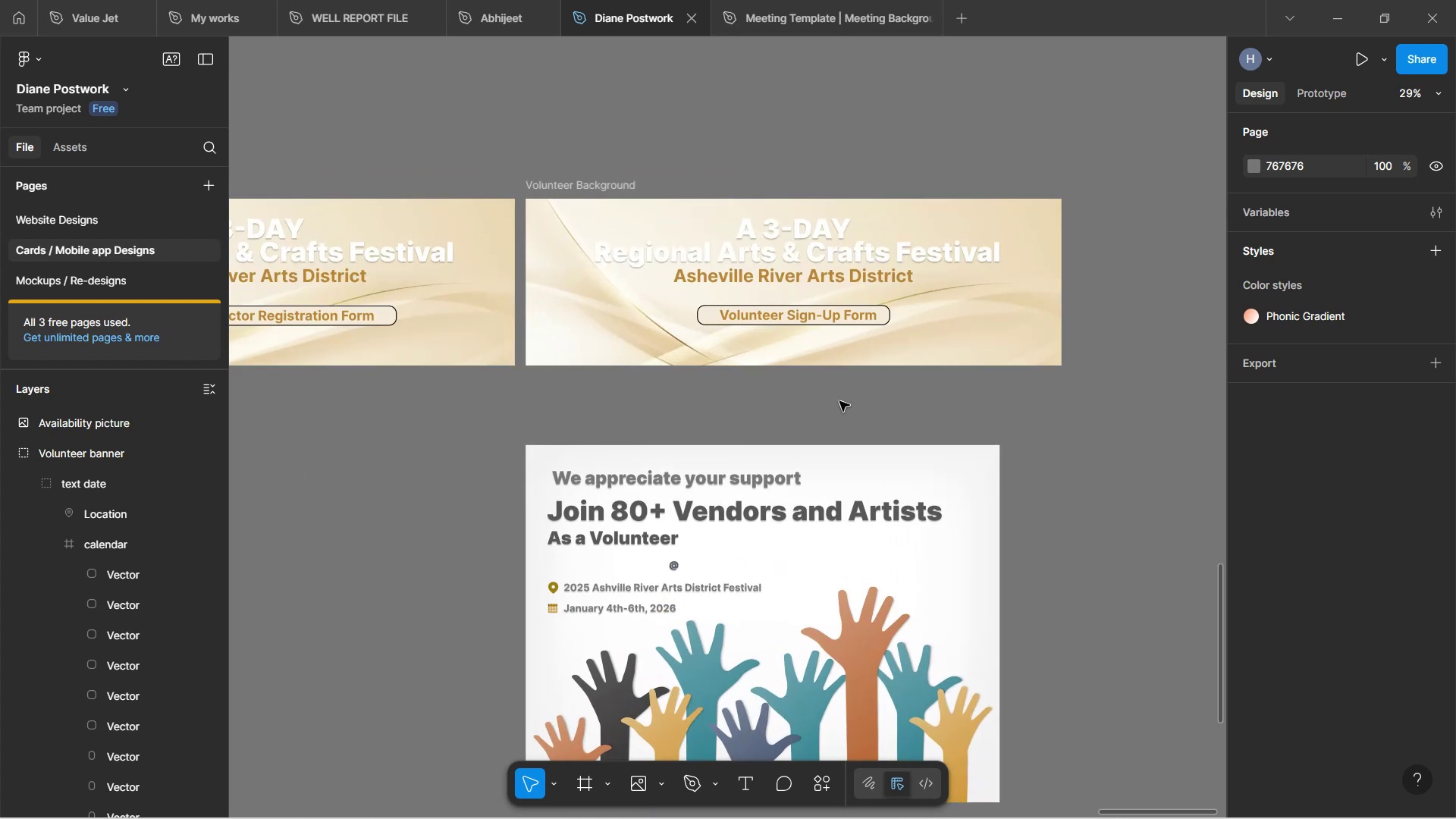 
key(Space)
 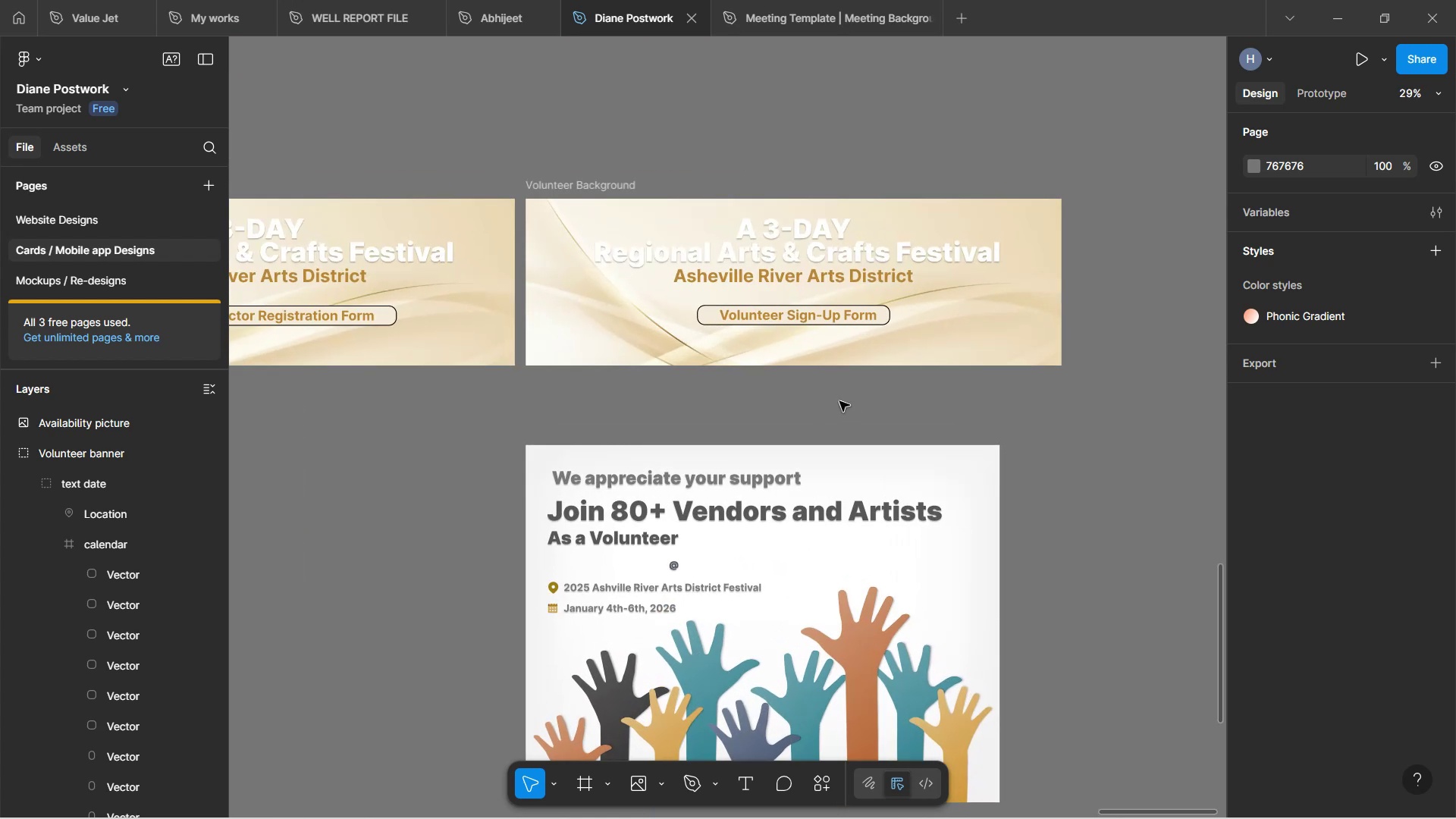 
key(Space)
 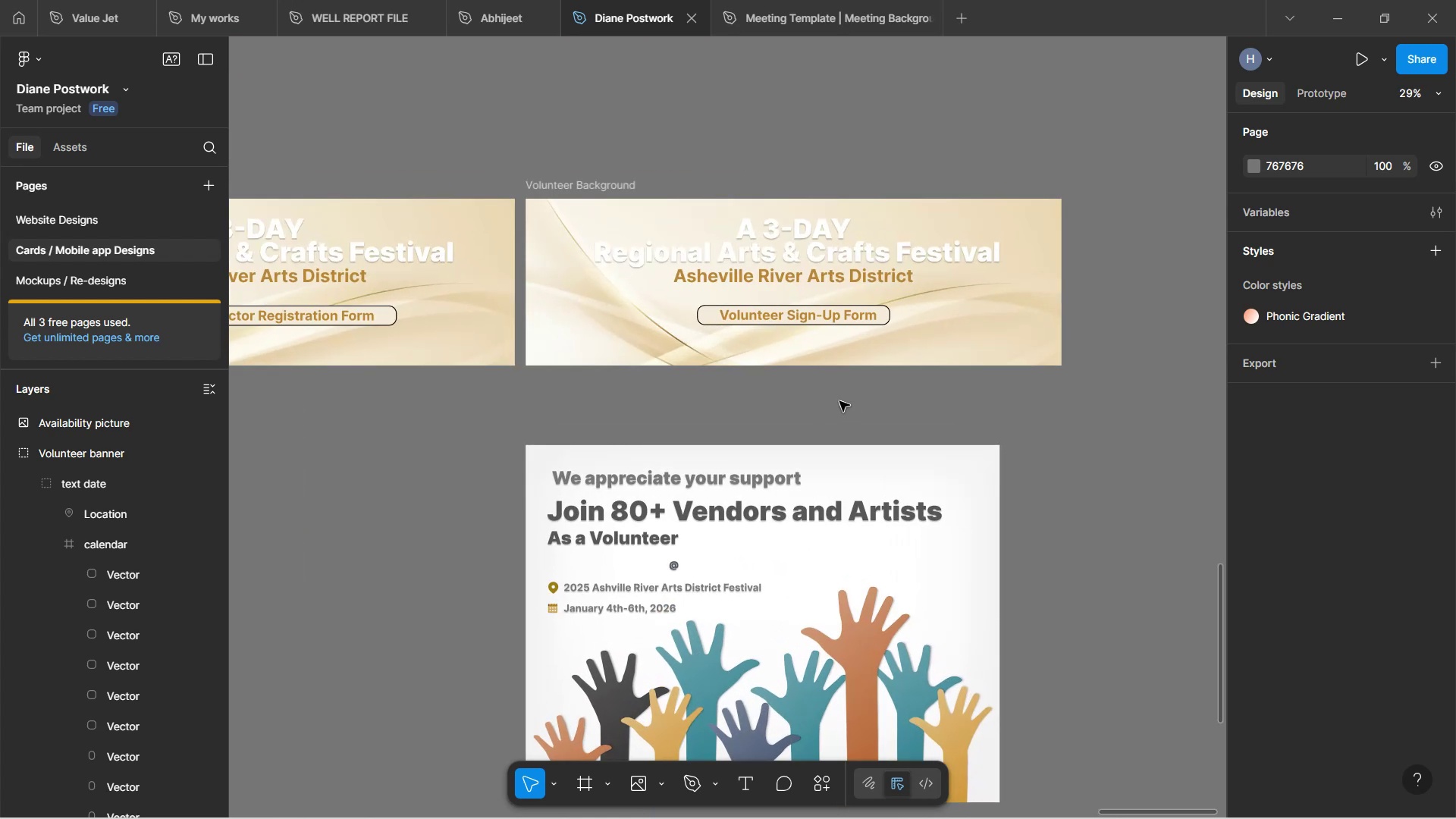 
hold_key(key=Space, duration=1.53)
 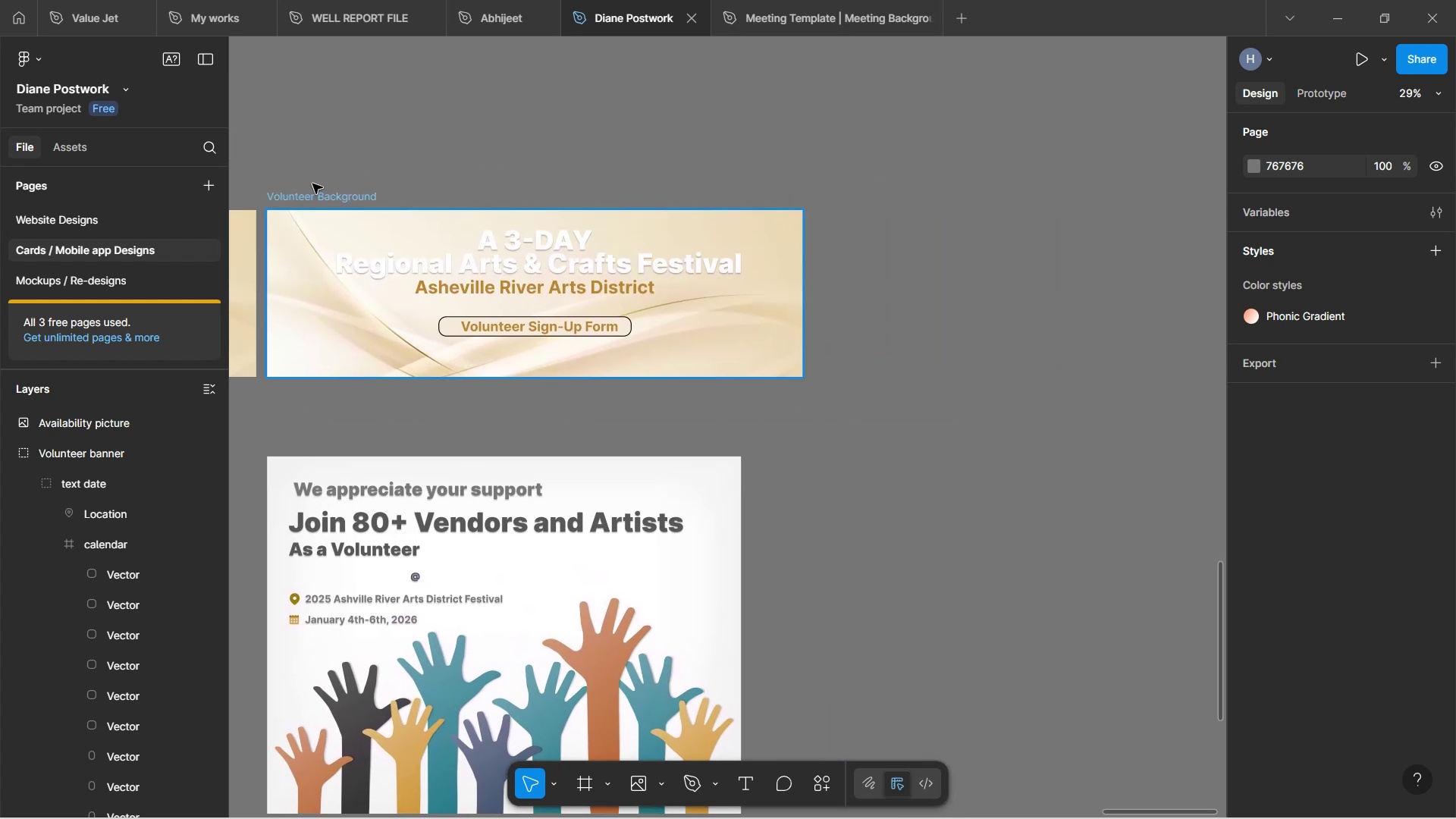 
left_click_drag(start_coordinate=[839, 401], to_coordinate=[581, 413])
 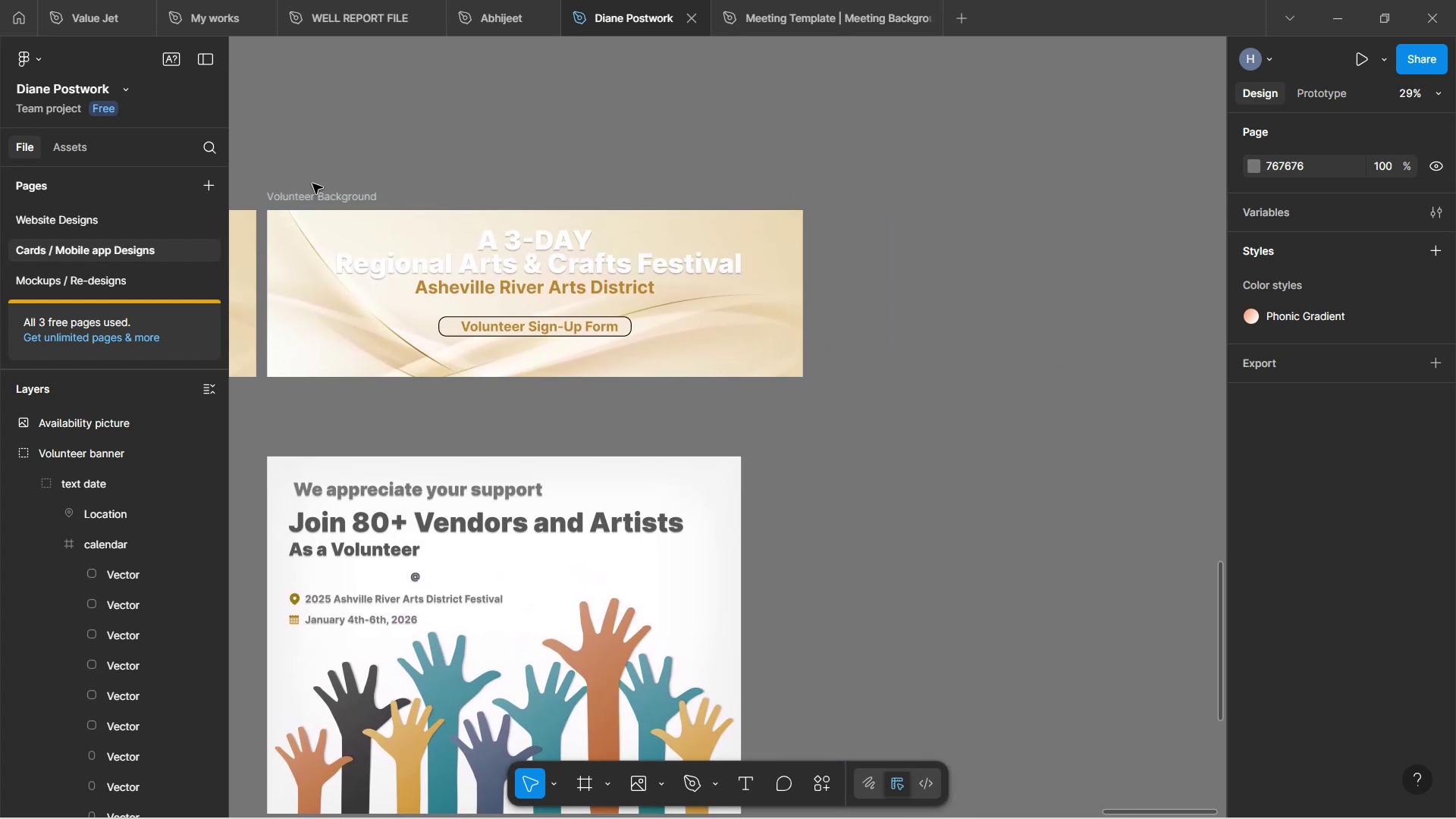 
key(Space)
 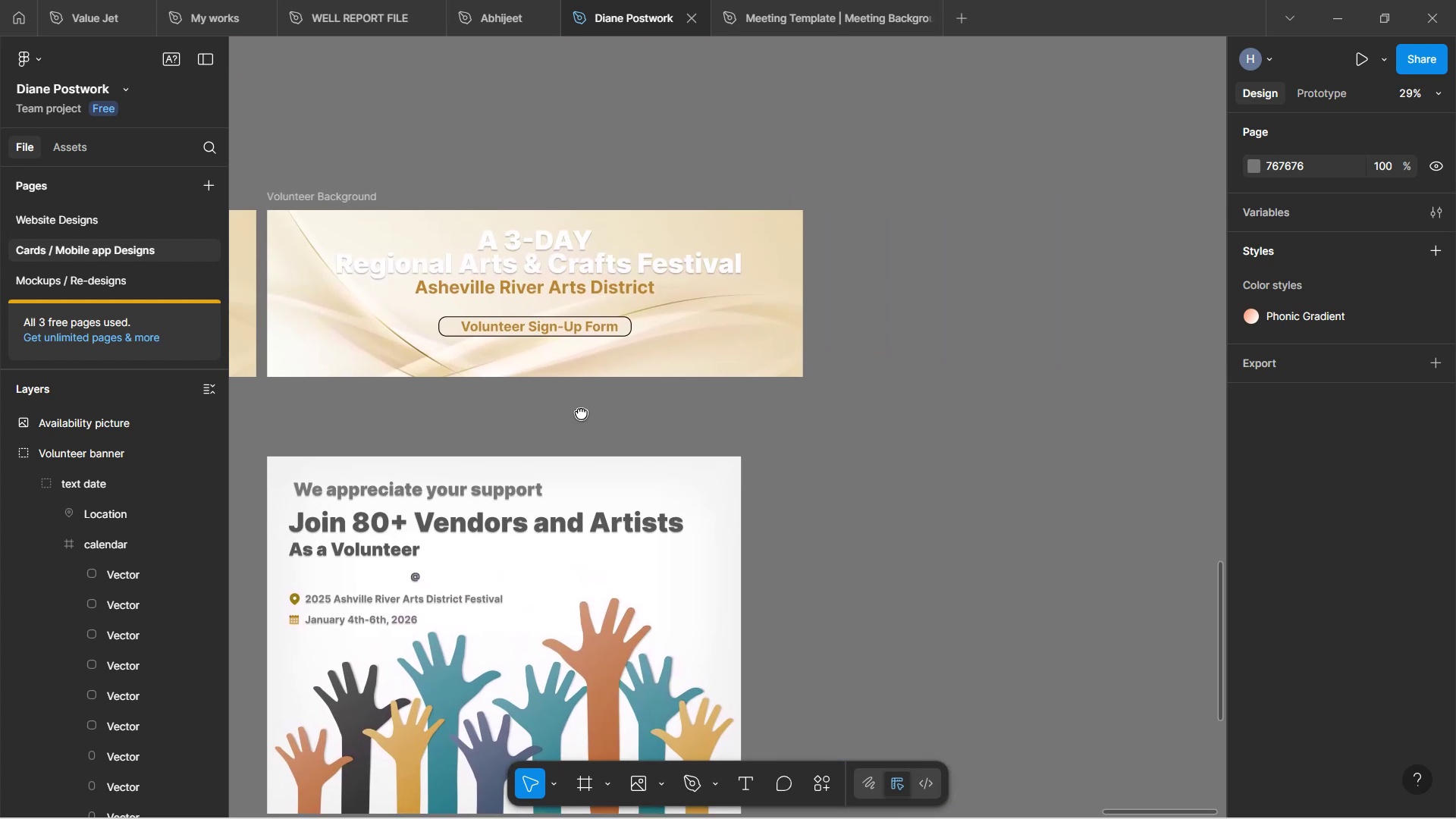 
key(Space)
 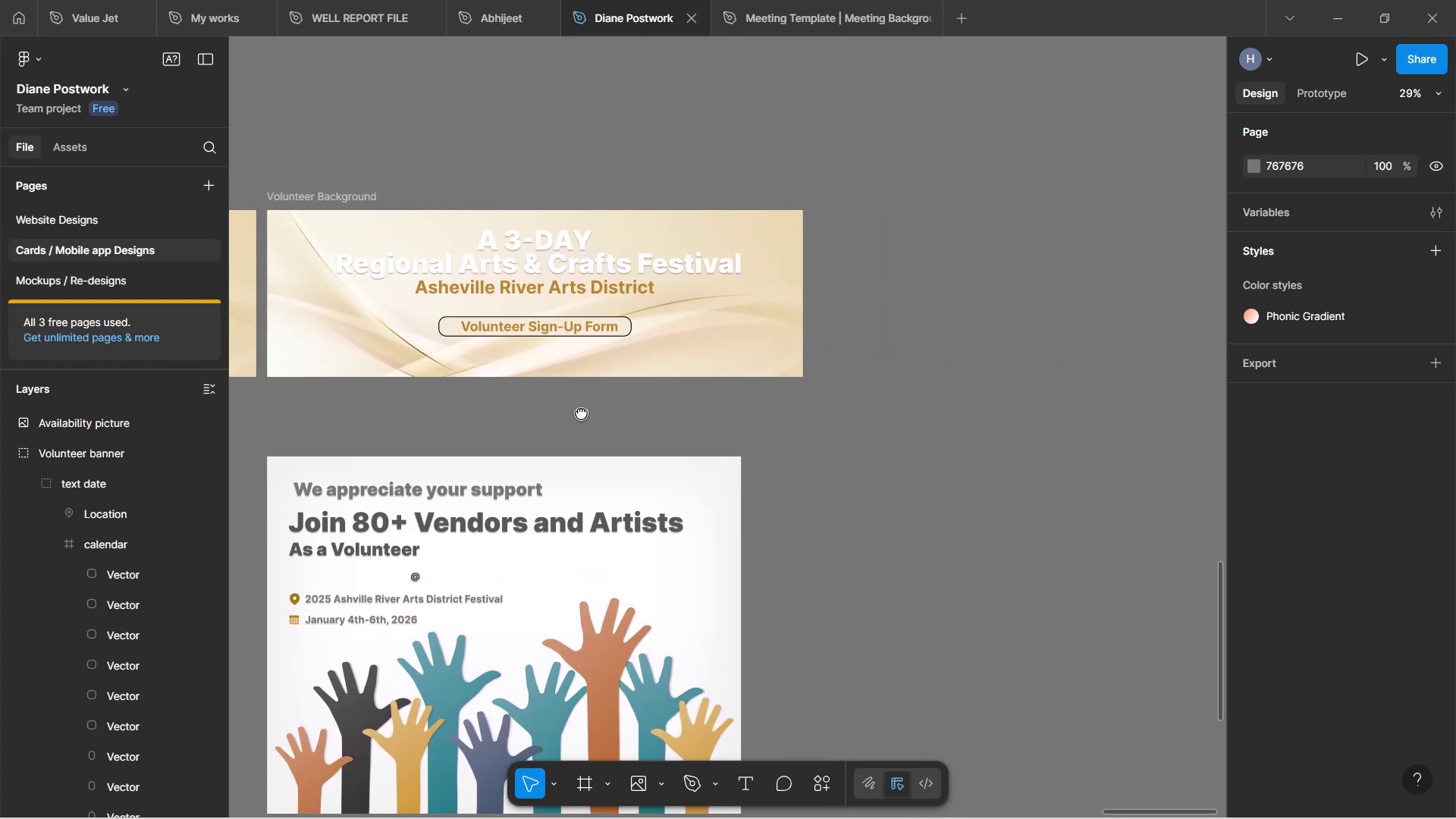 
key(Space)
 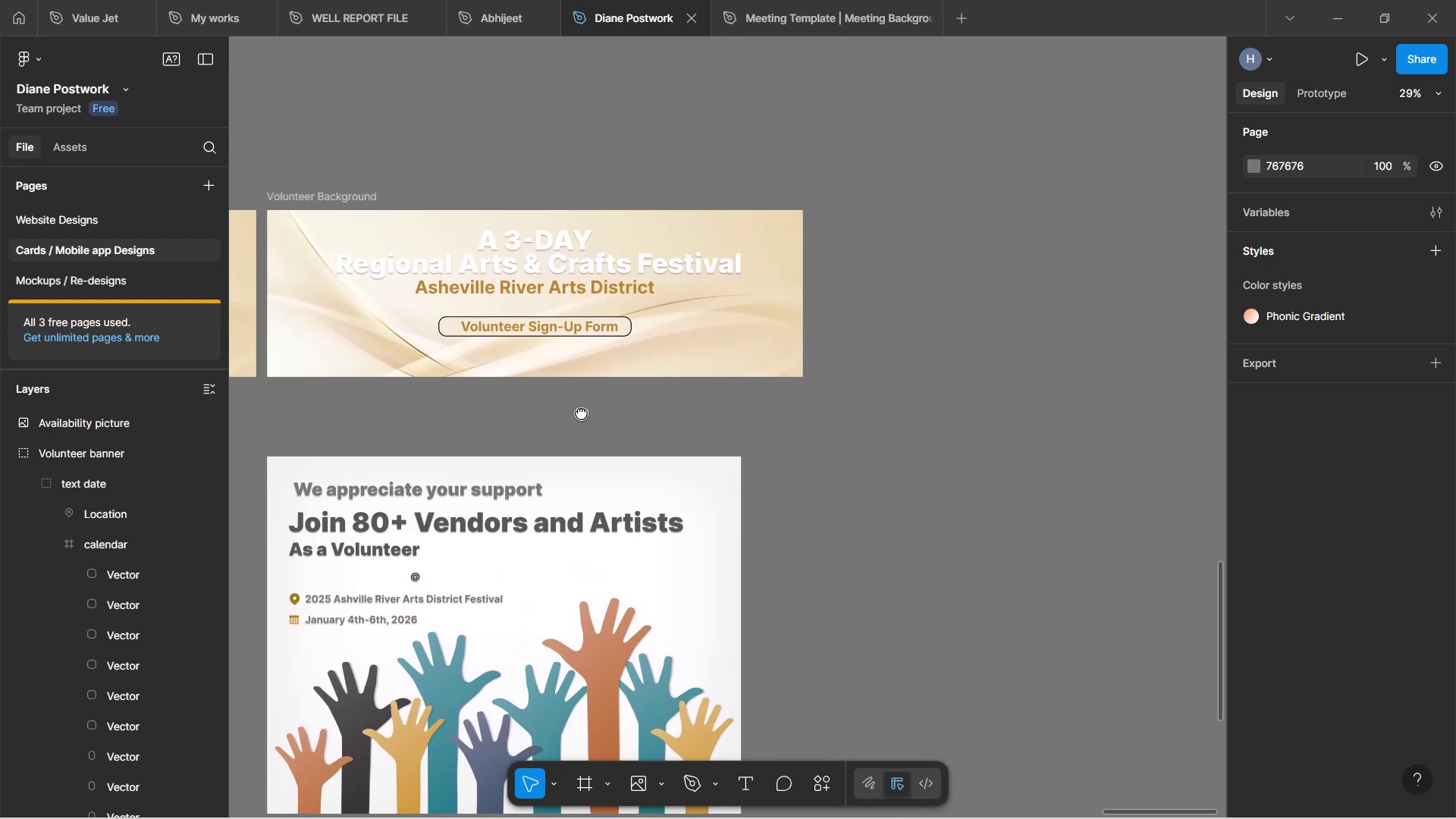 
key(Space)
 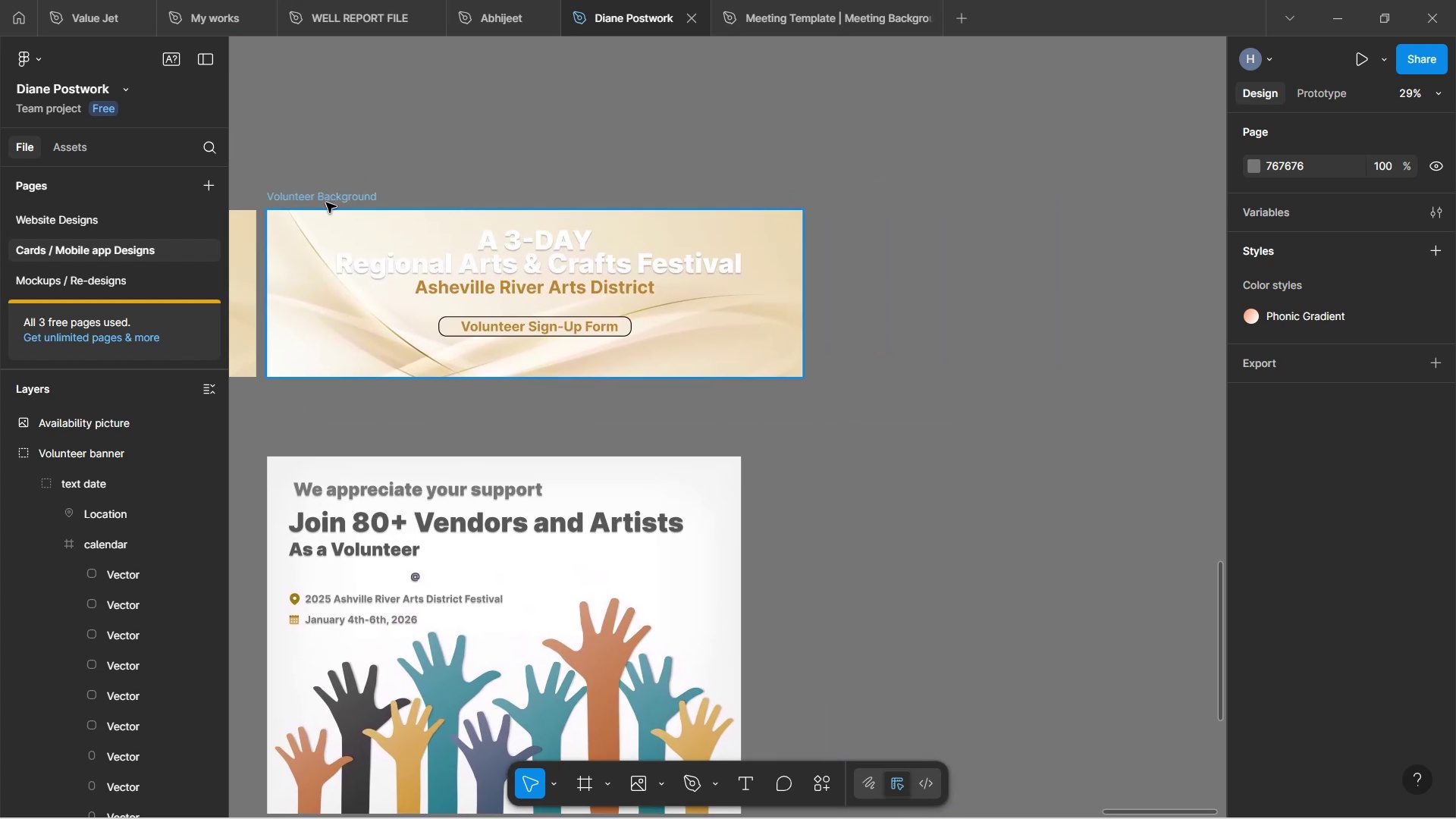 
hold_key(key=AltLeft, duration=1.52)
left_click_drag(start_coordinate=[325, 202], to_coordinate=[869, 203])
 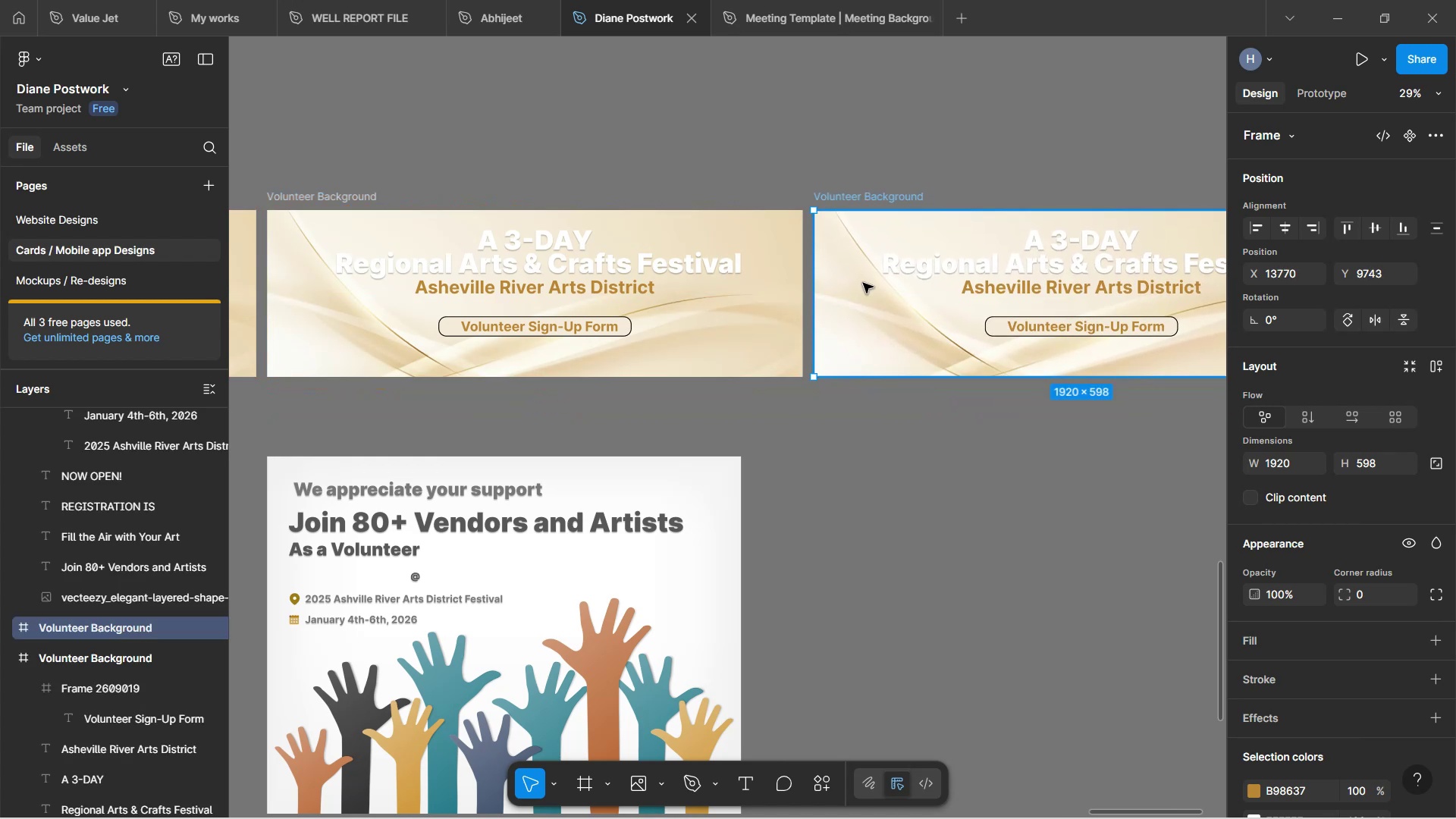 
hold_key(key=AltLeft, duration=1.5)
 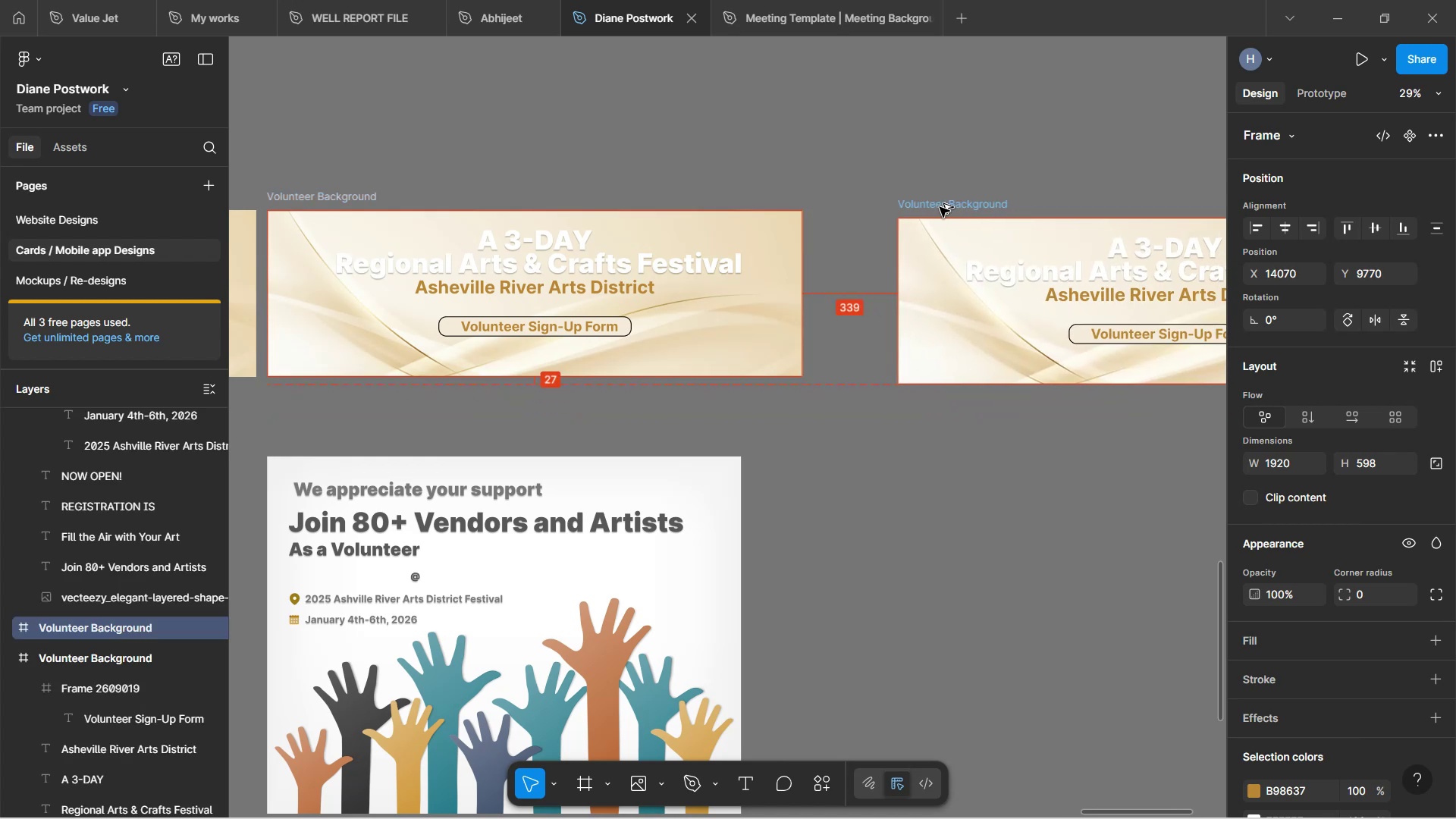 
hold_key(key=AltLeft, duration=1.54)
 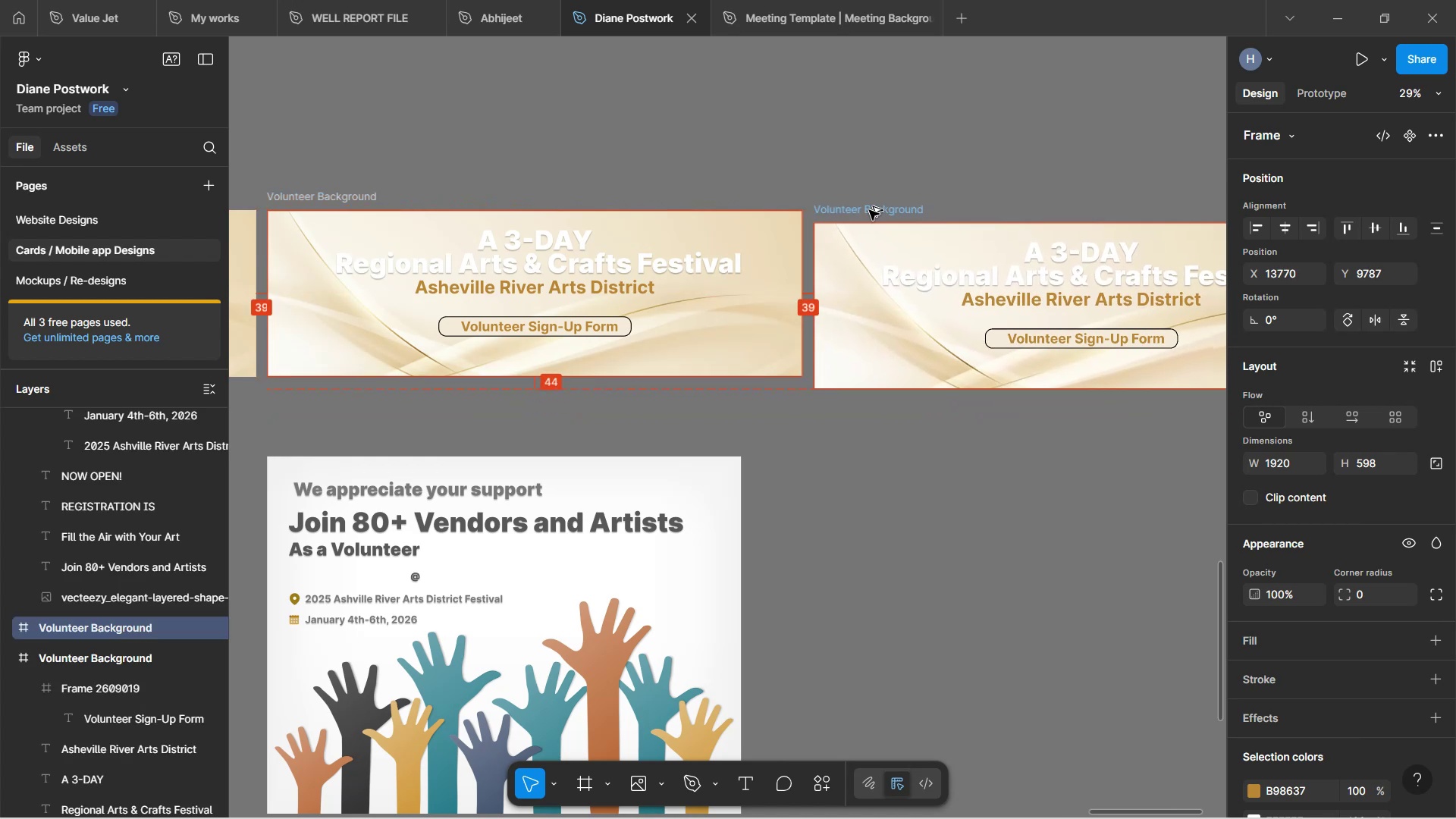 
hold_key(key=AltLeft, duration=1.51)
 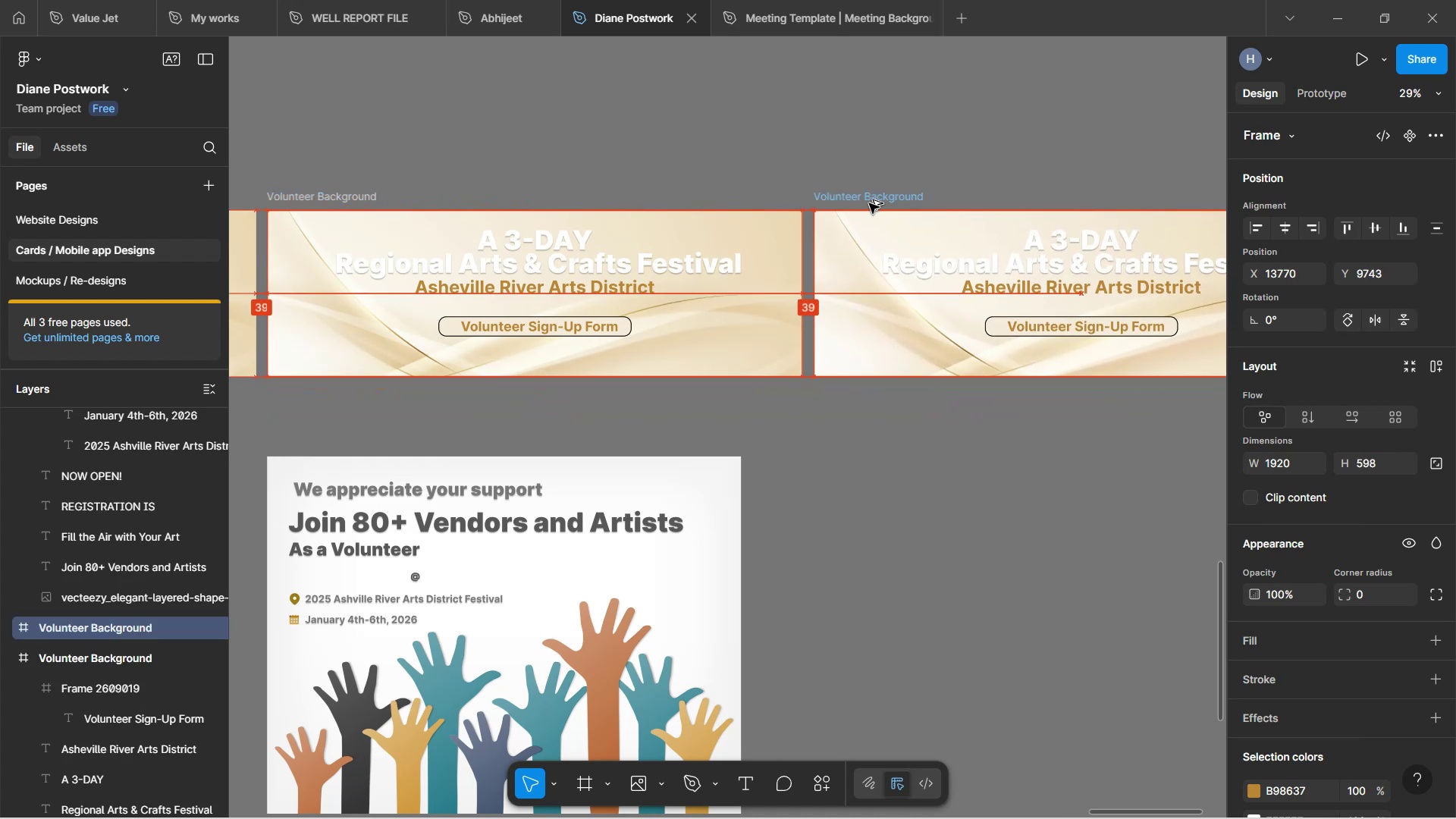 
key(Alt+AltLeft)
 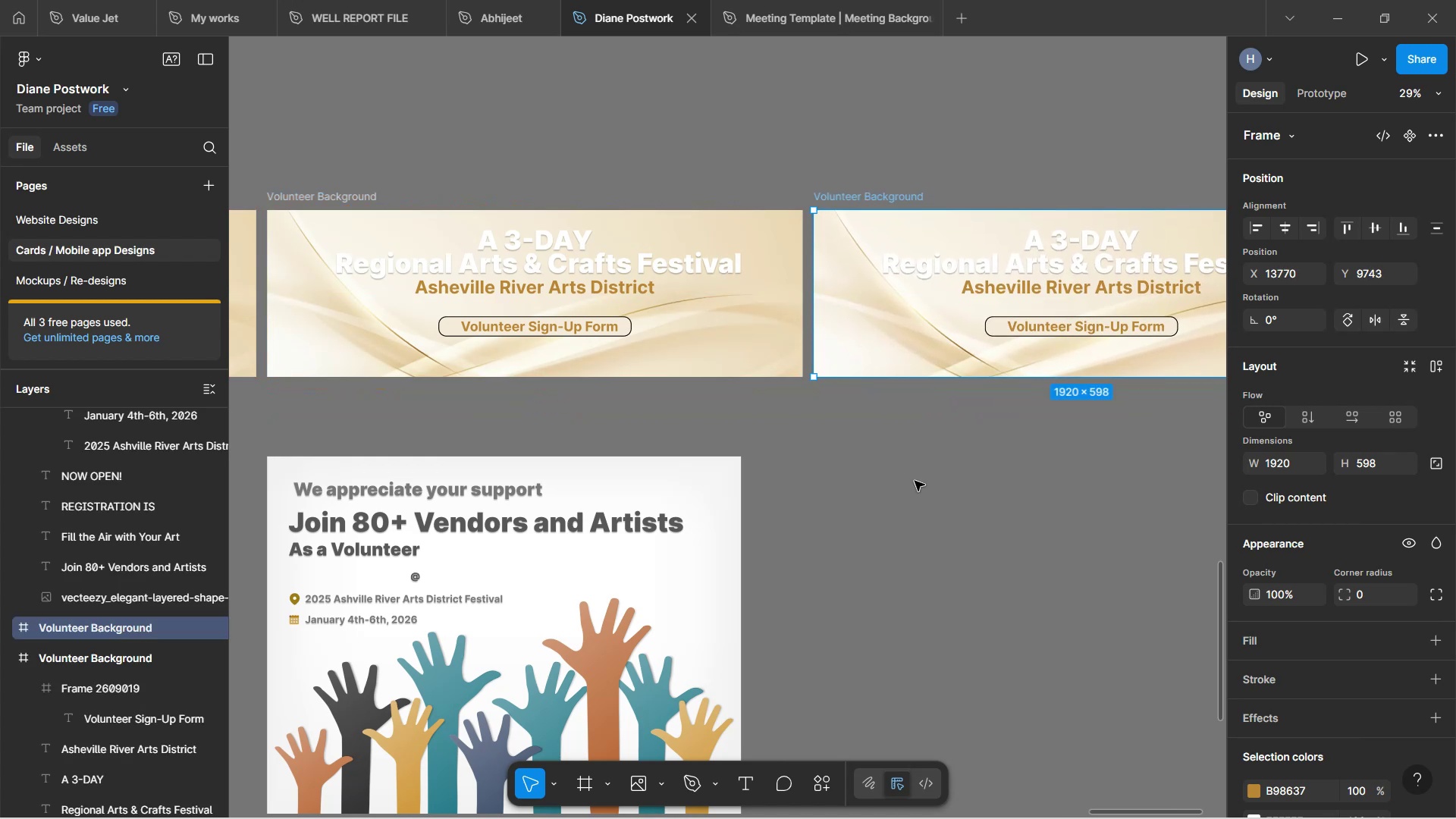 
left_click([920, 479])
 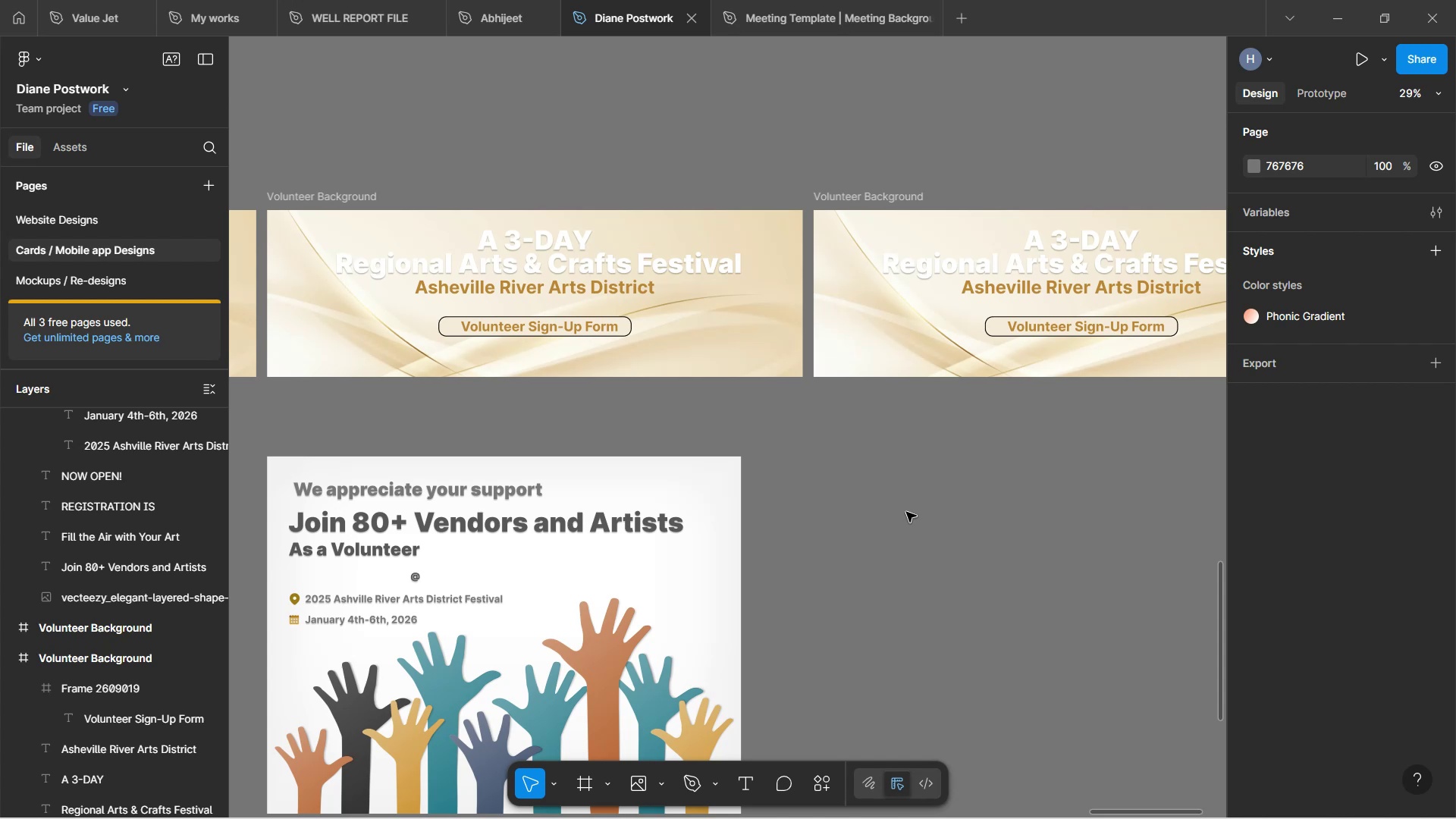 
wait(13.15)
 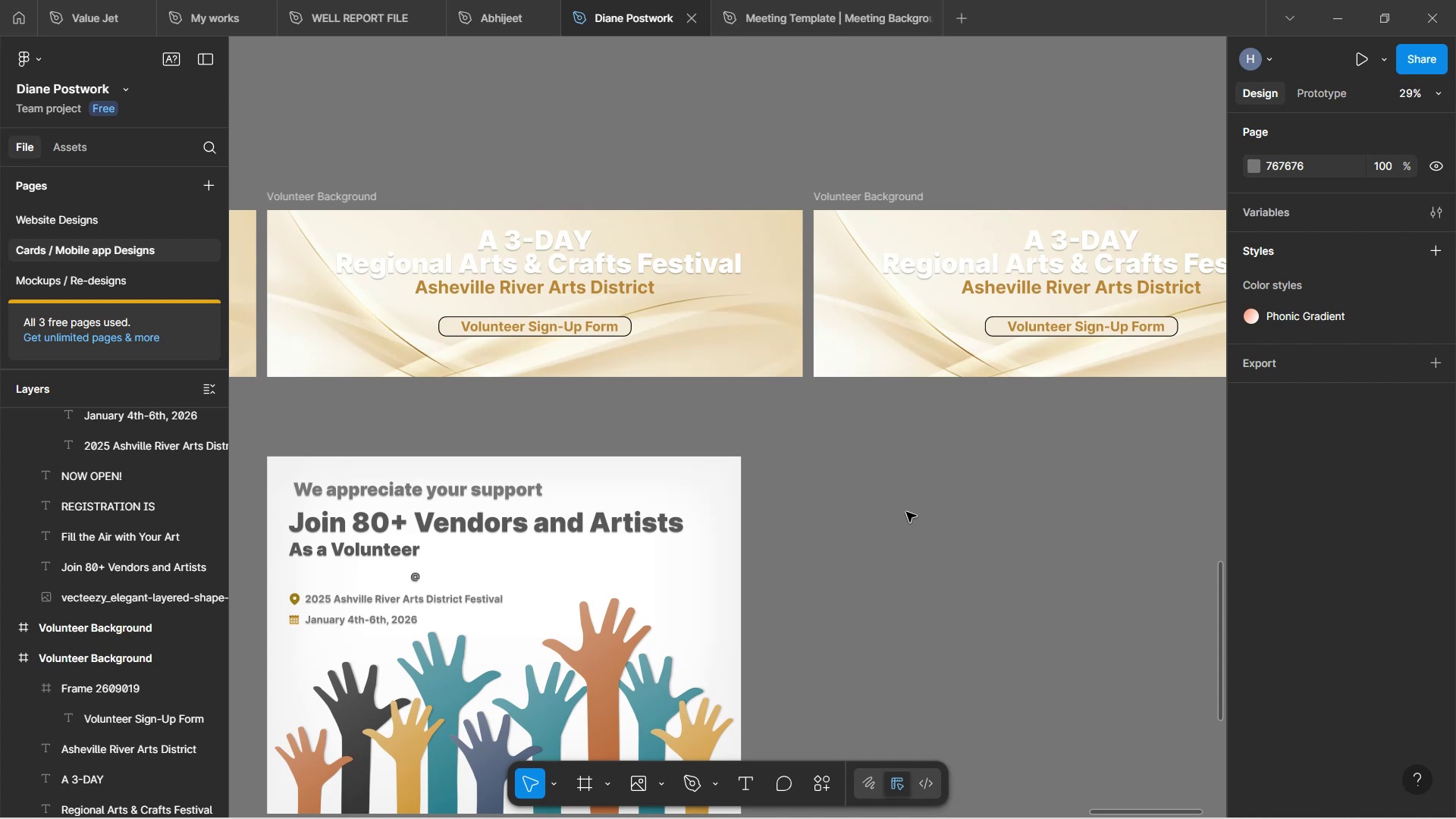 
hold_key(key=Space, duration=1.53)
 